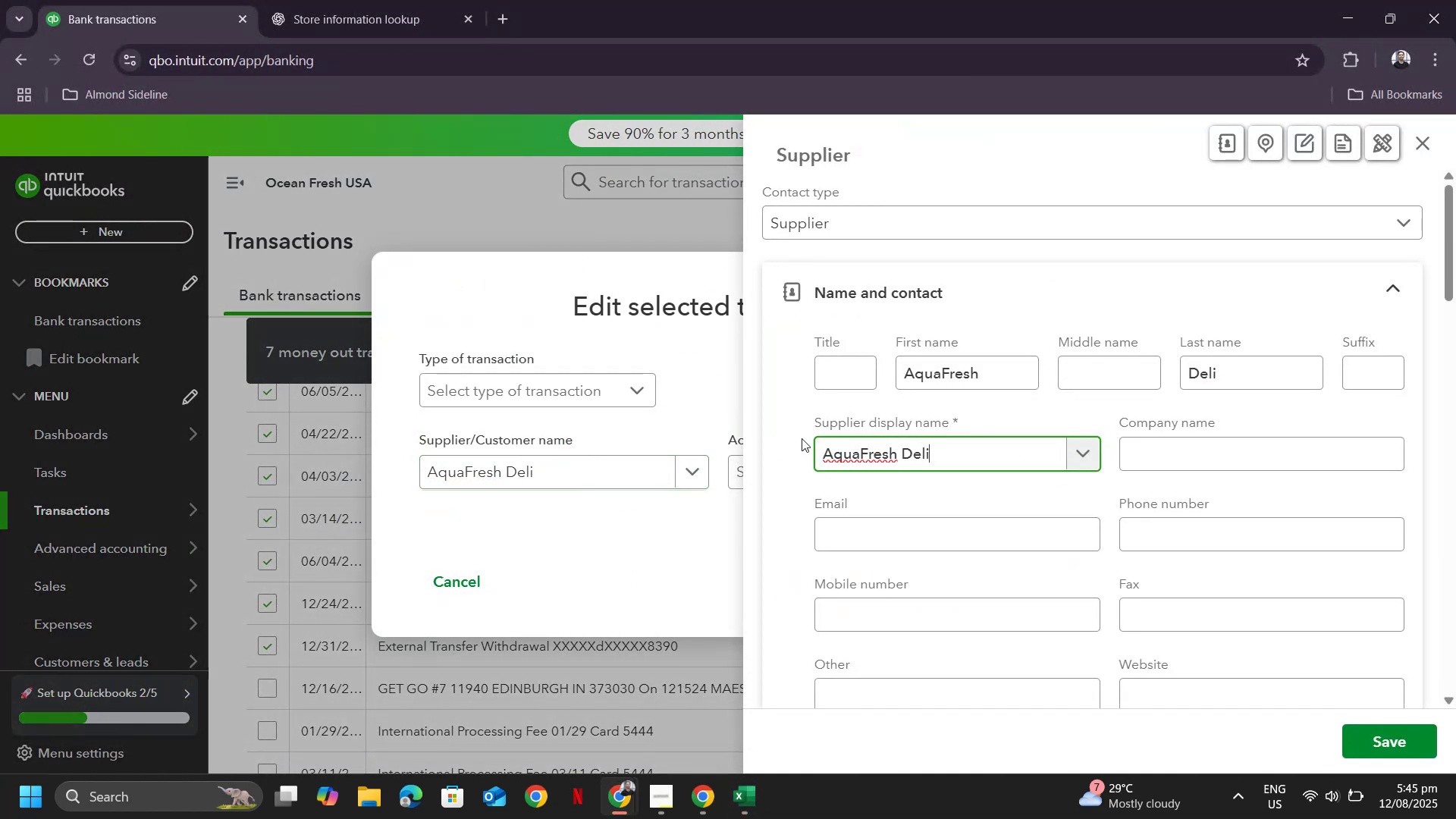 
scroll: coordinate [1198, 659], scroll_direction: down, amount: 30.0
 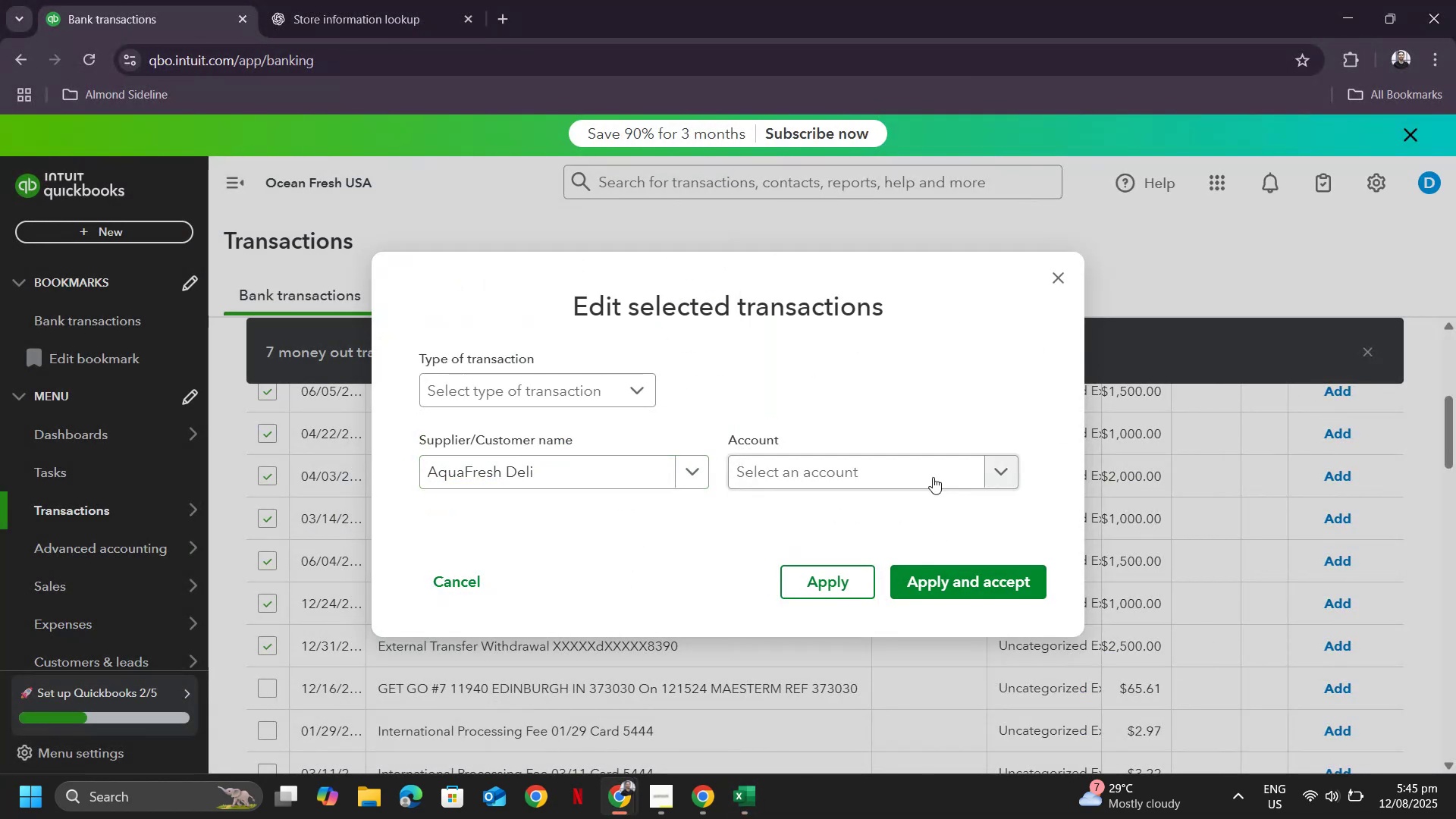 
left_click([934, 469])
 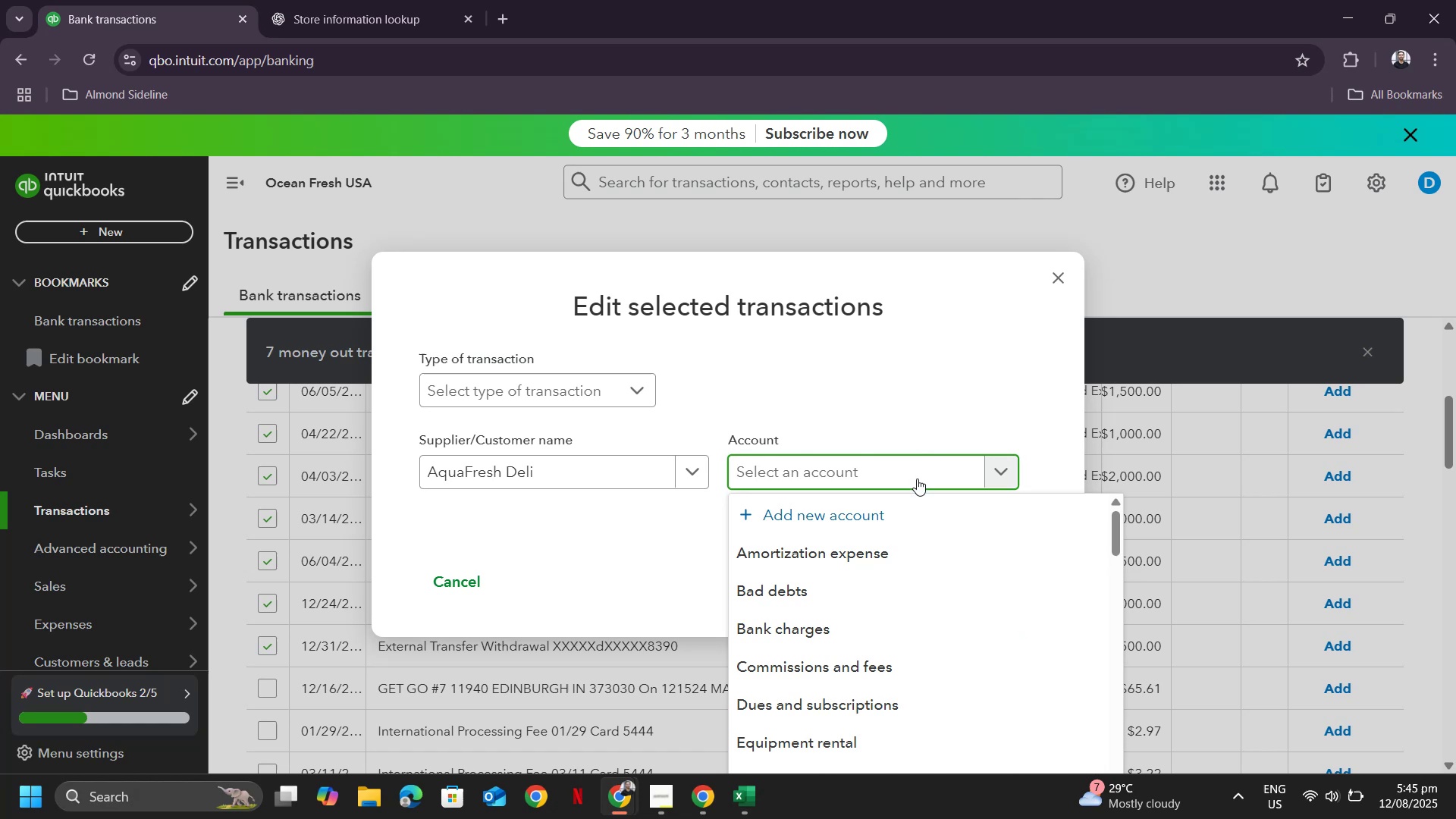 
type(refun)
 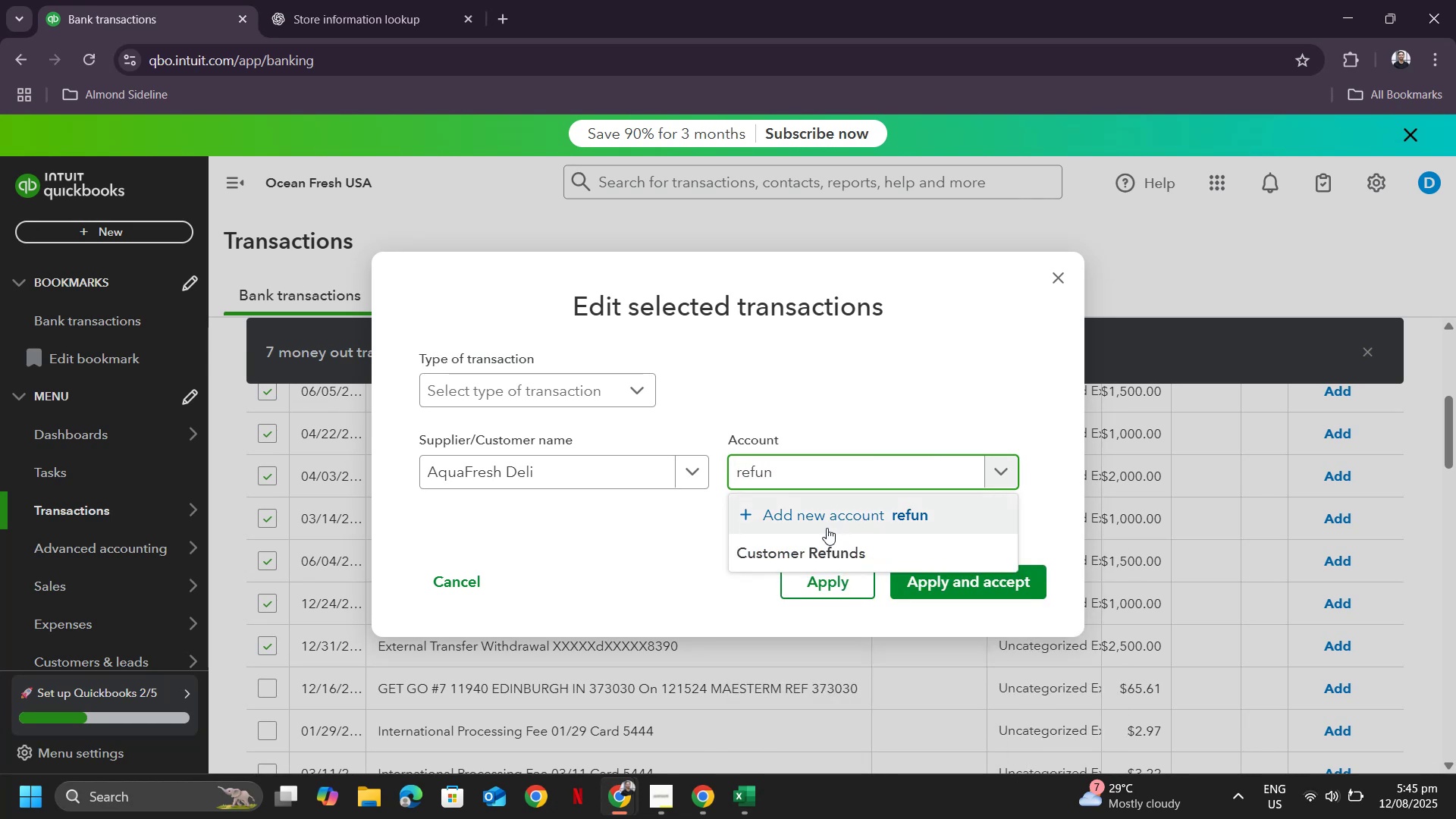 
left_click([819, 547])
 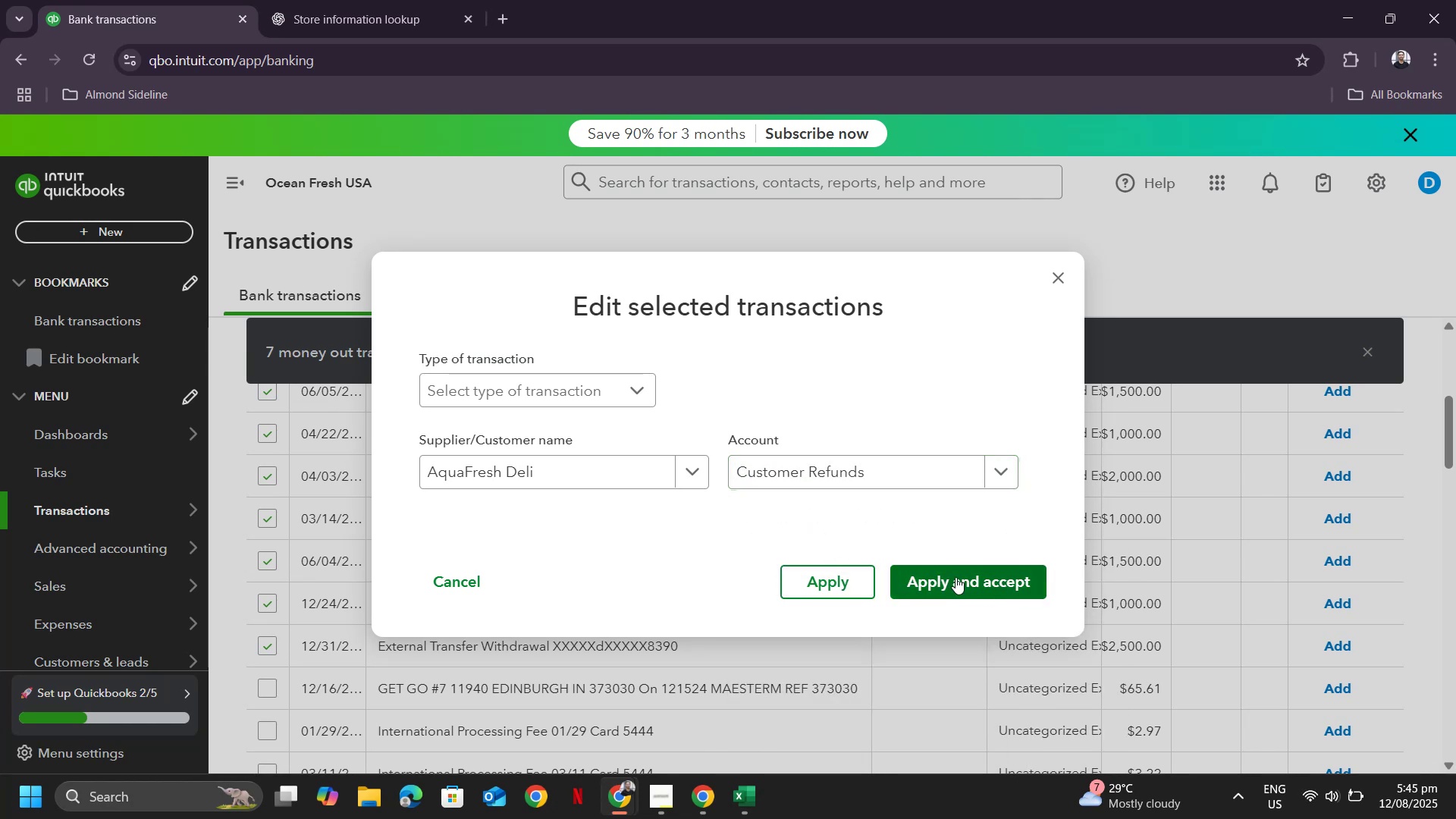 
wait(5.07)
 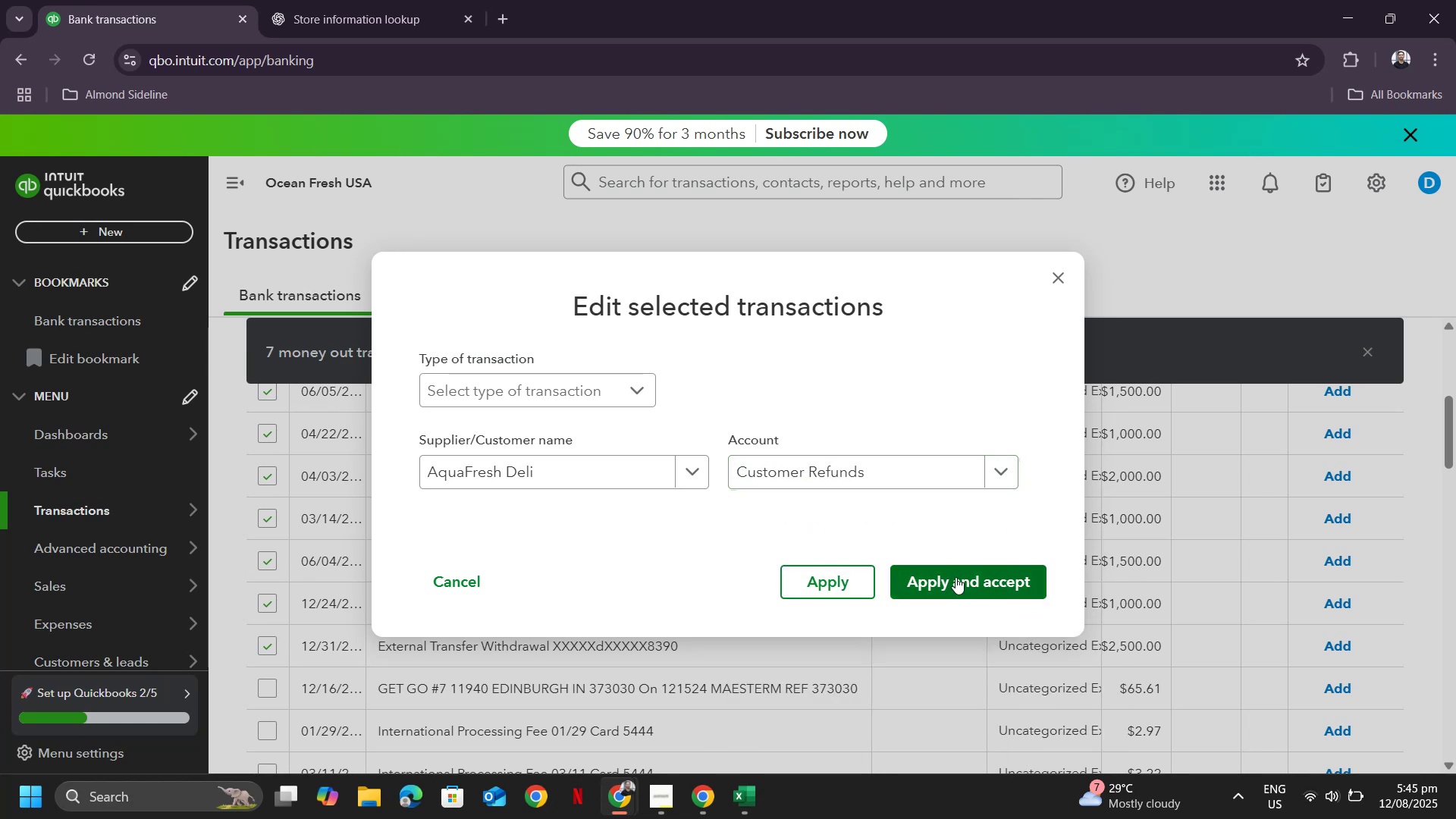 
left_click([956, 577])
 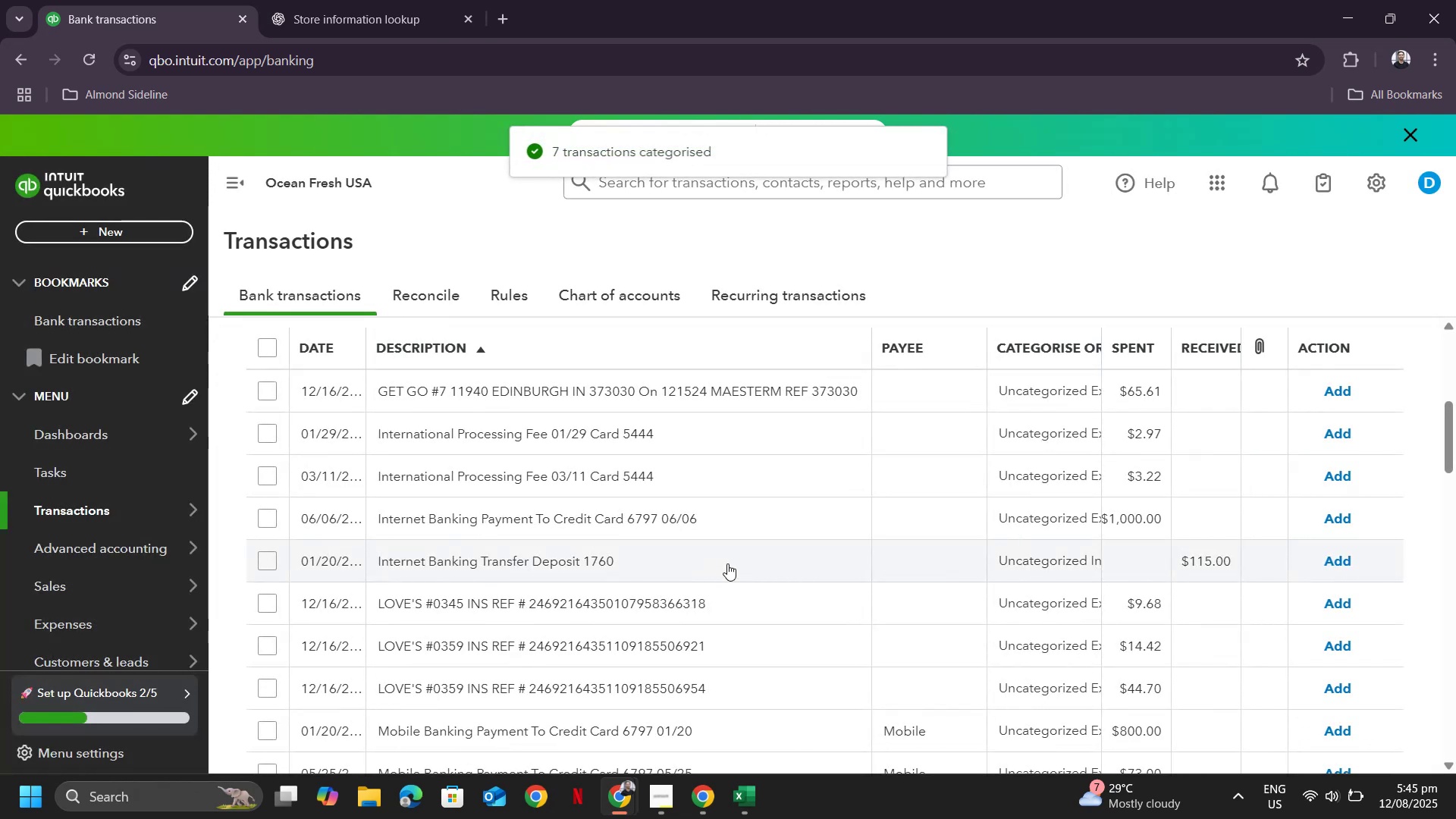 
wait(5.15)
 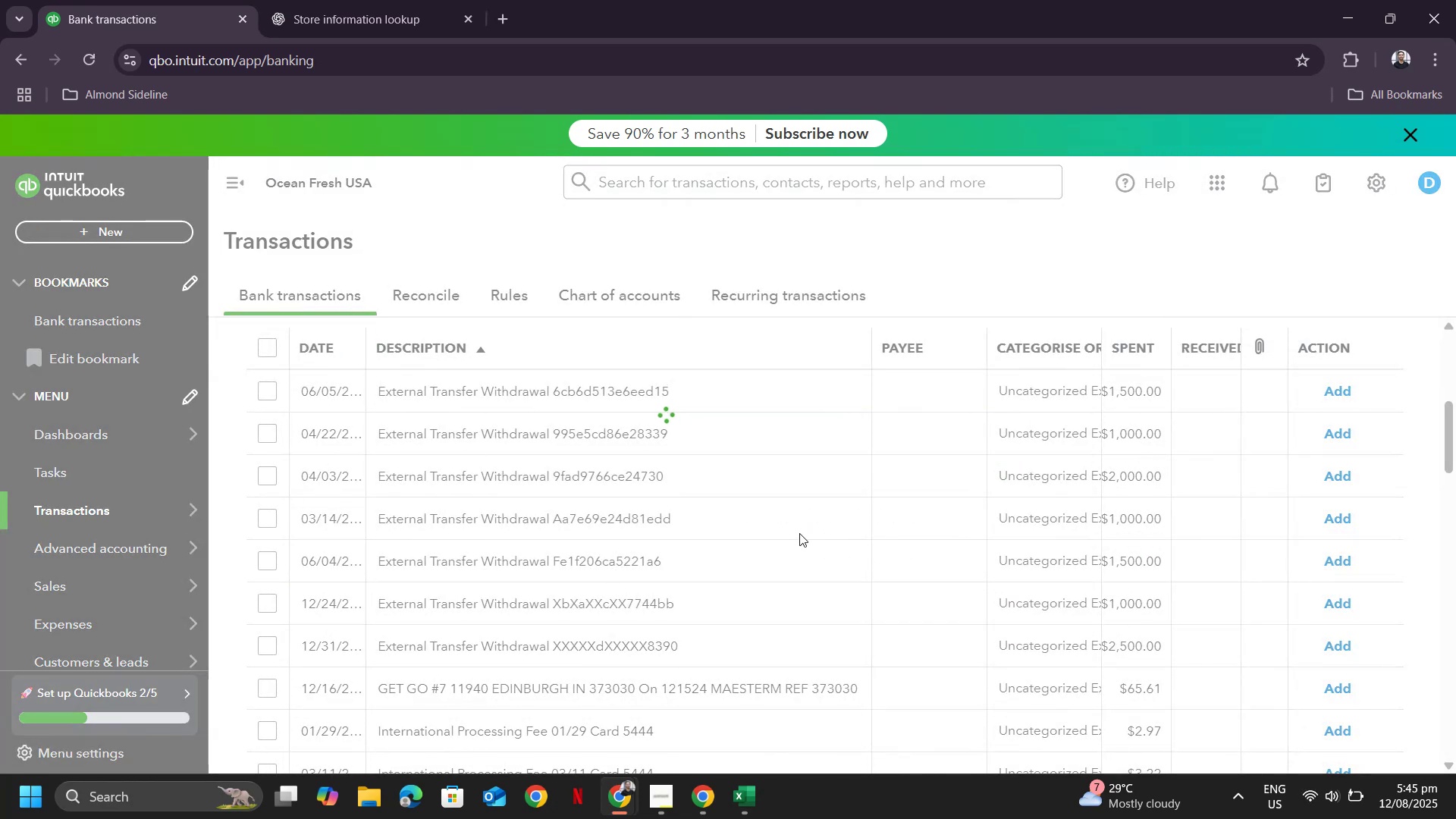 
scroll: coordinate [673, 526], scroll_direction: up, amount: 2.0
 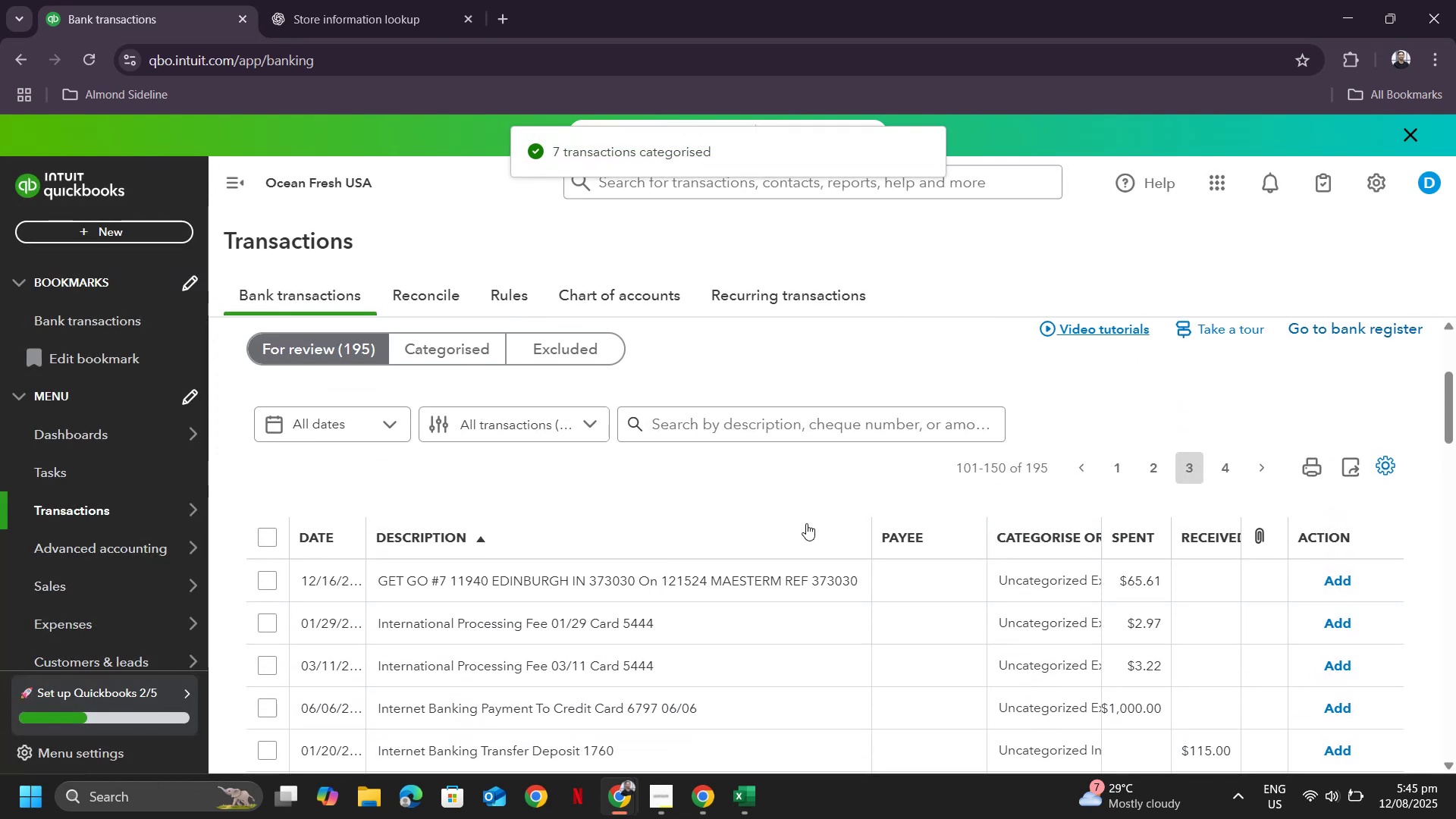 
scroll: coordinate [1094, 598], scroll_direction: down, amount: 9.0
 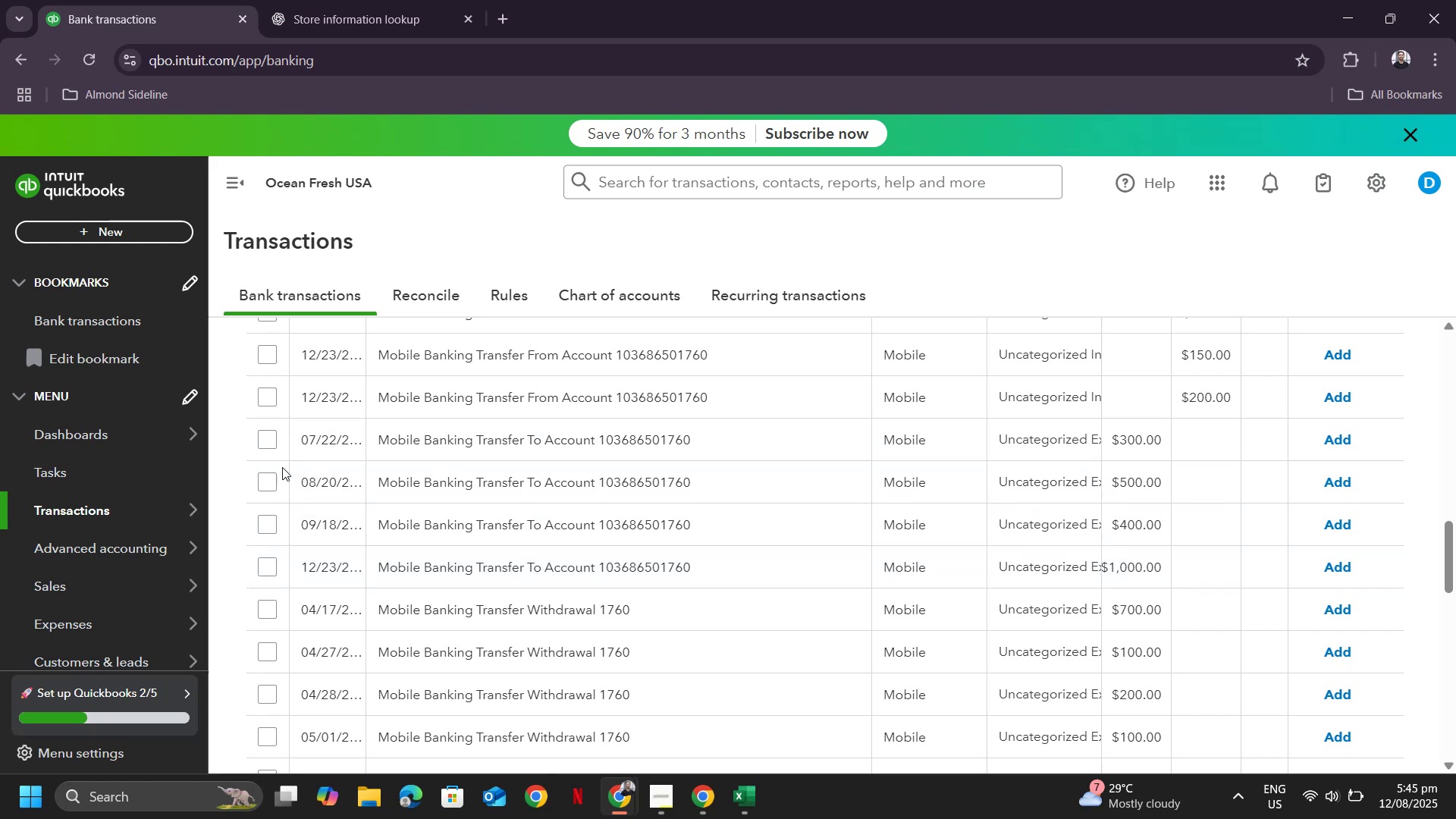 
left_click([262, 440])
 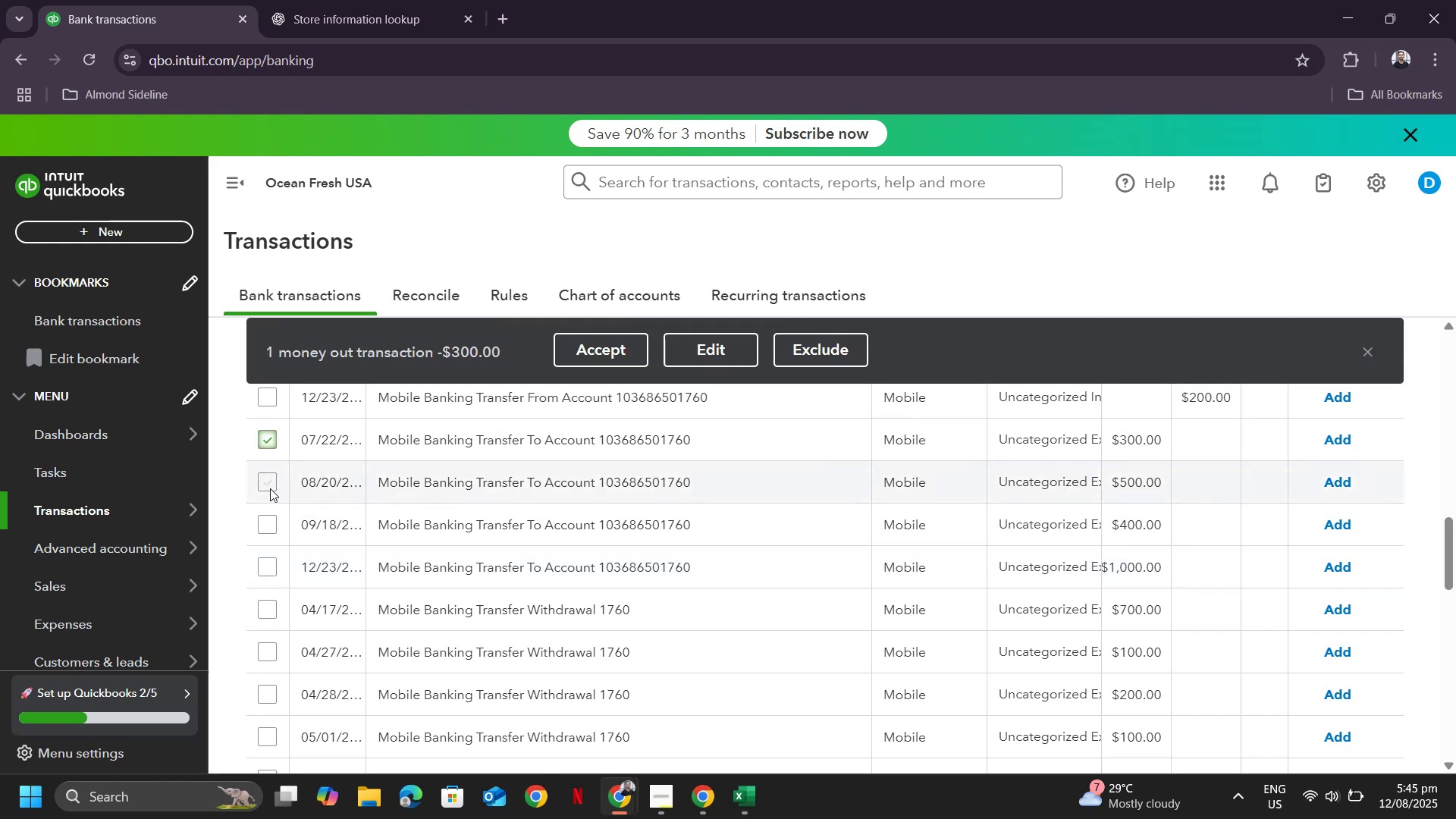 
left_click([270, 488])
 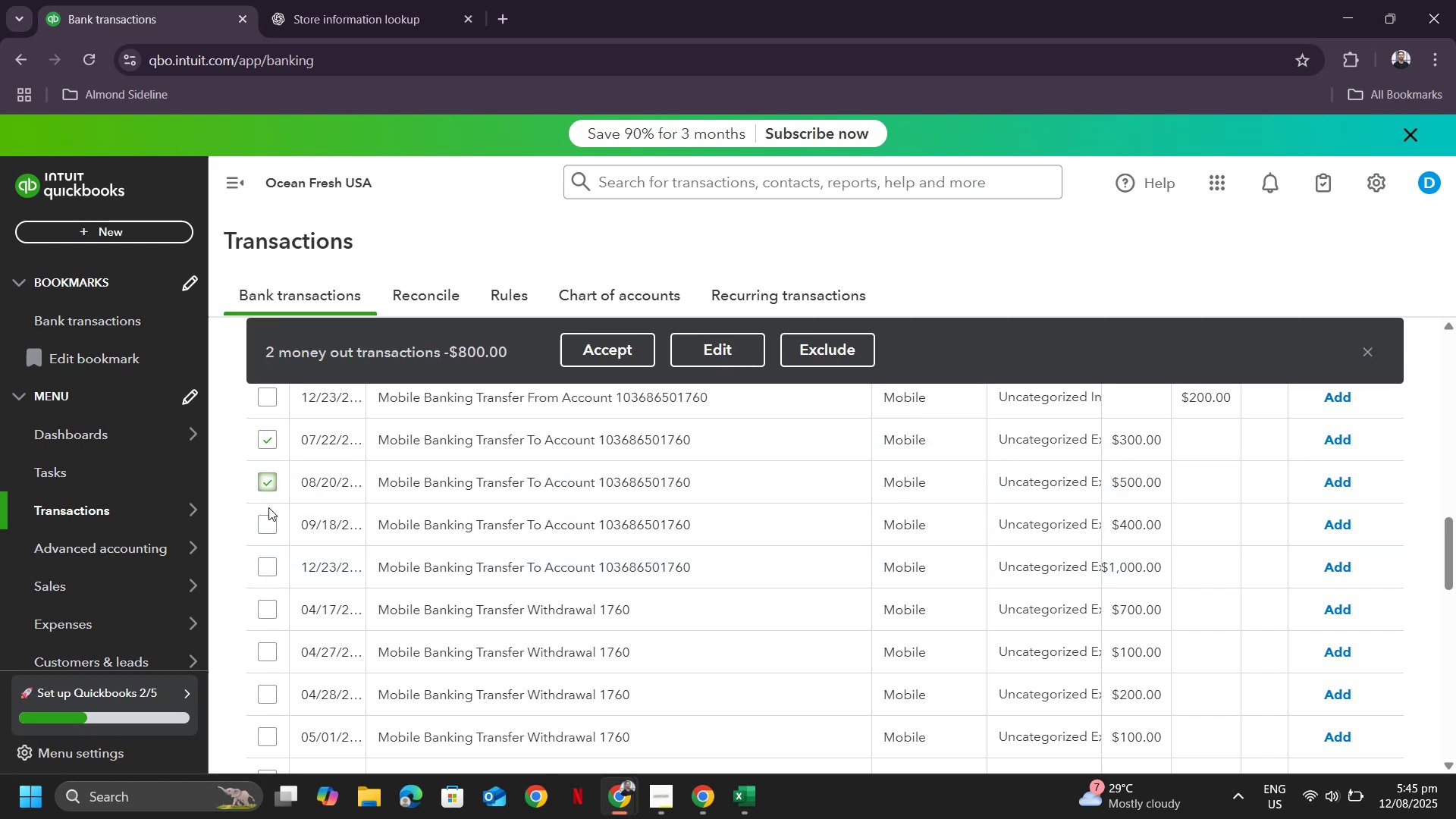 
left_click([266, 532])
 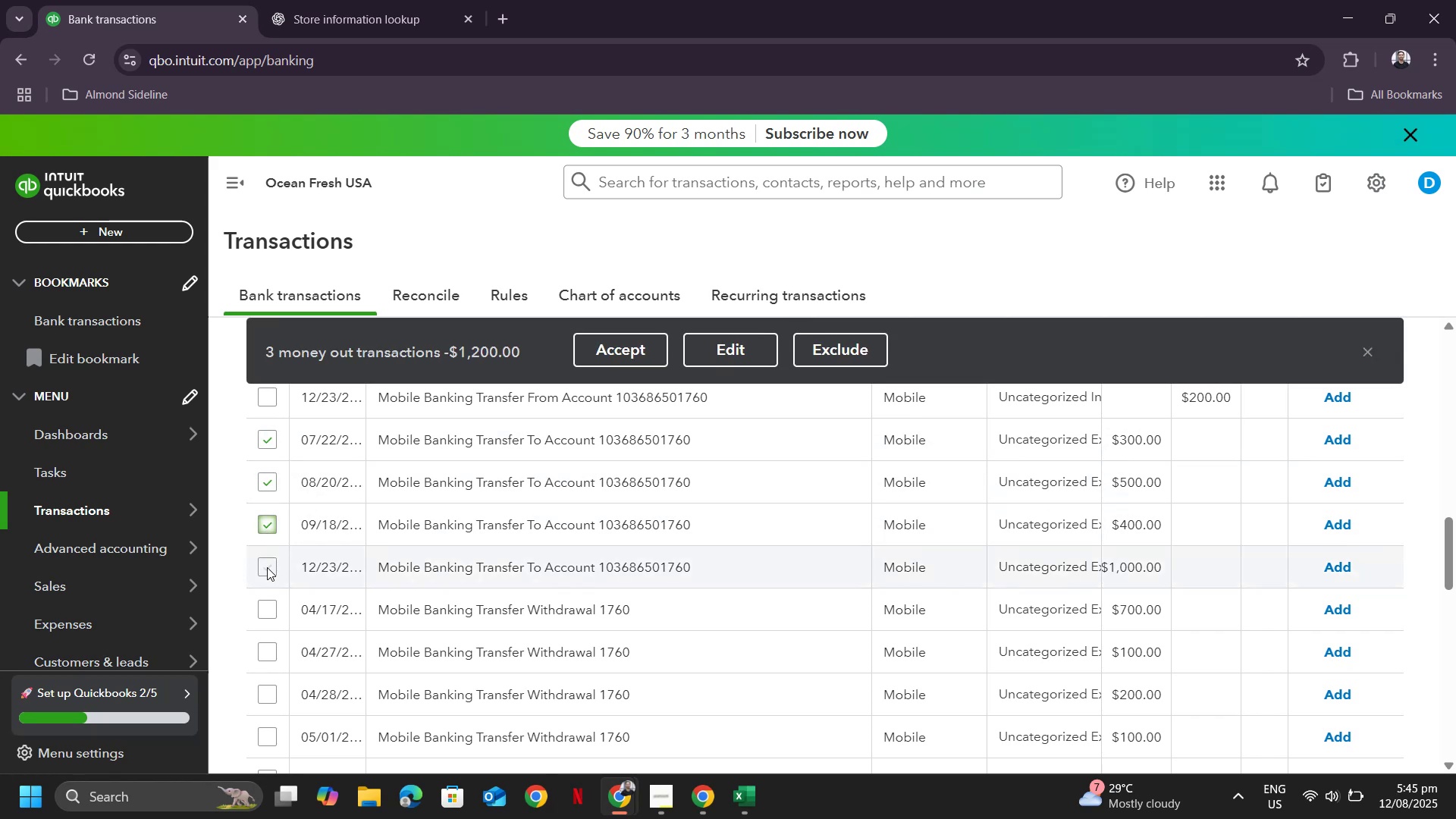 
left_click([267, 567])
 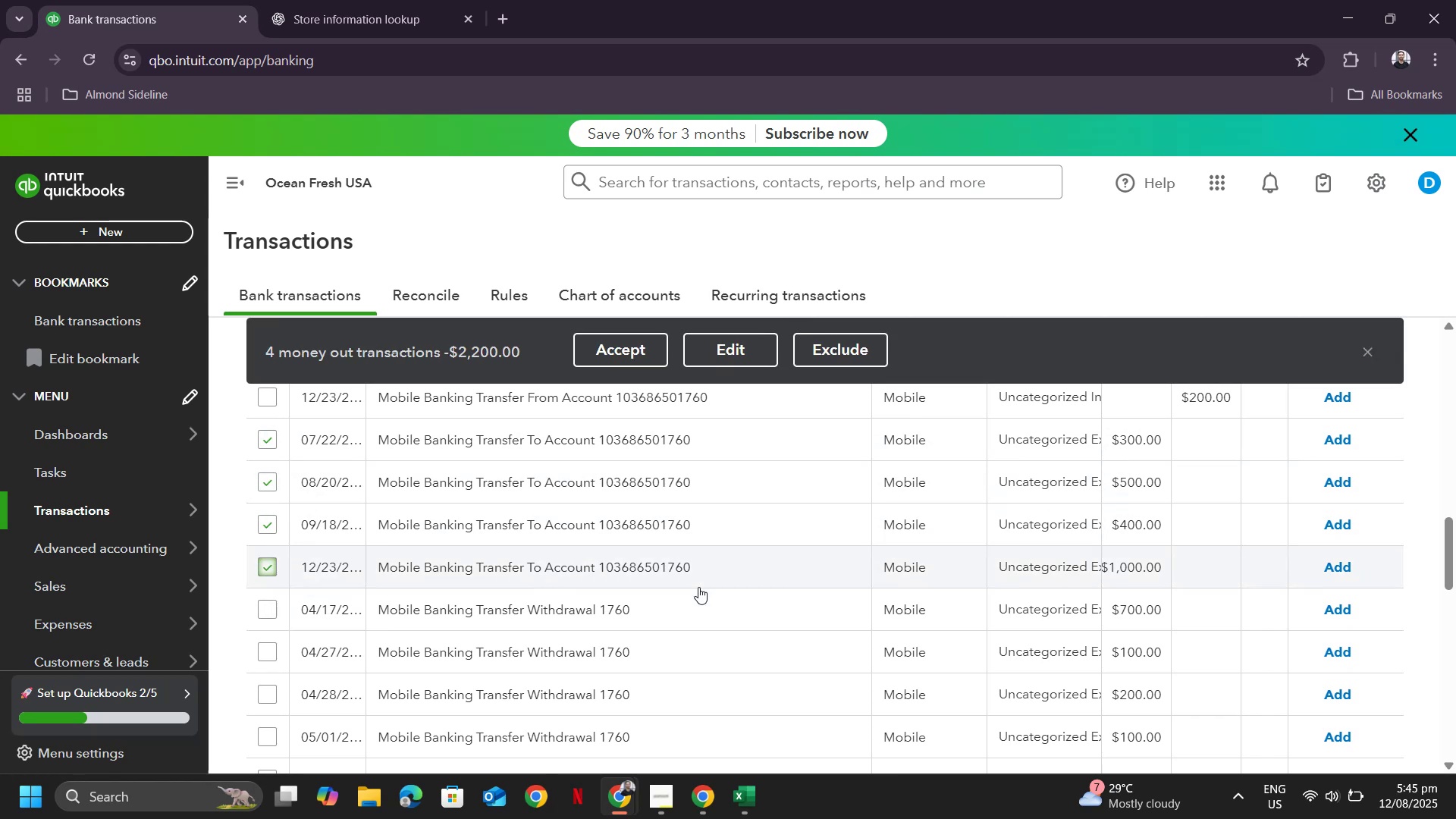 
wait(8.72)
 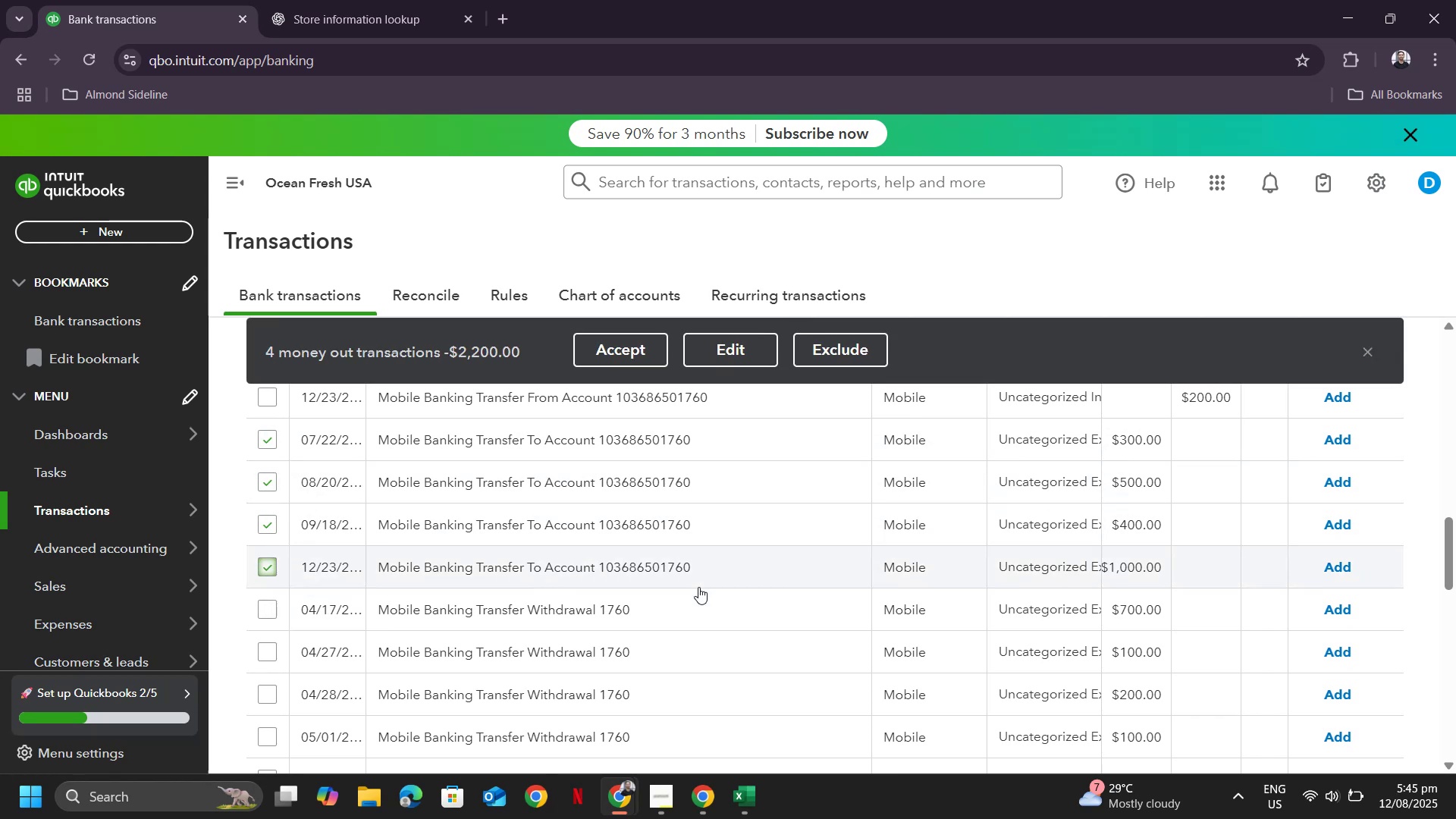 
scroll: coordinate [711, 503], scroll_direction: up, amount: 1.0
 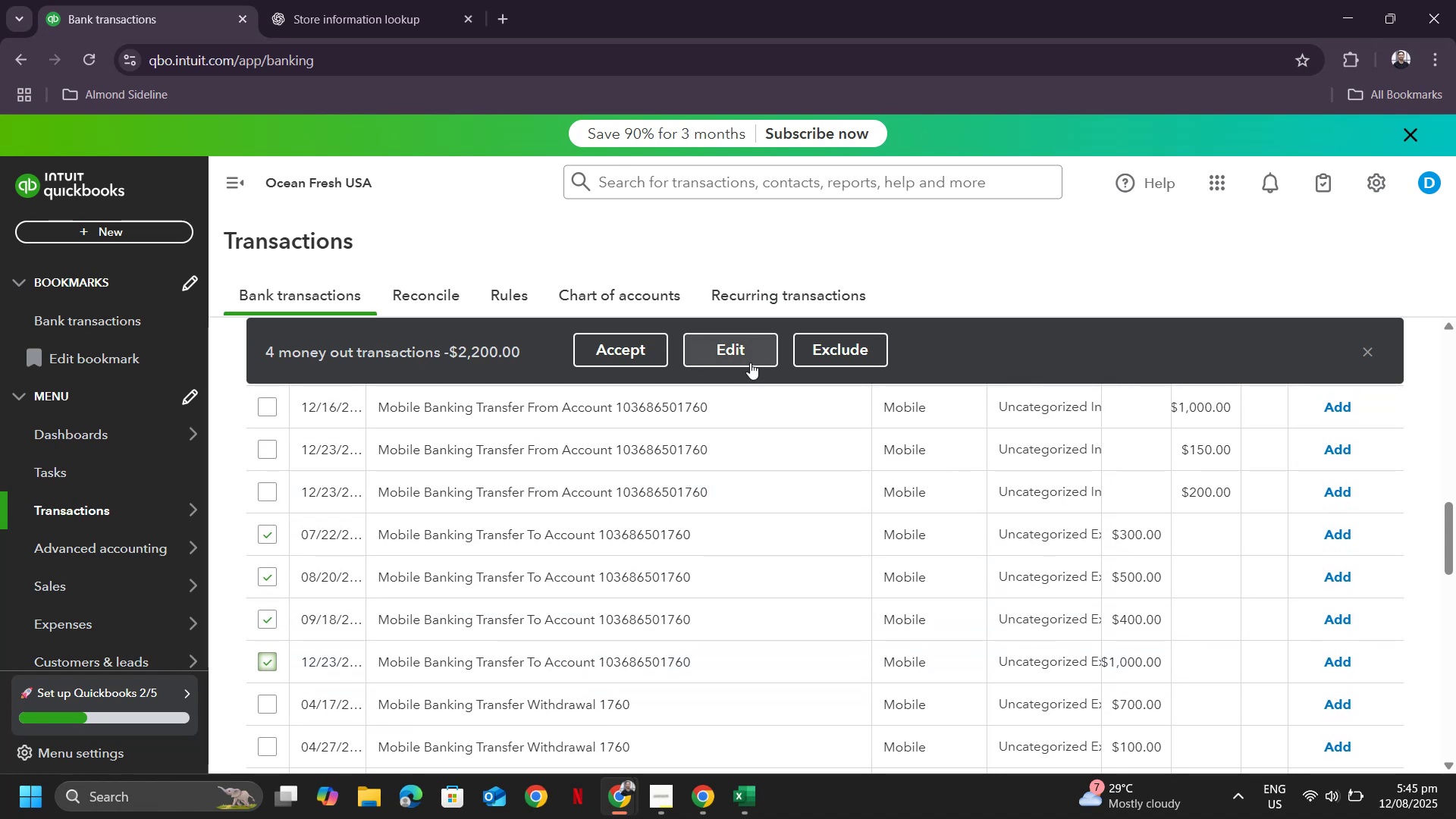 
left_click([747, 349])
 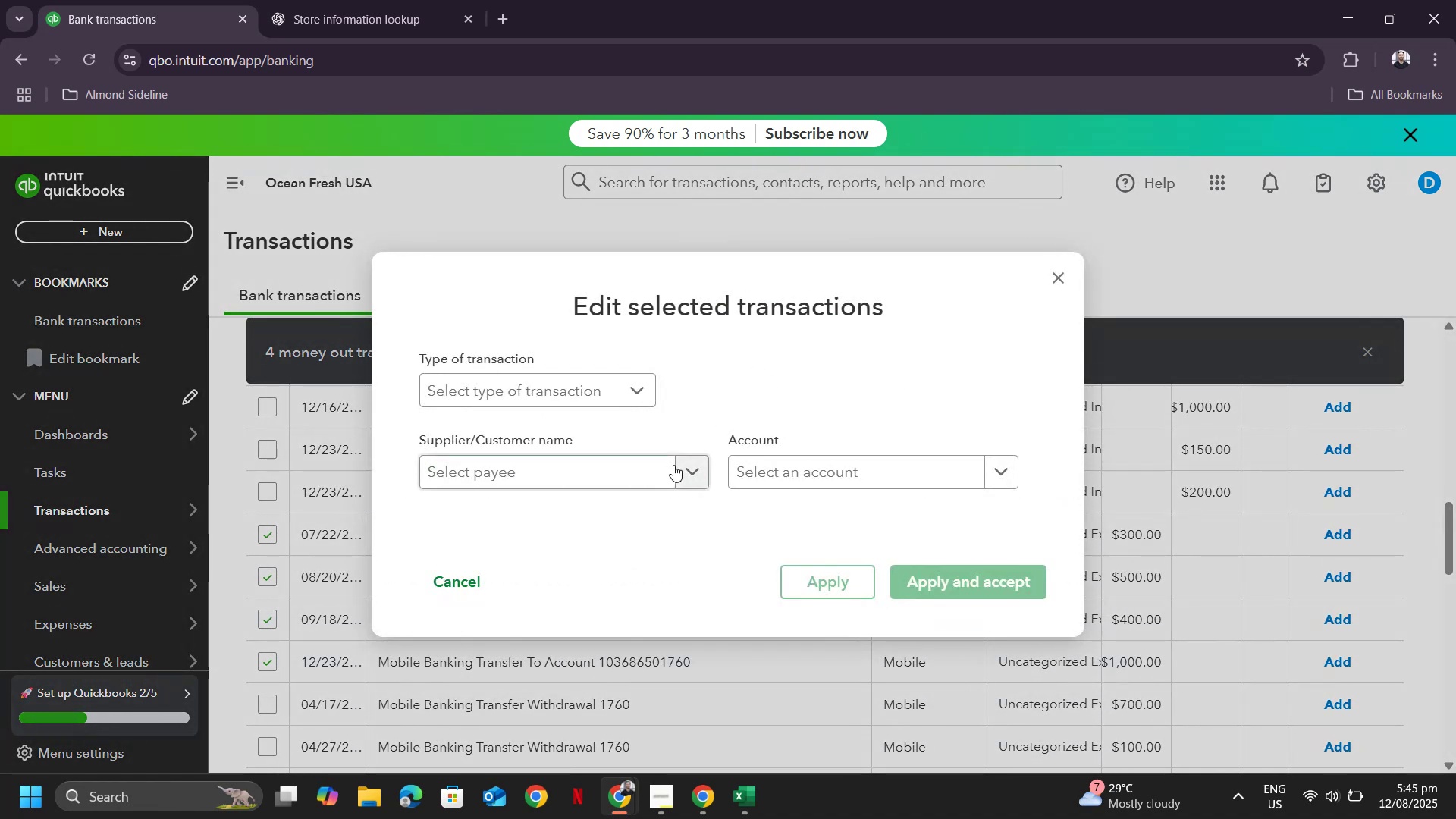 
left_click([687, 475])
 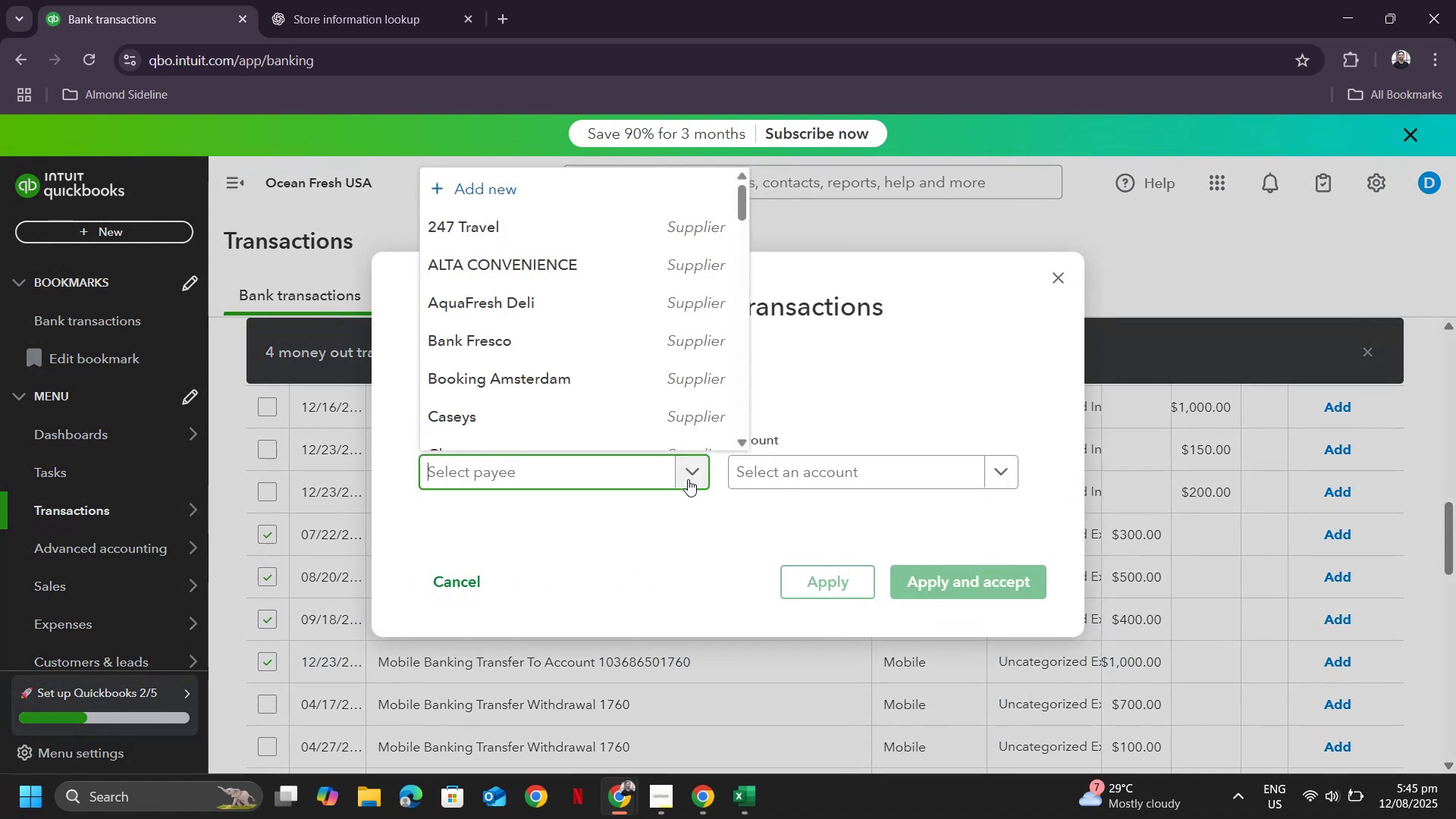 
key(Alt+Tab)
 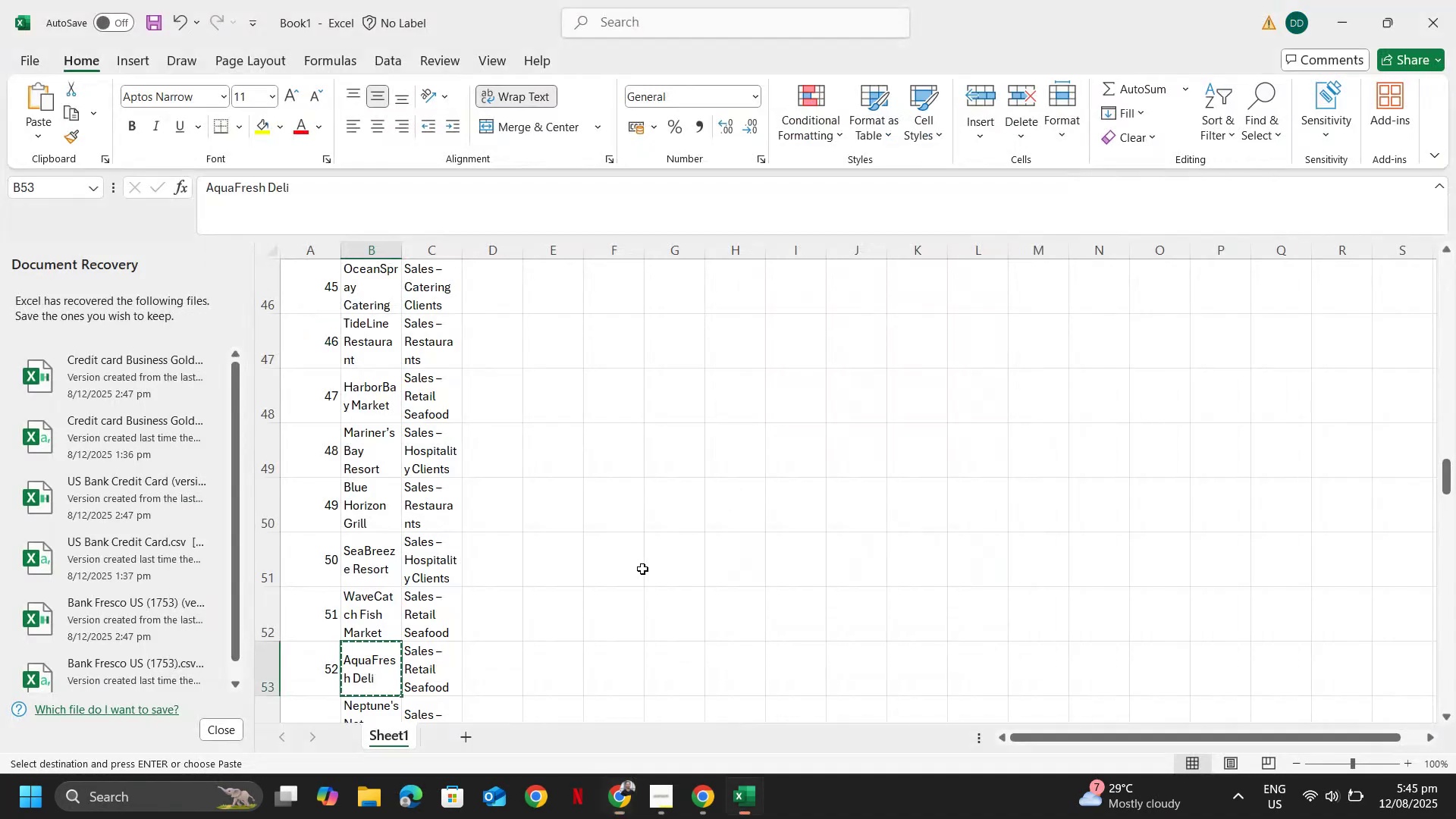 
scroll: coordinate [441, 579], scroll_direction: down, amount: 5.0
 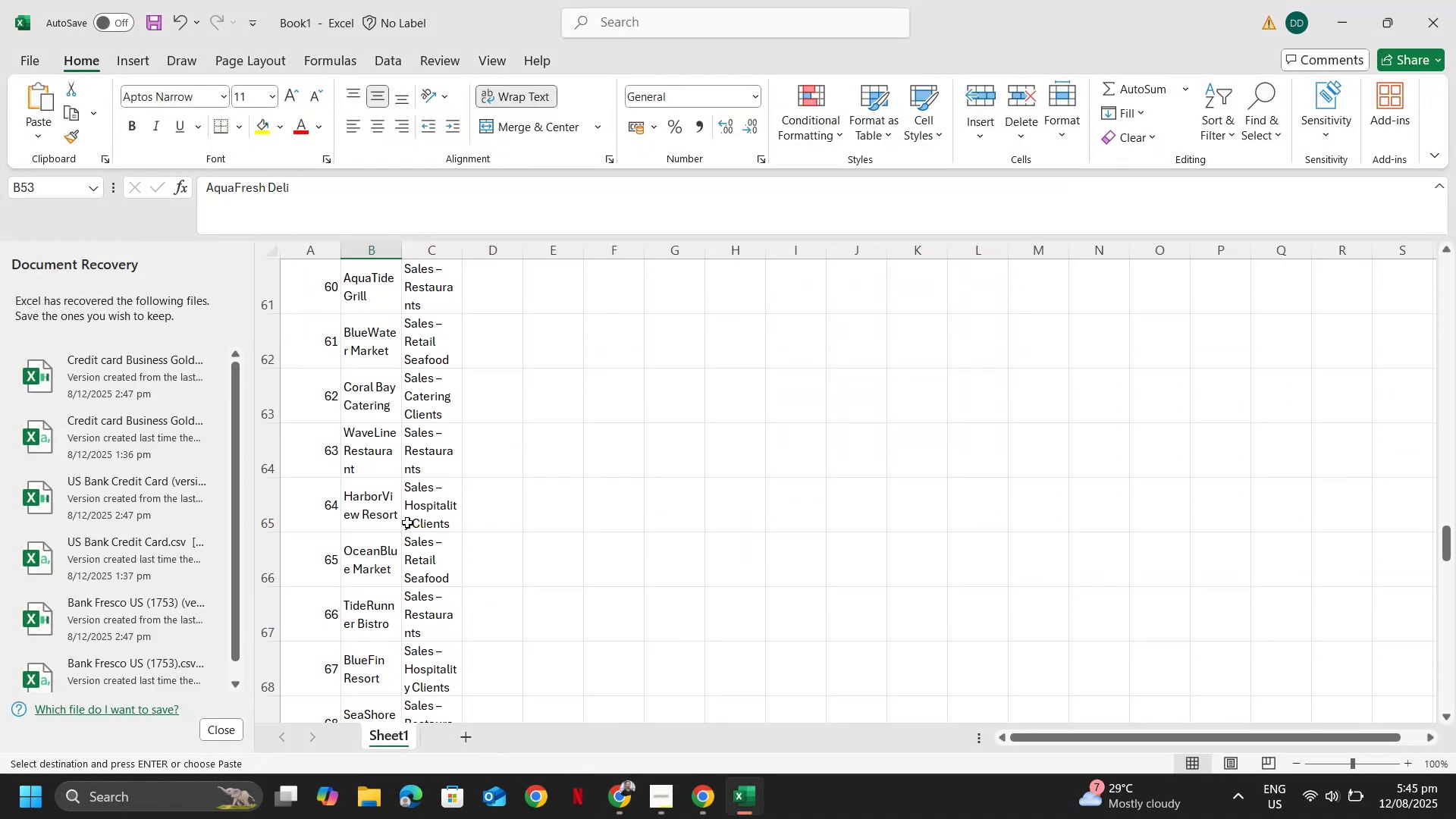 
left_click([403, 518])
 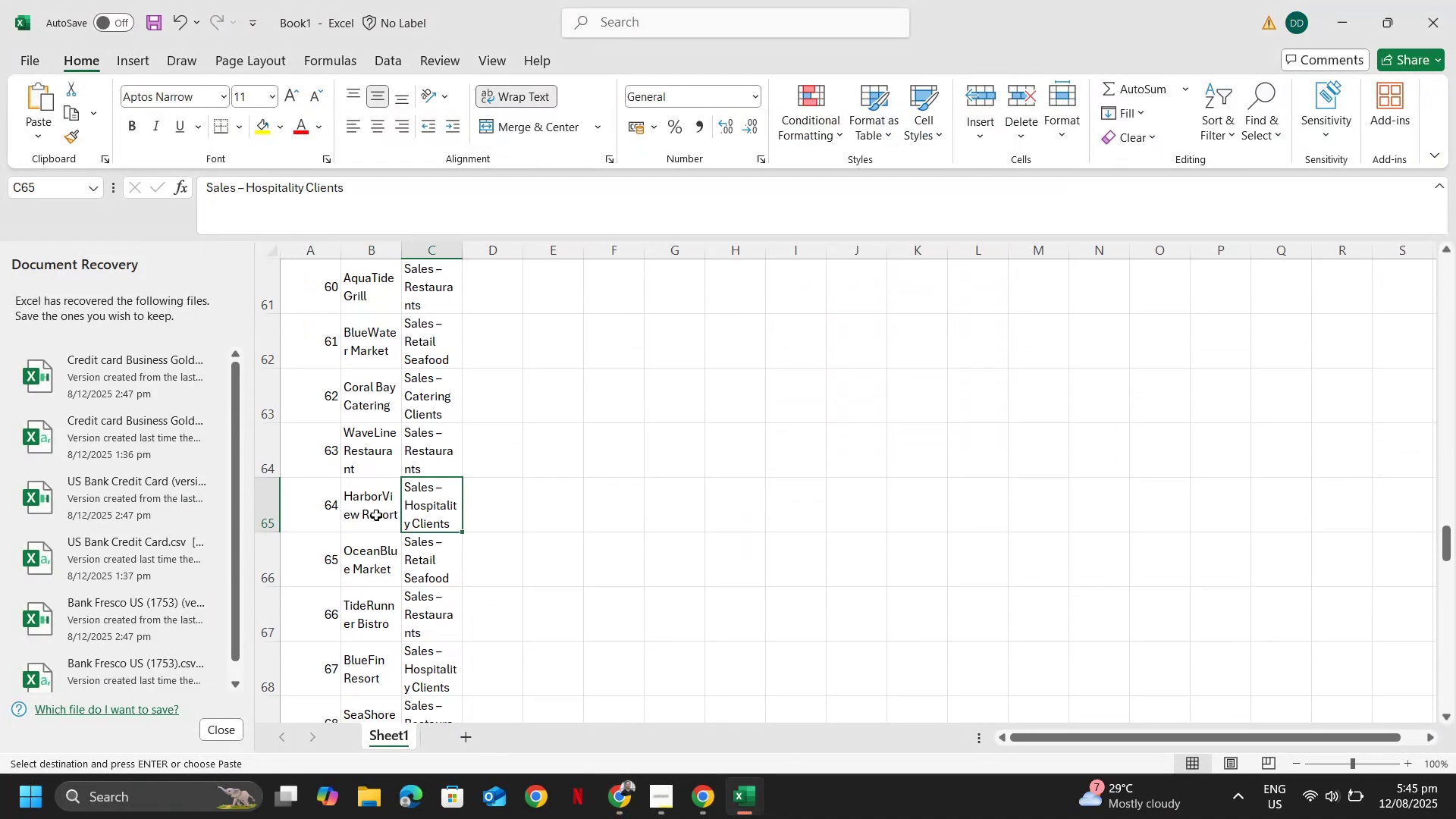 
key(Control+ControlLeft)
 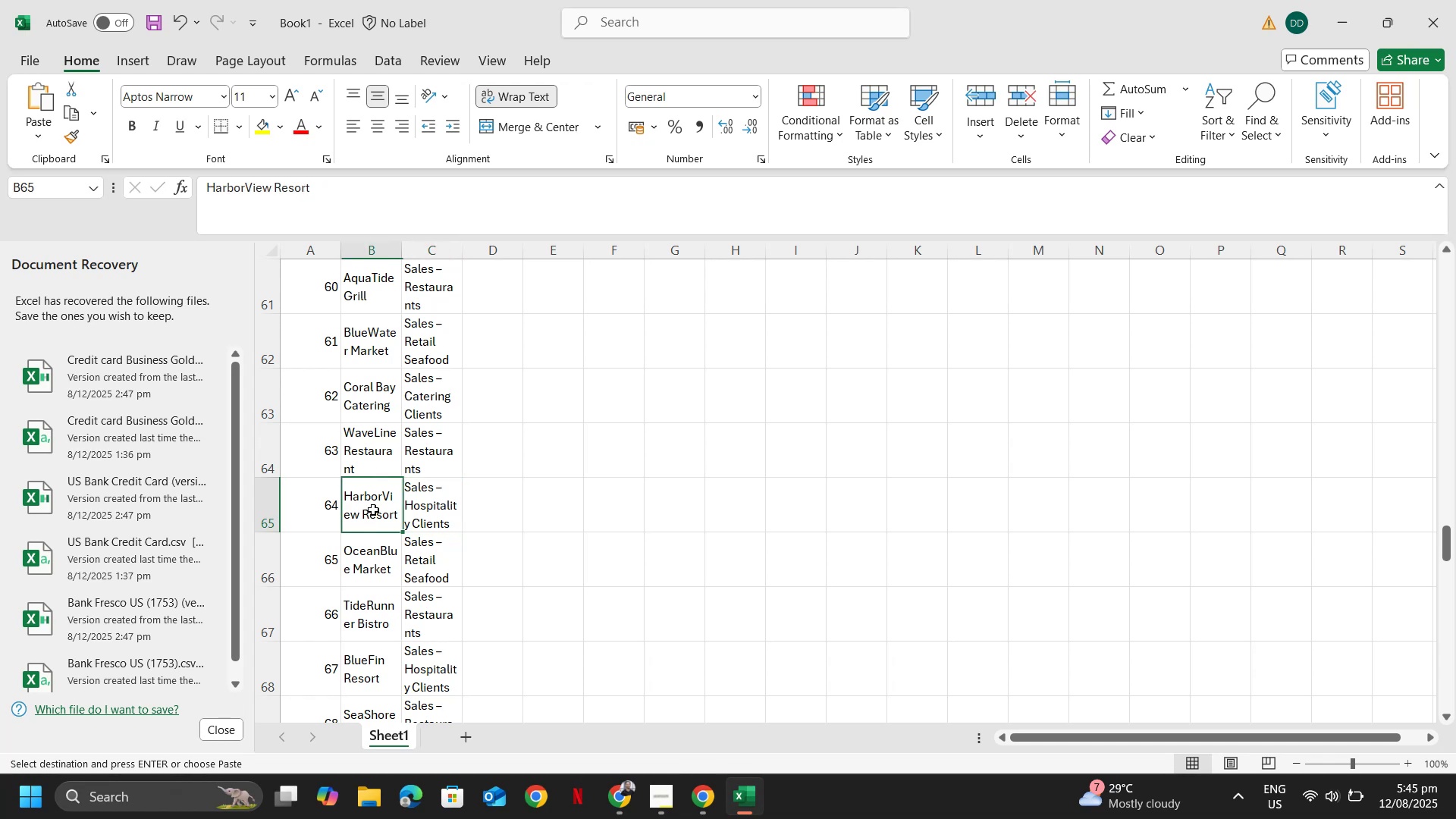 
left_click([373, 510])
 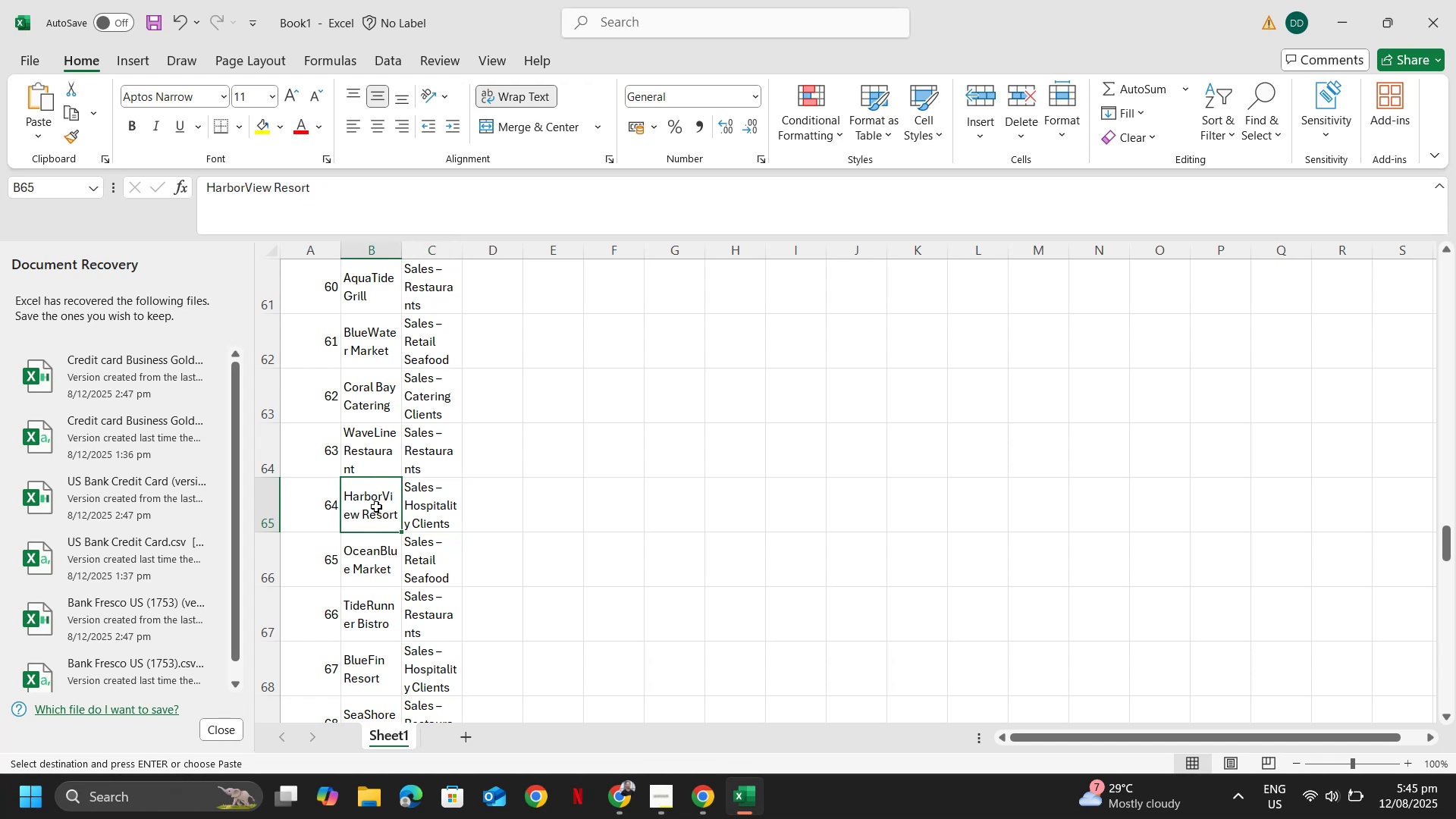 
key(Control+C)
 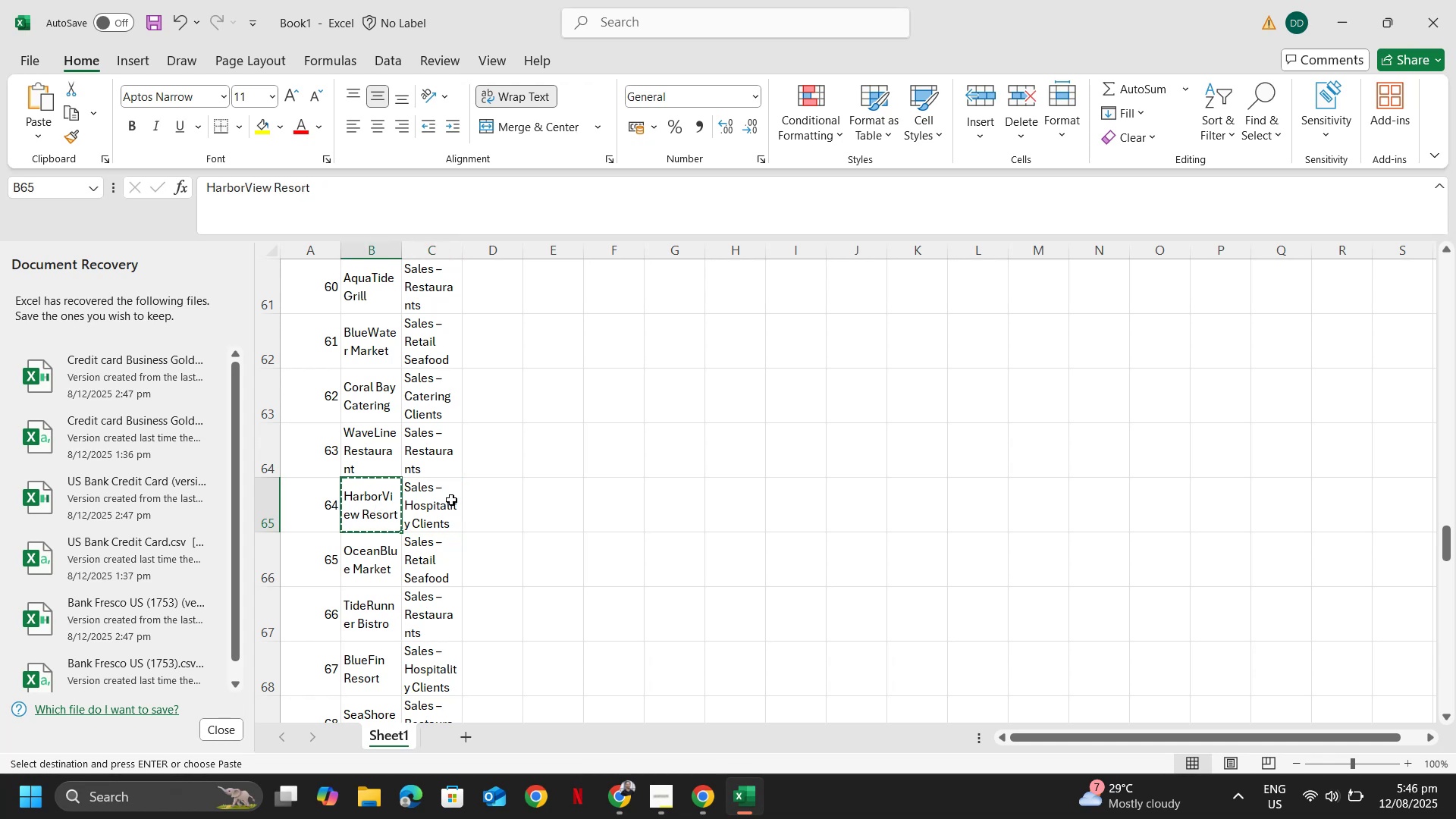 
key(Alt+AltLeft)
 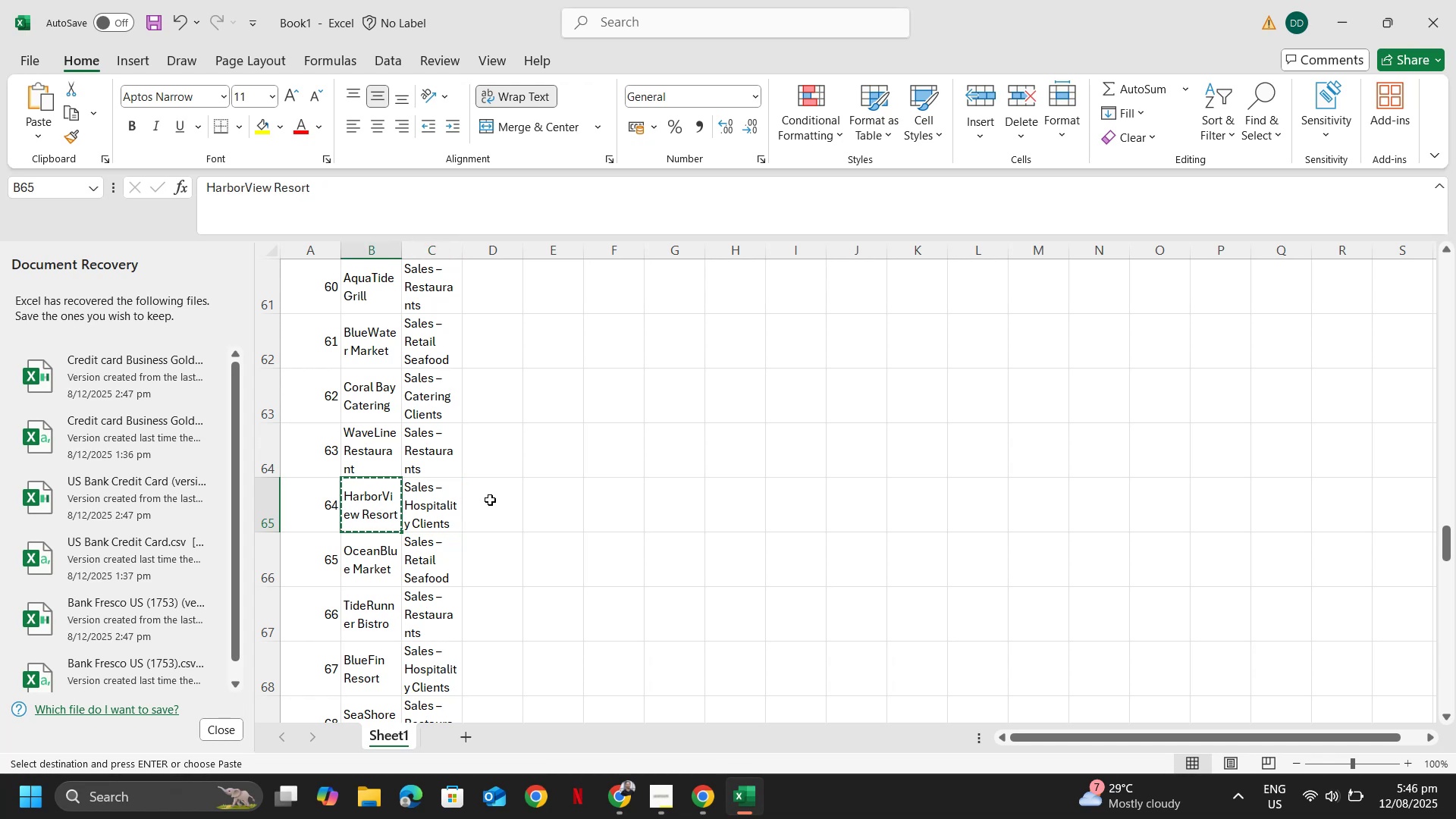 
key(Alt+Tab)
 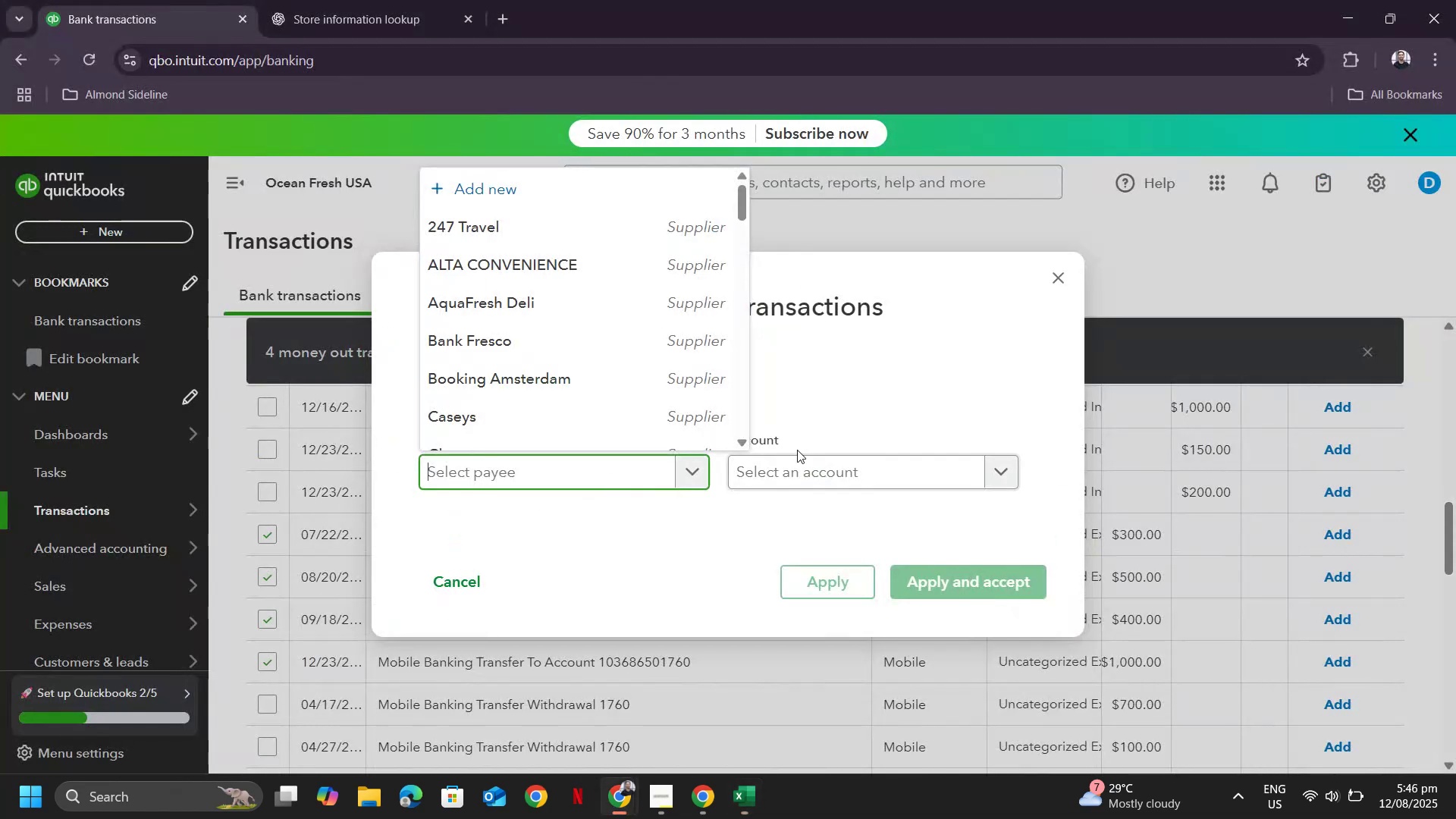 
key(Control+V)
 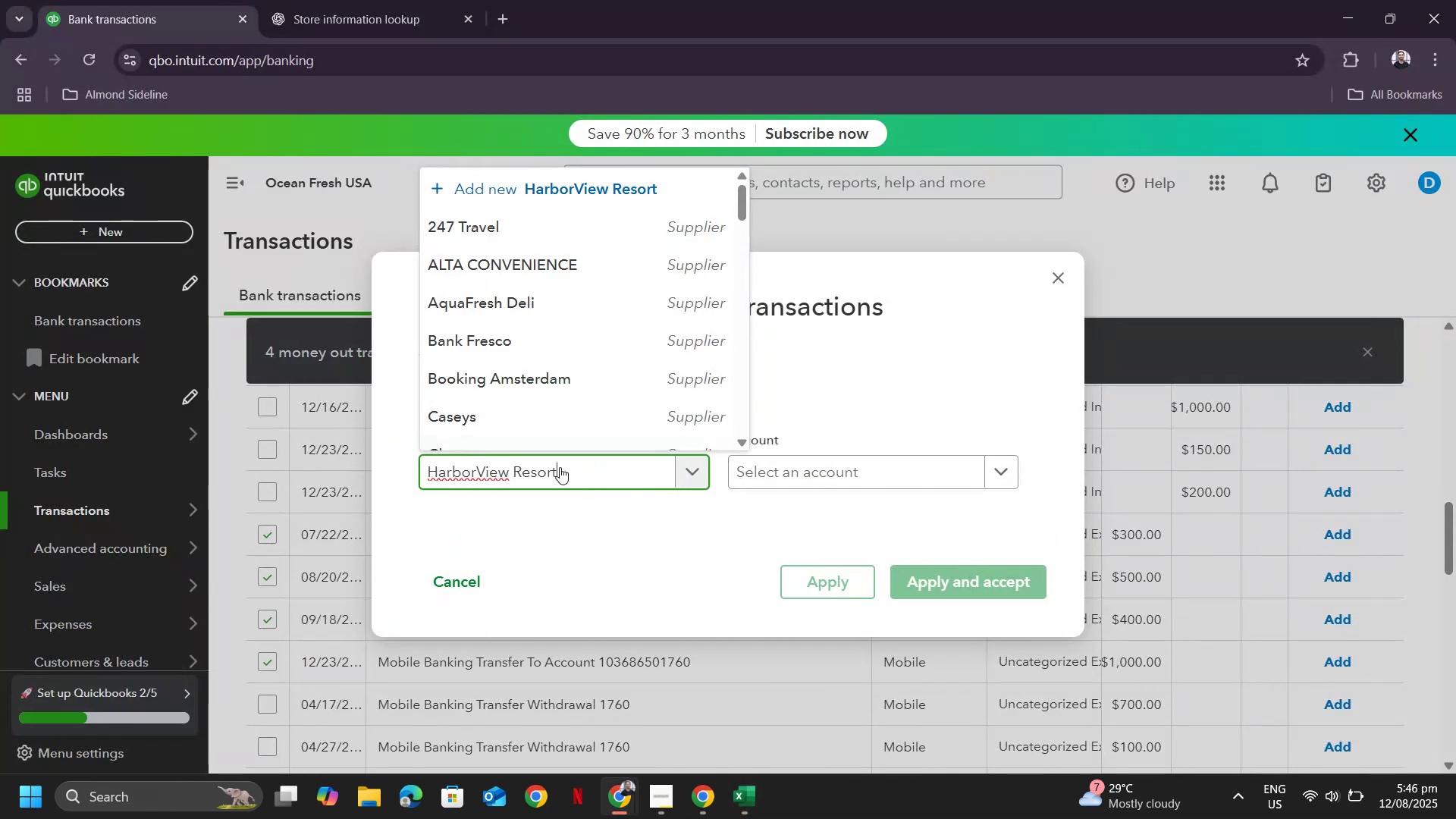 
left_click([557, 468])
 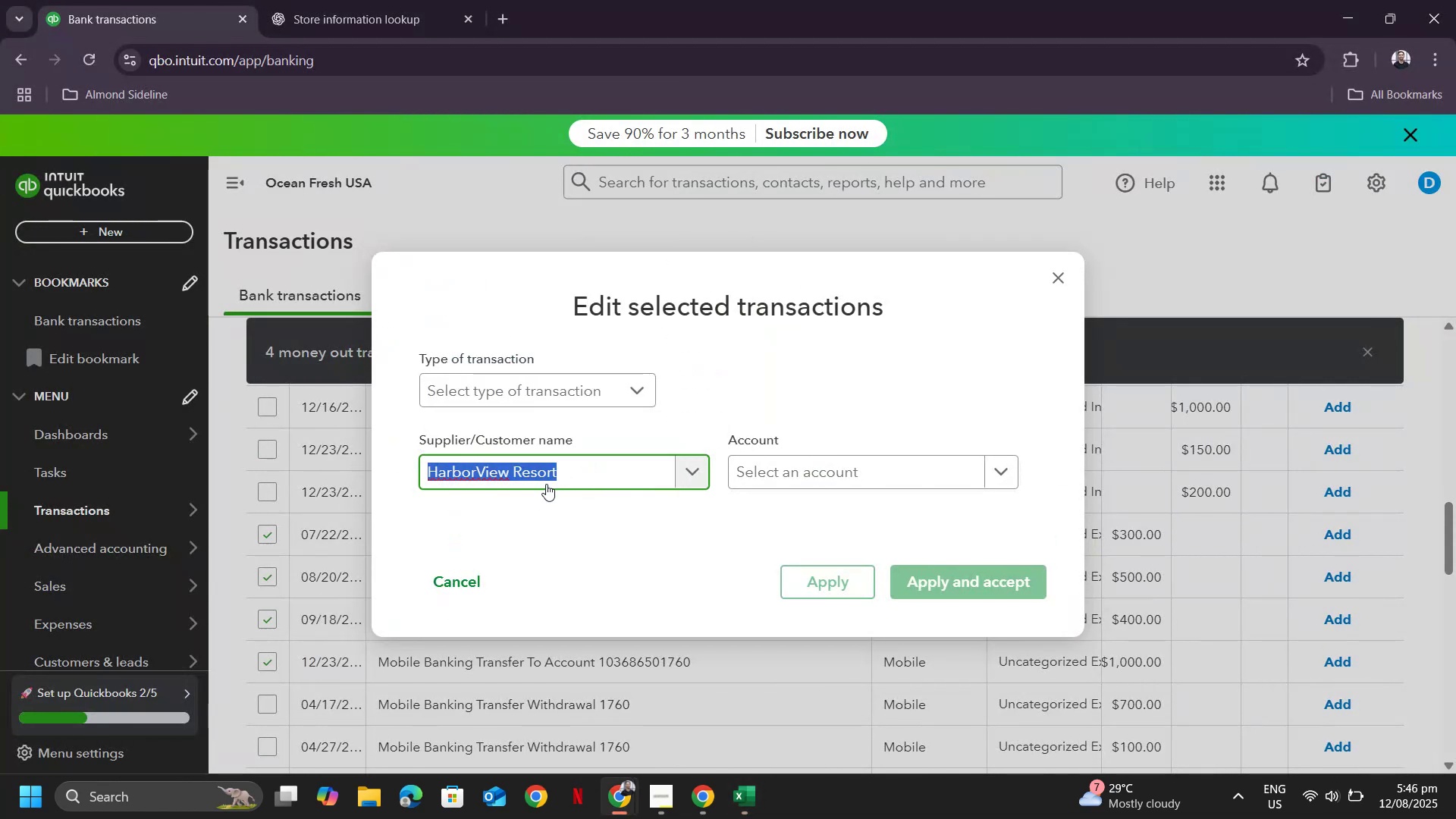 
key(Control+ControlLeft)
 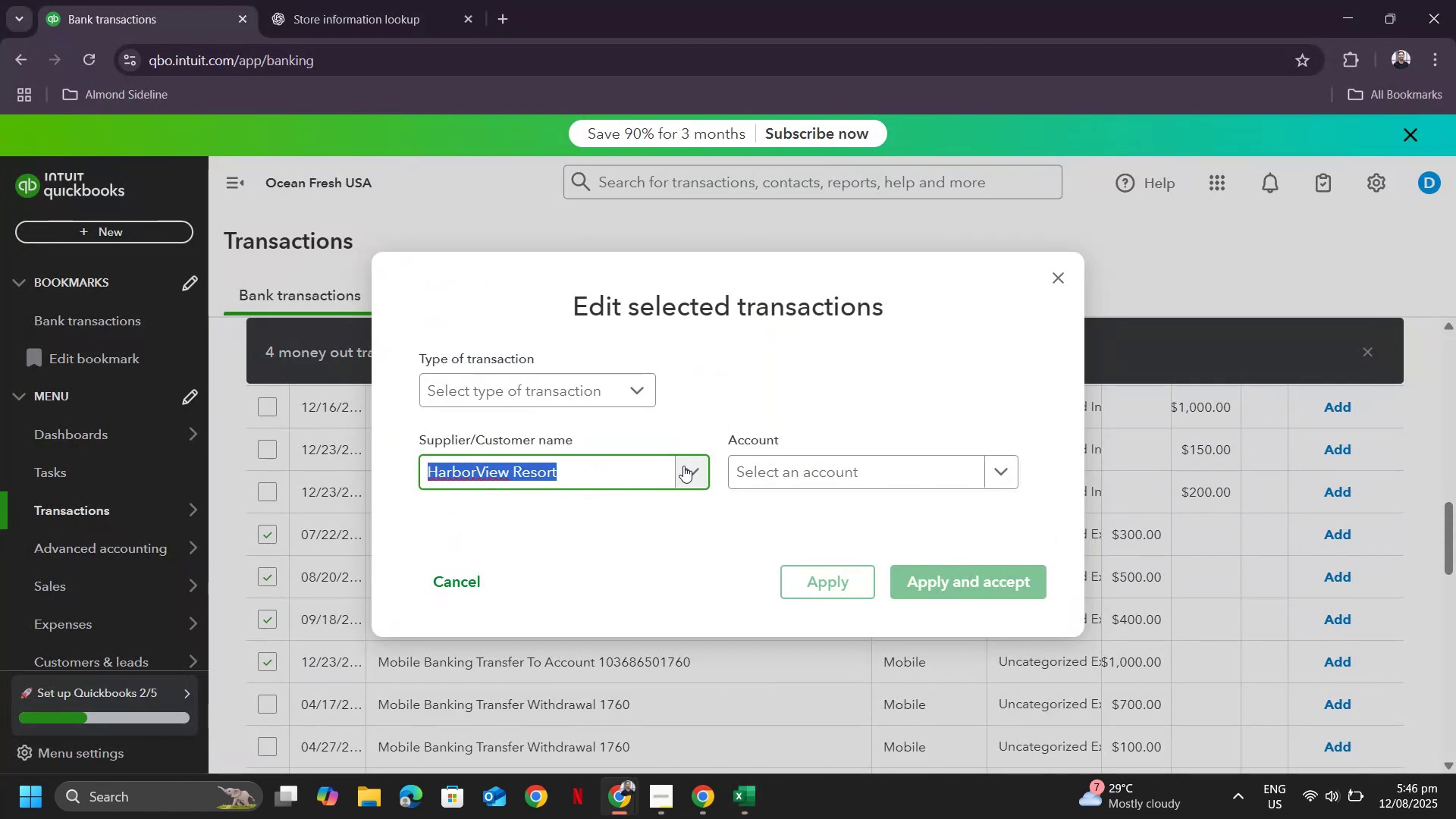 
key(Control+V)
 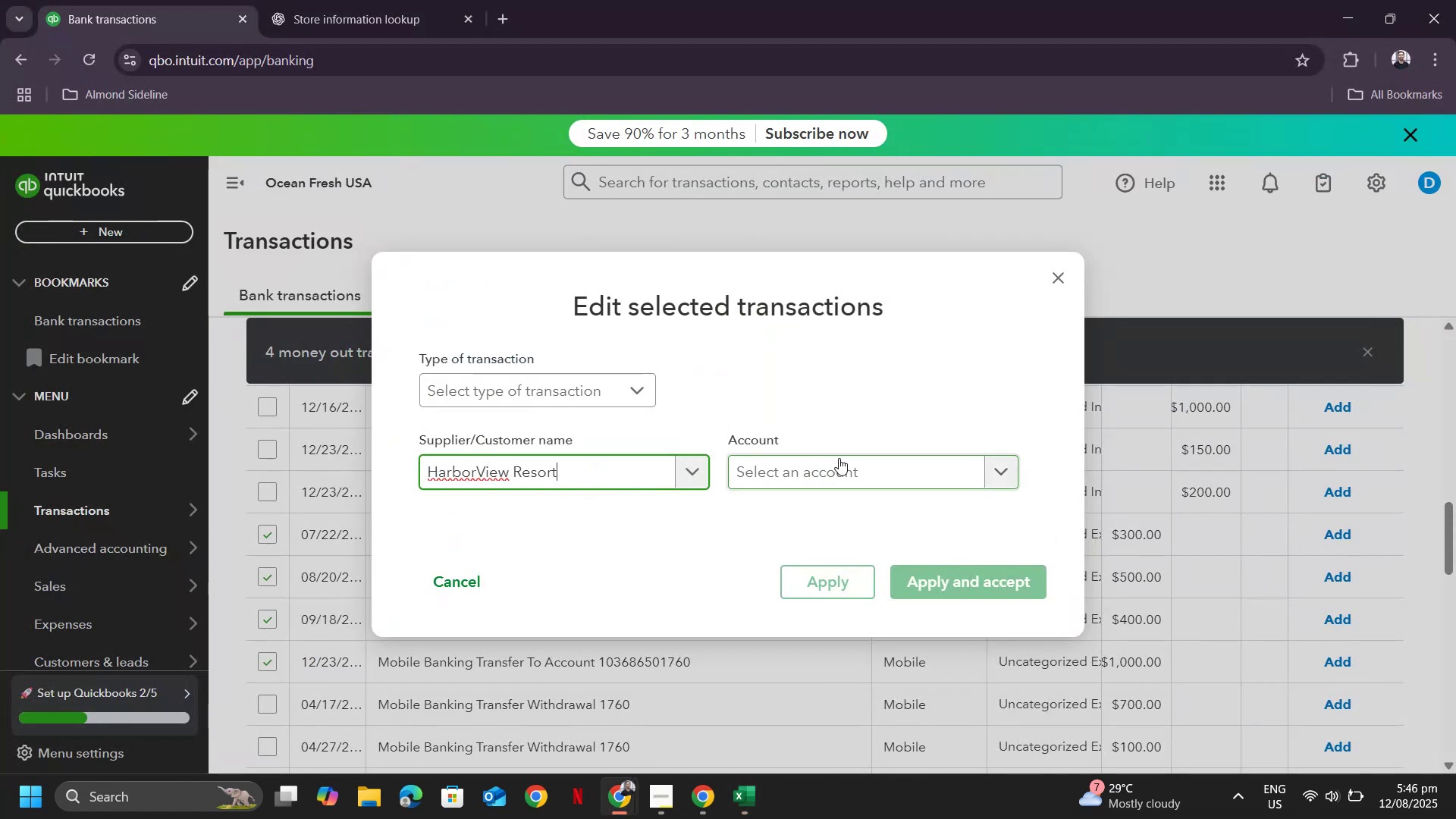 
left_click([839, 458])
 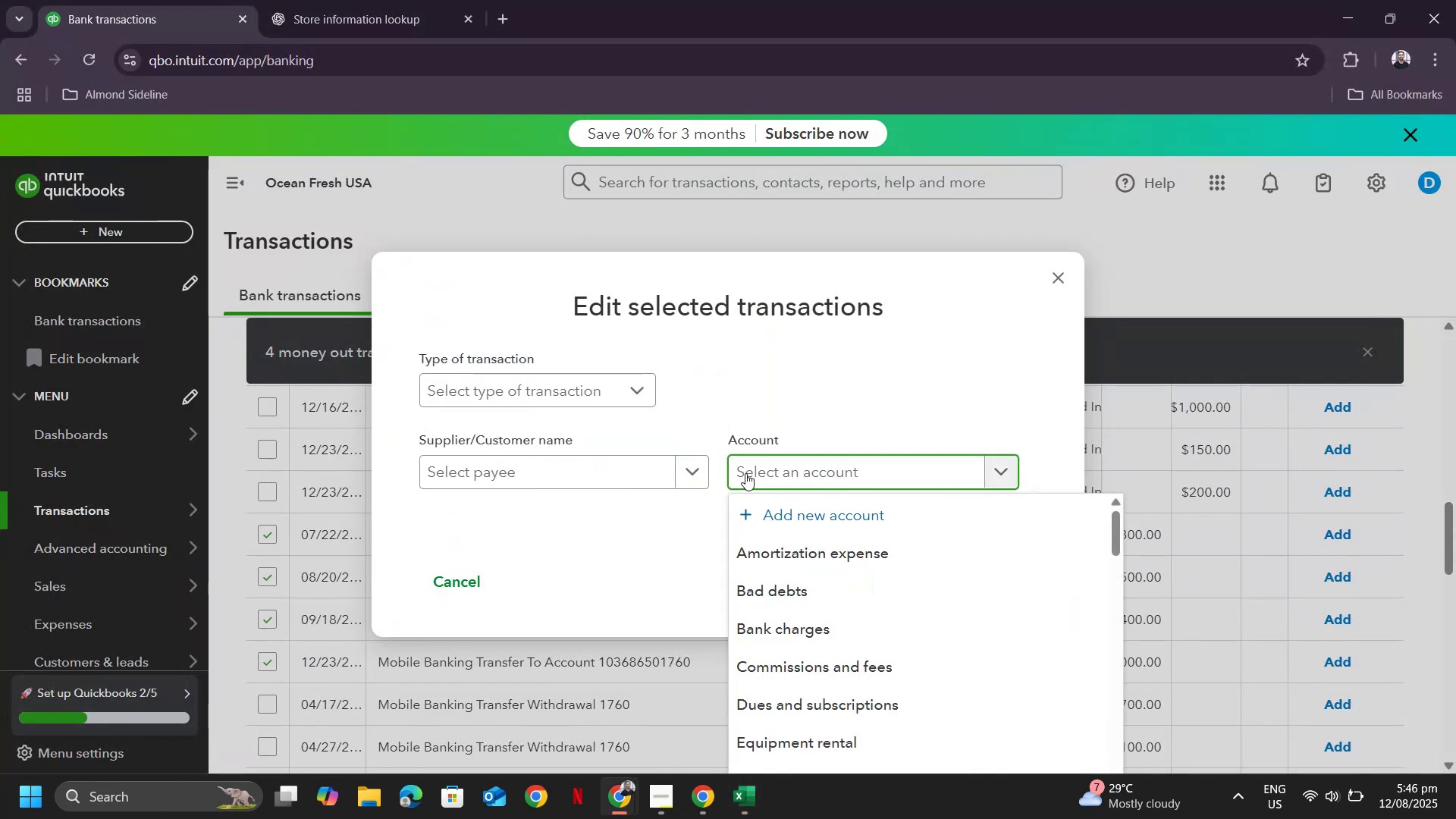 
left_click([576, 460])
 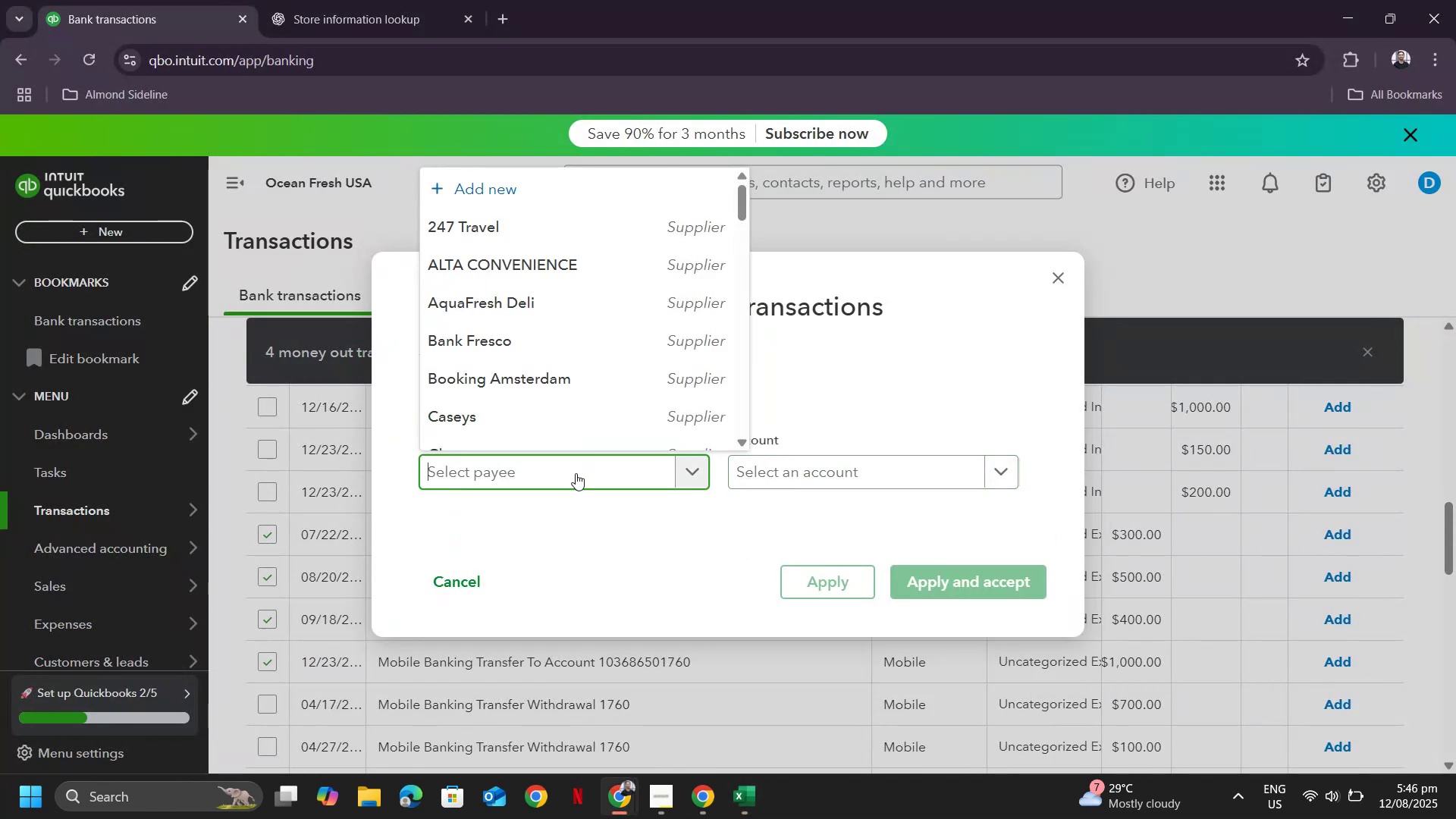 
key(Control+ControlLeft)
 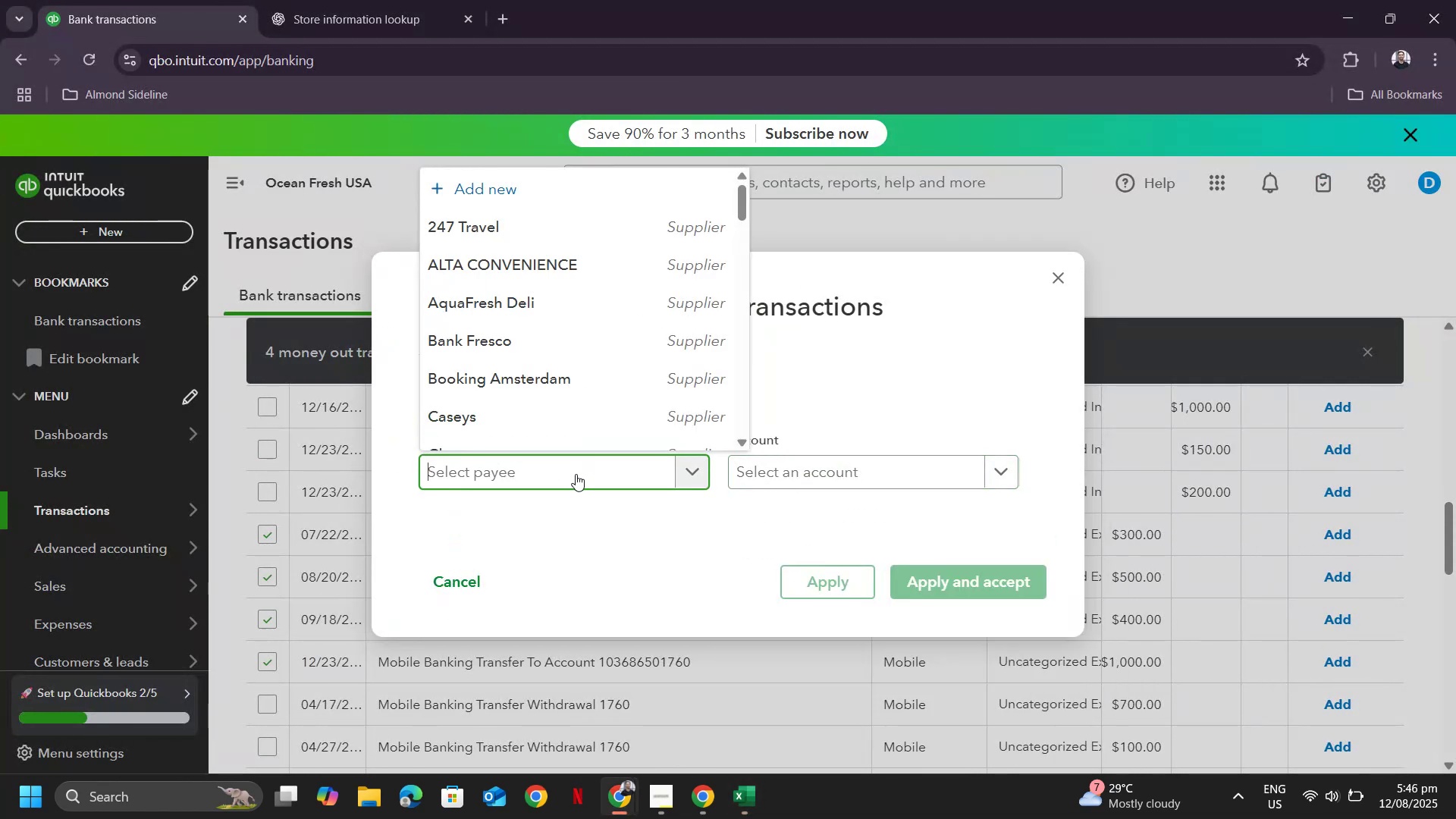 
key(Control+V)
 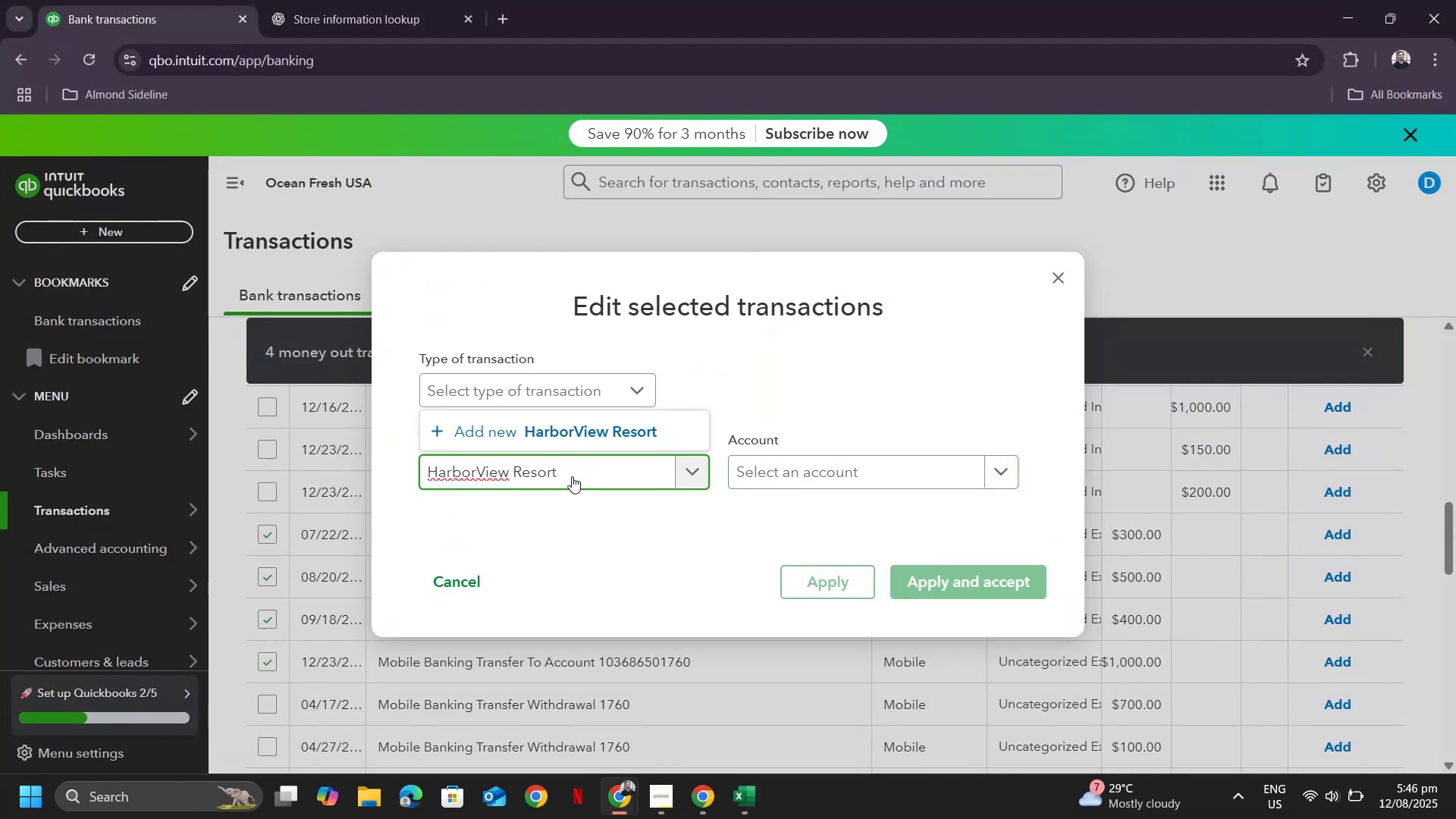 
left_click([577, 435])
 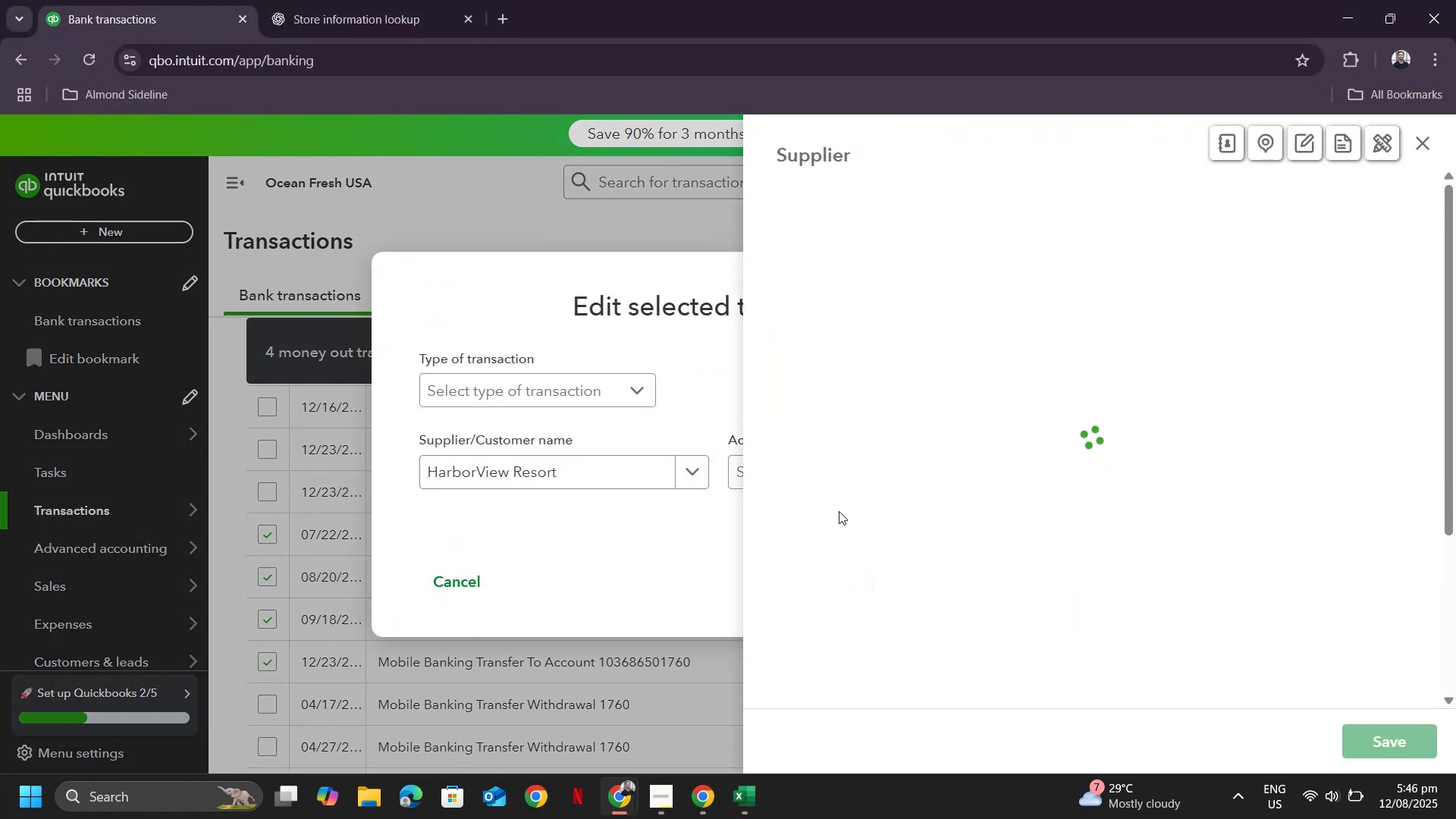 
scroll: coordinate [1328, 726], scroll_direction: down, amount: 11.0
 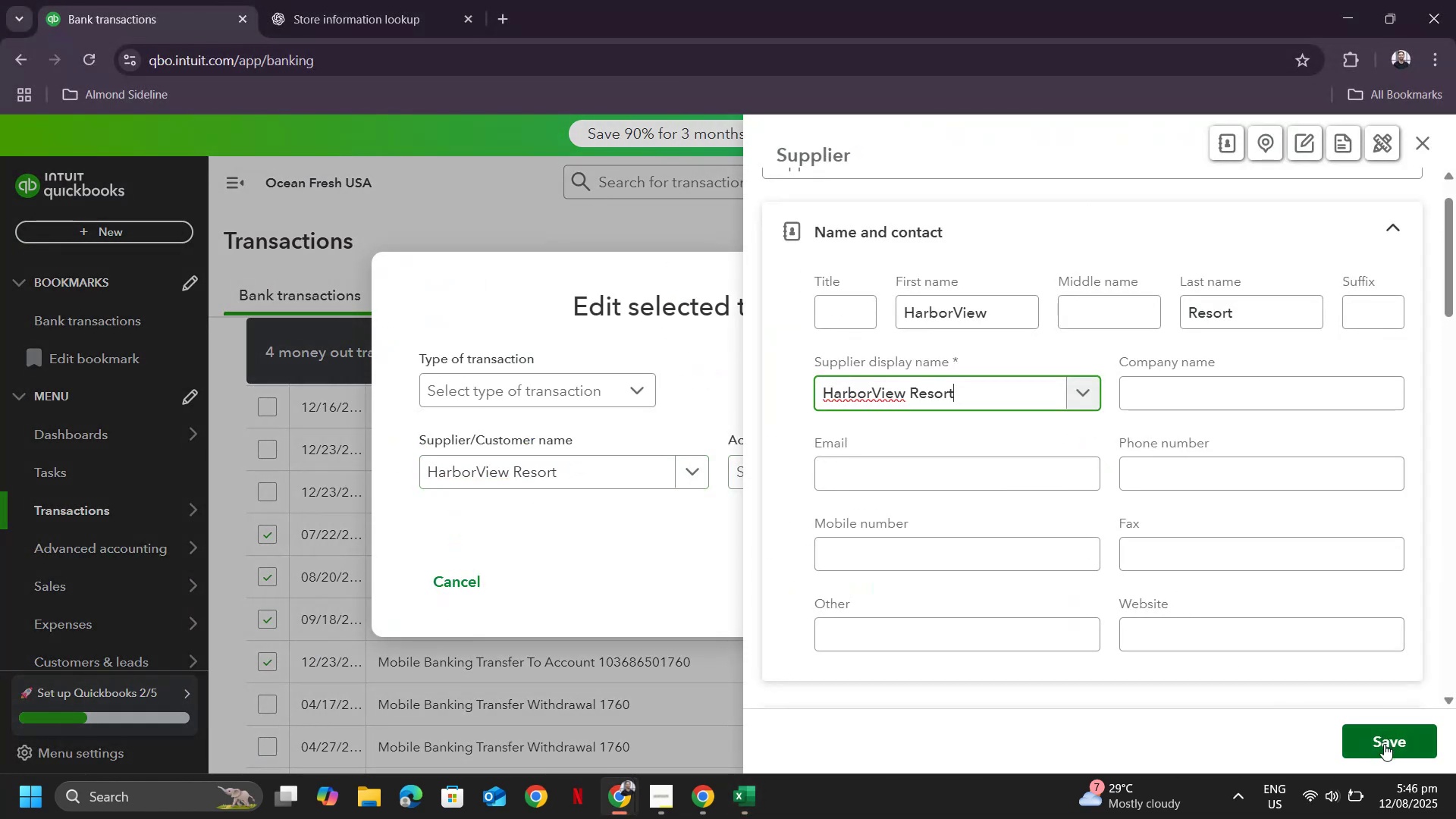 
left_click([1384, 744])
 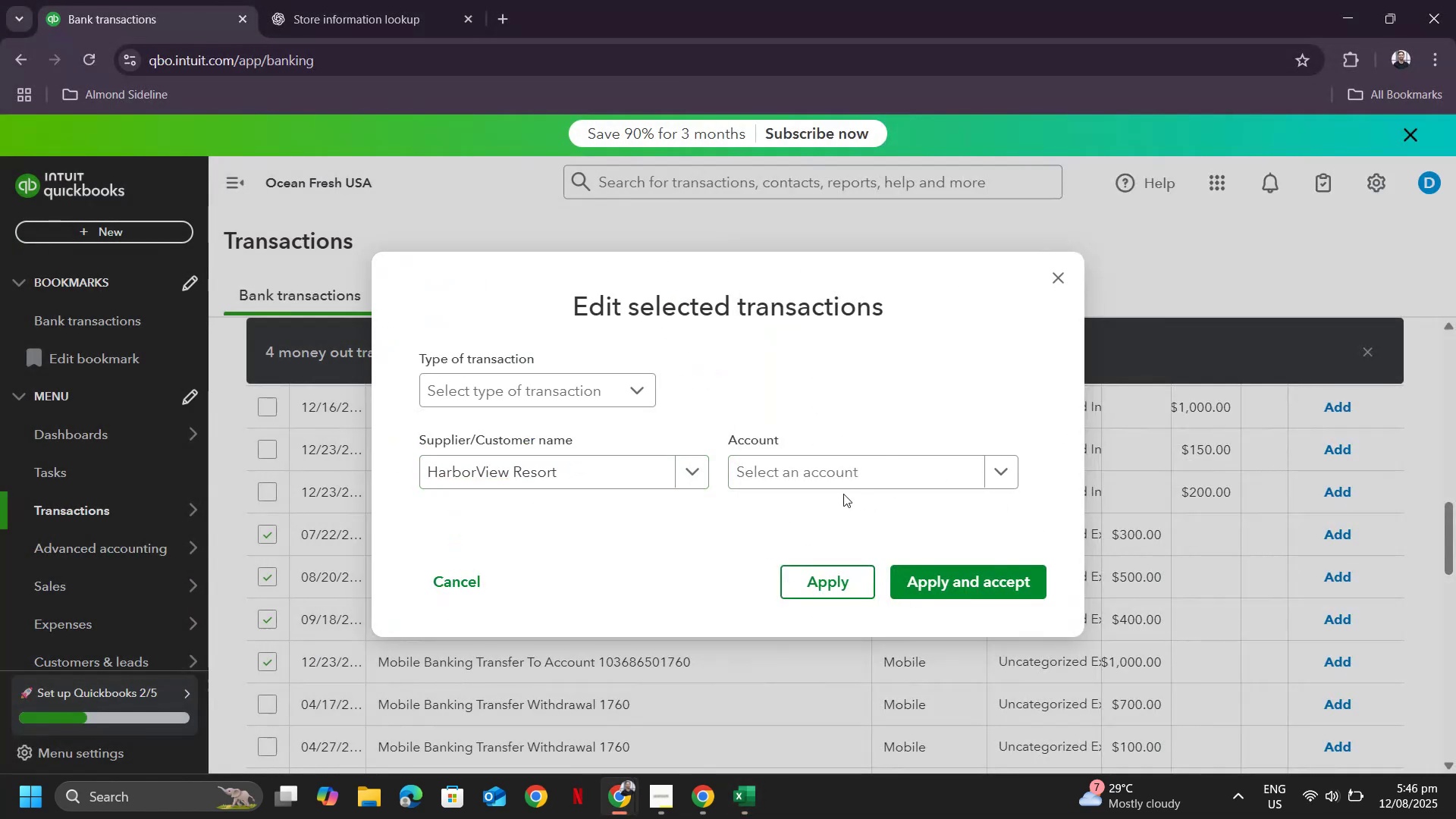 
left_click([831, 470])
 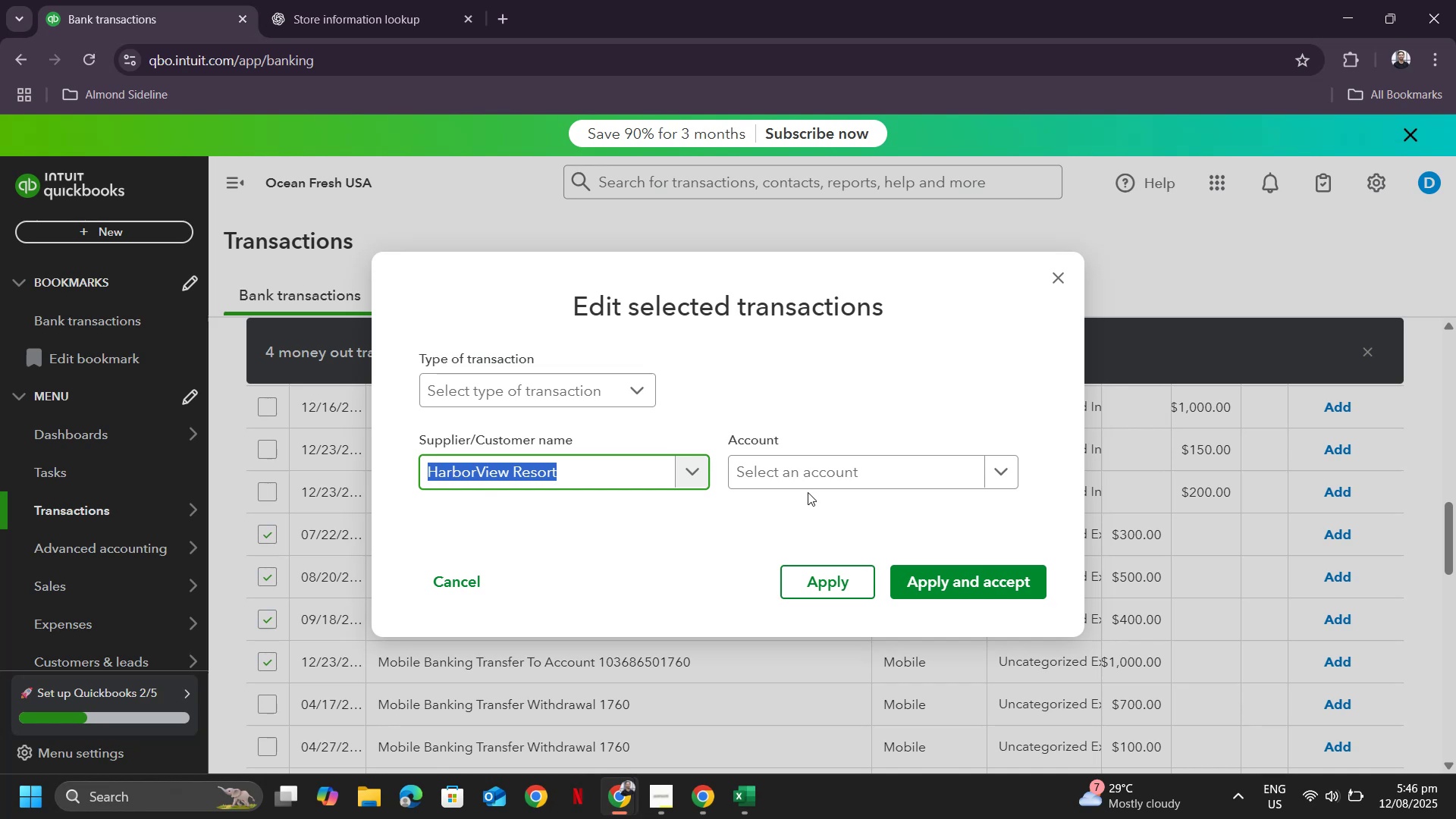 
left_click([799, 474])
 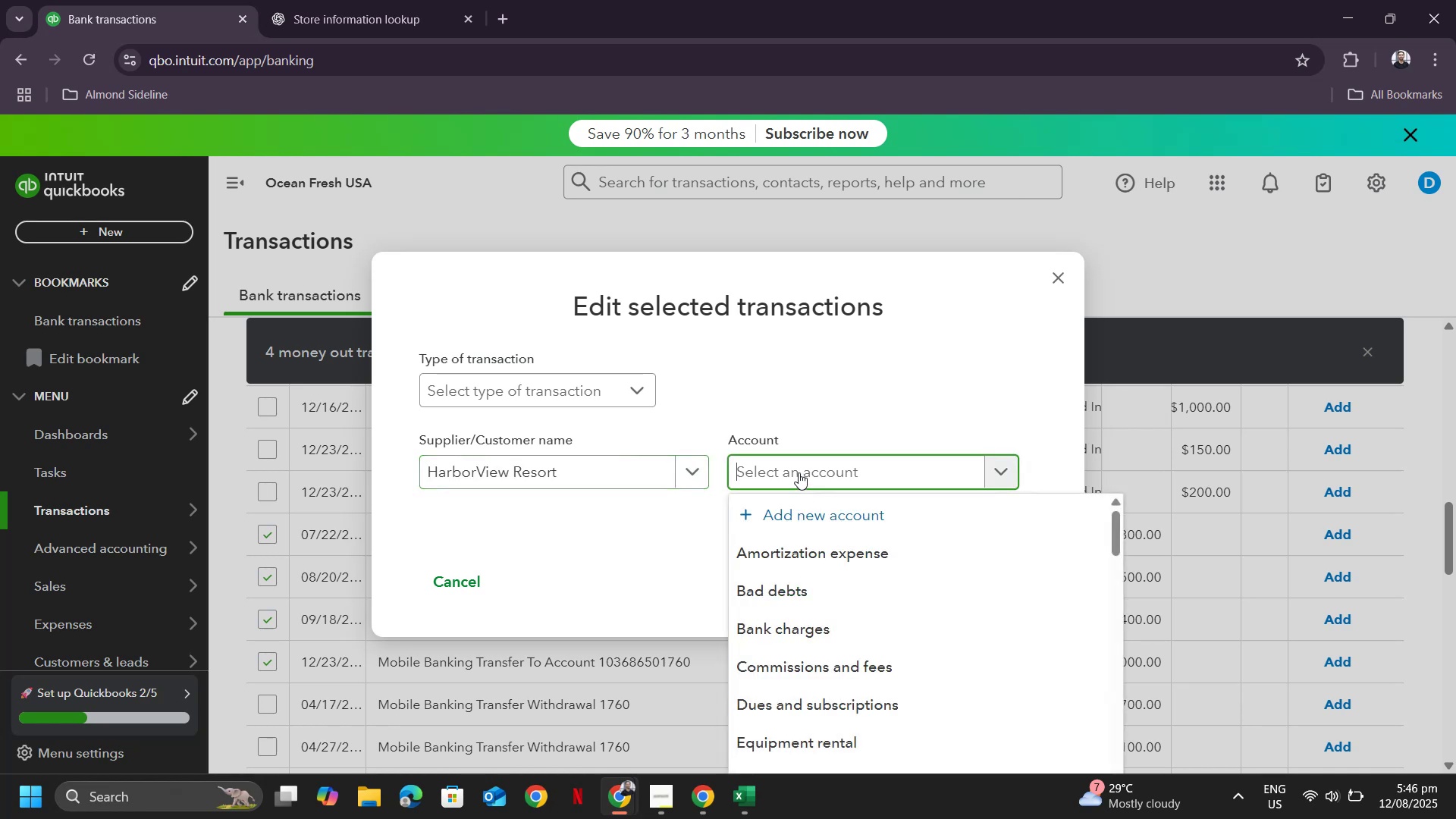 
type(retur)
key(Backspace)
key(Backspace)
key(Backspace)
key(Backspace)
 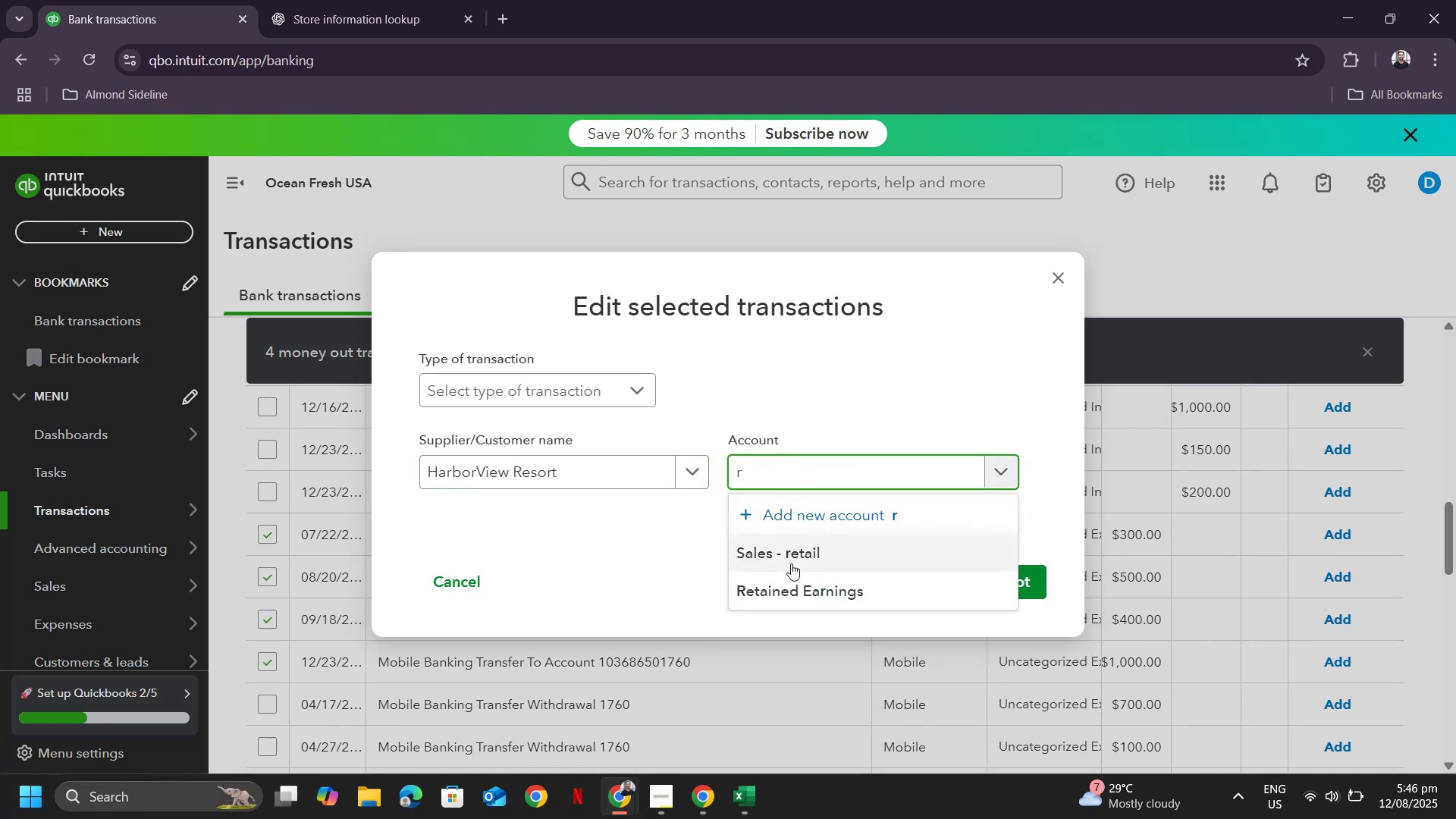 
mouse_move([821, 549])
 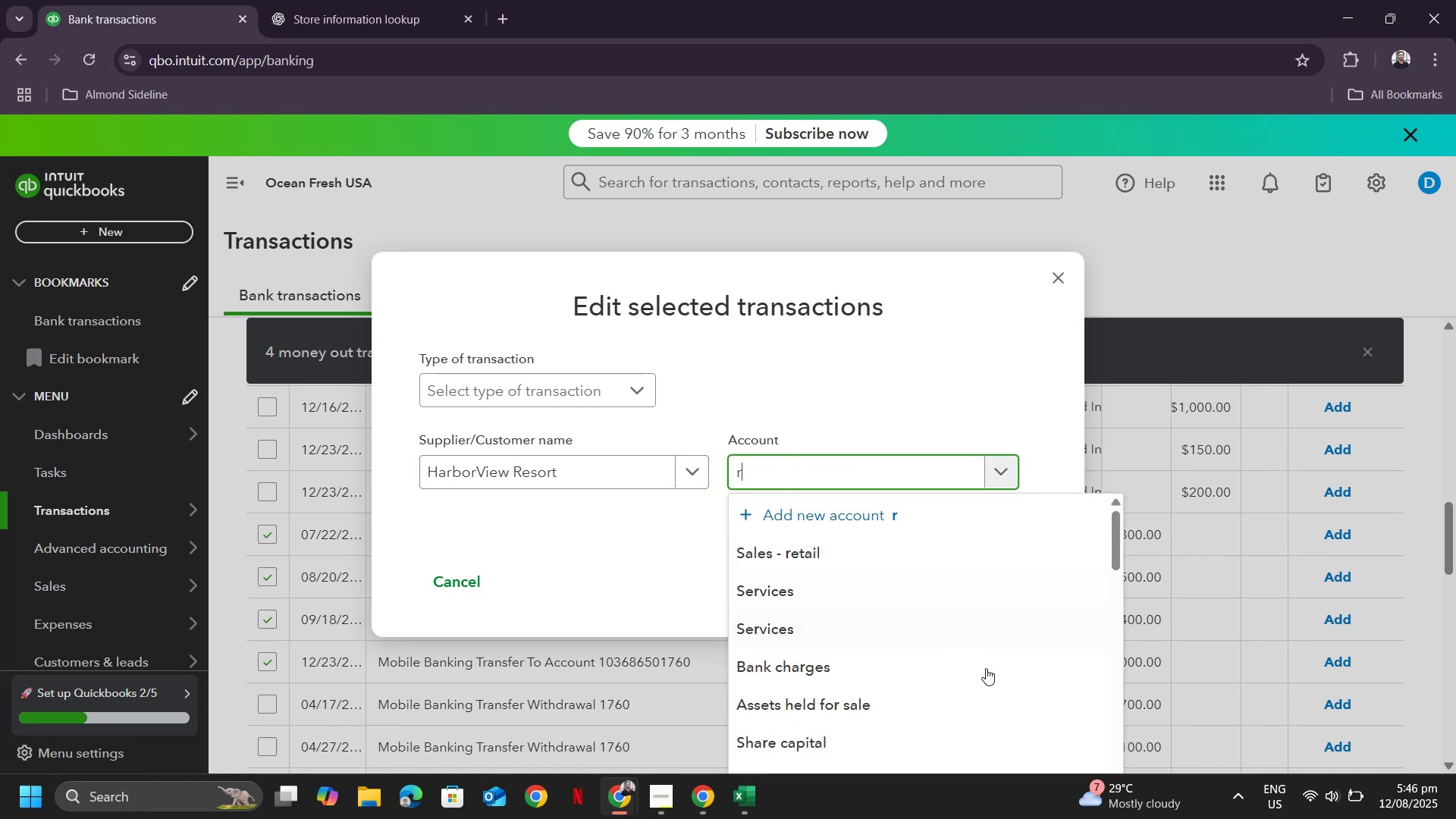 
scroll: coordinate [971, 633], scroll_direction: down, amount: 5.0
 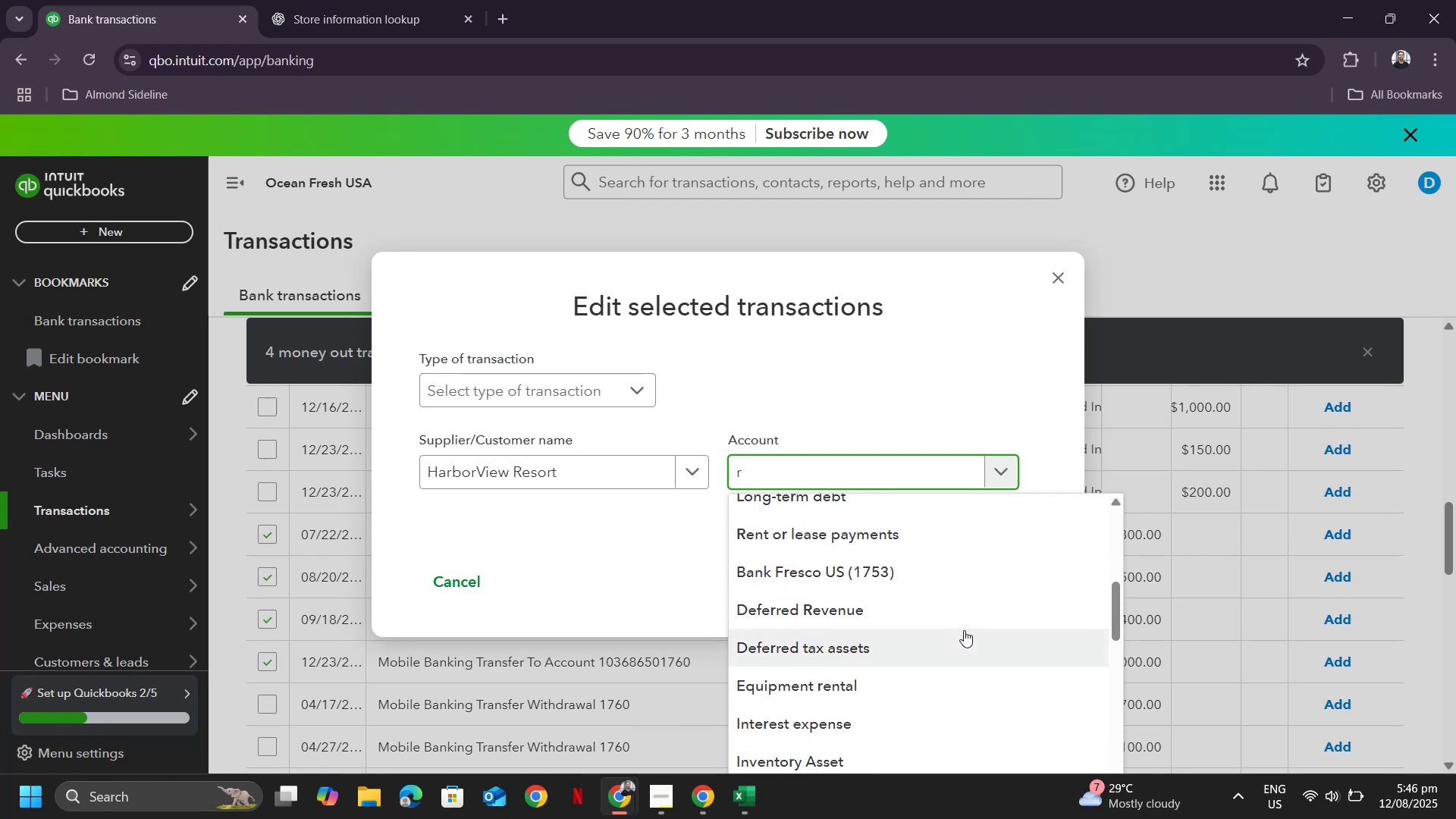 
wait(7.99)
 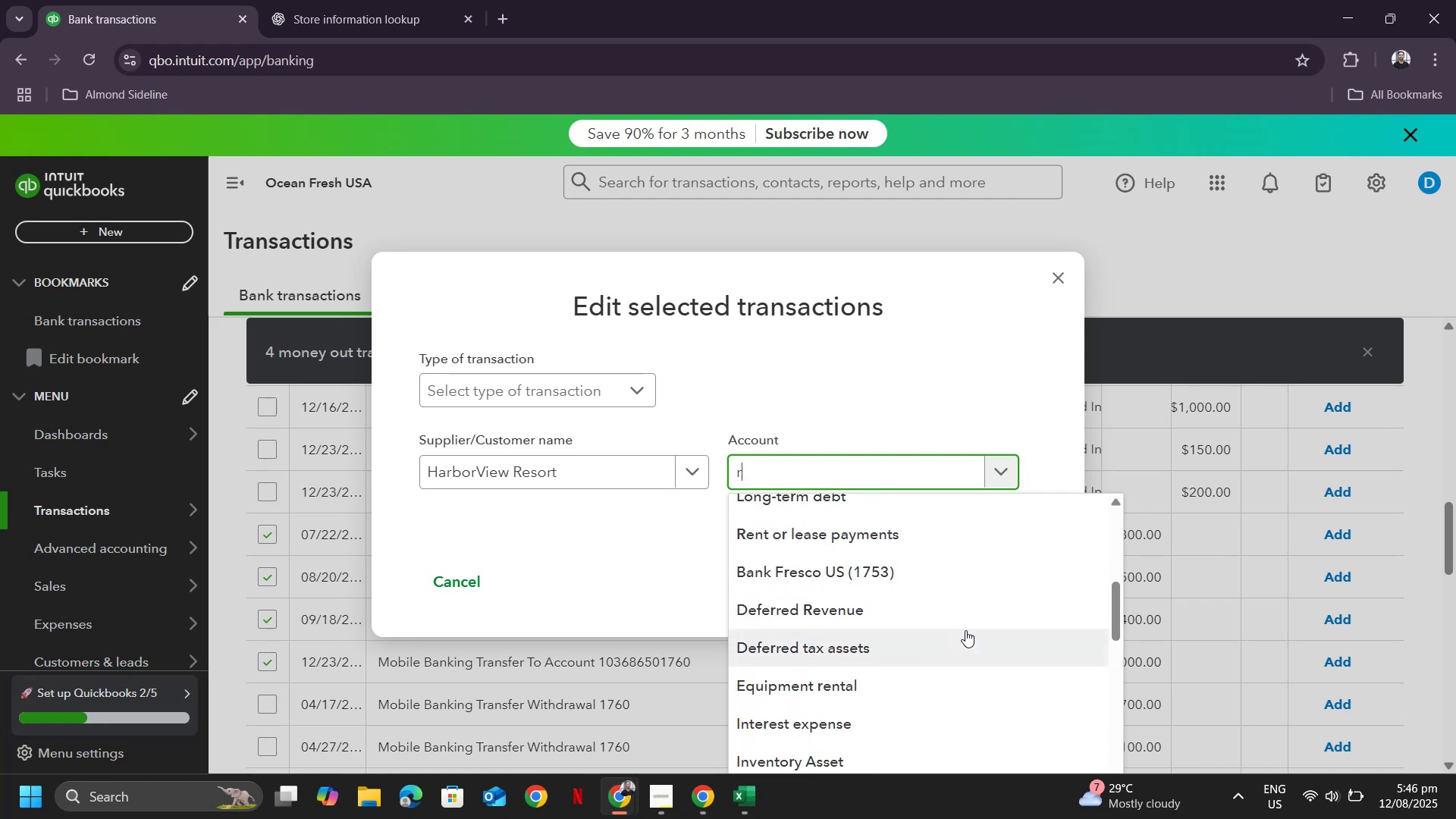 
scroll: coordinate [935, 613], scroll_direction: down, amount: 5.0
 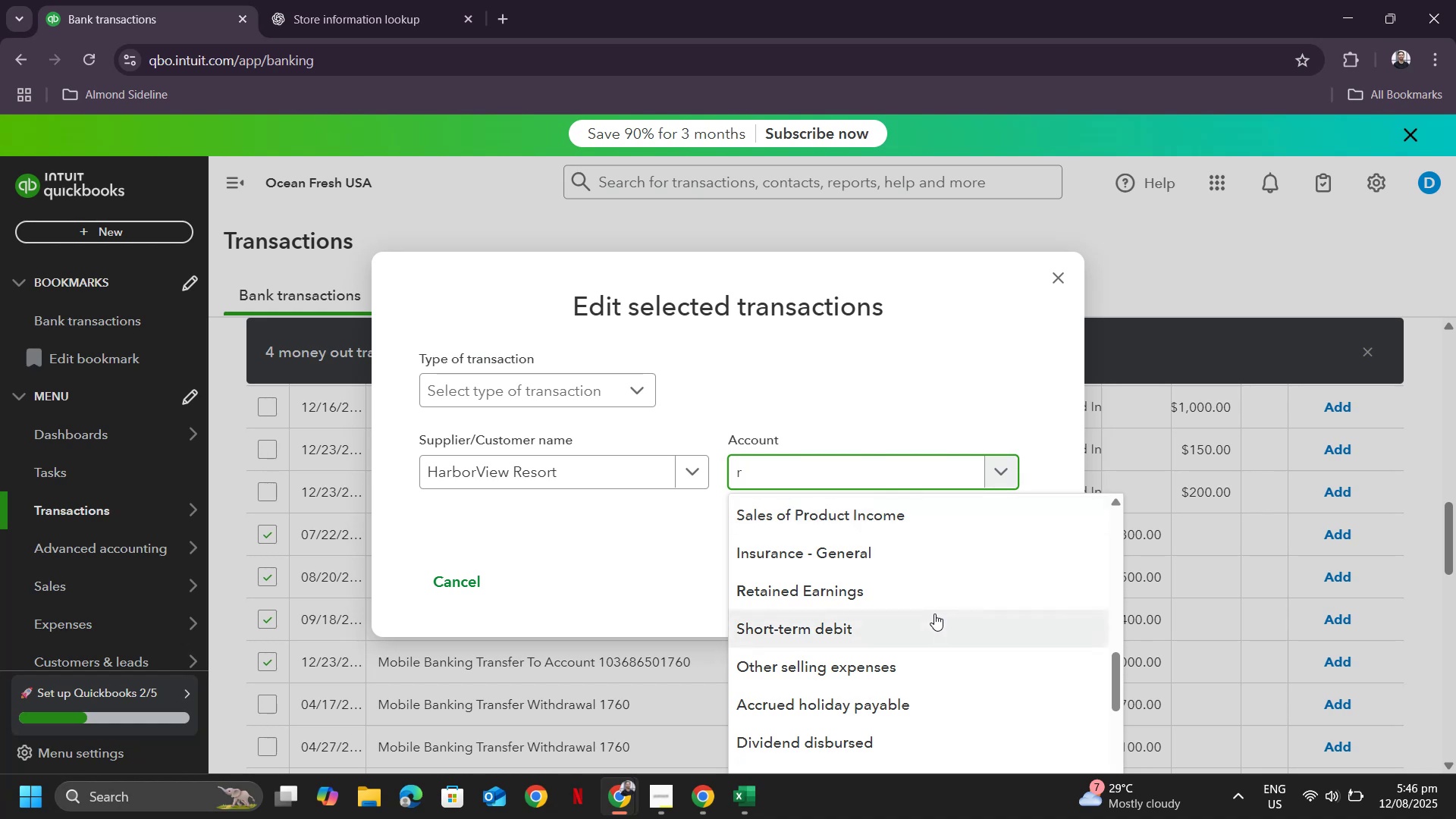 
scroll: coordinate [923, 607], scroll_direction: down, amount: 5.0
 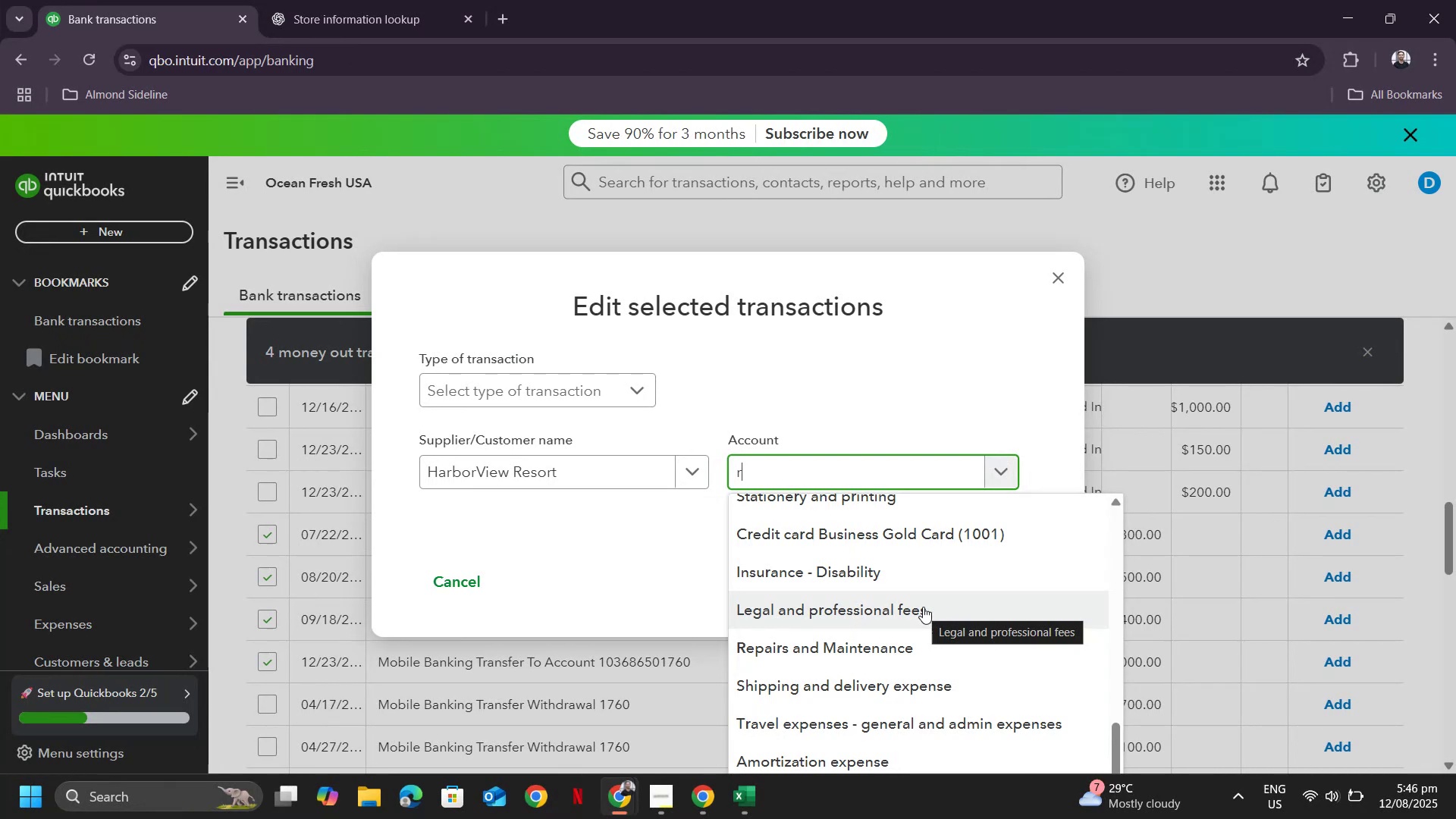 
scroll: coordinate [923, 607], scroll_direction: down, amount: 3.0
 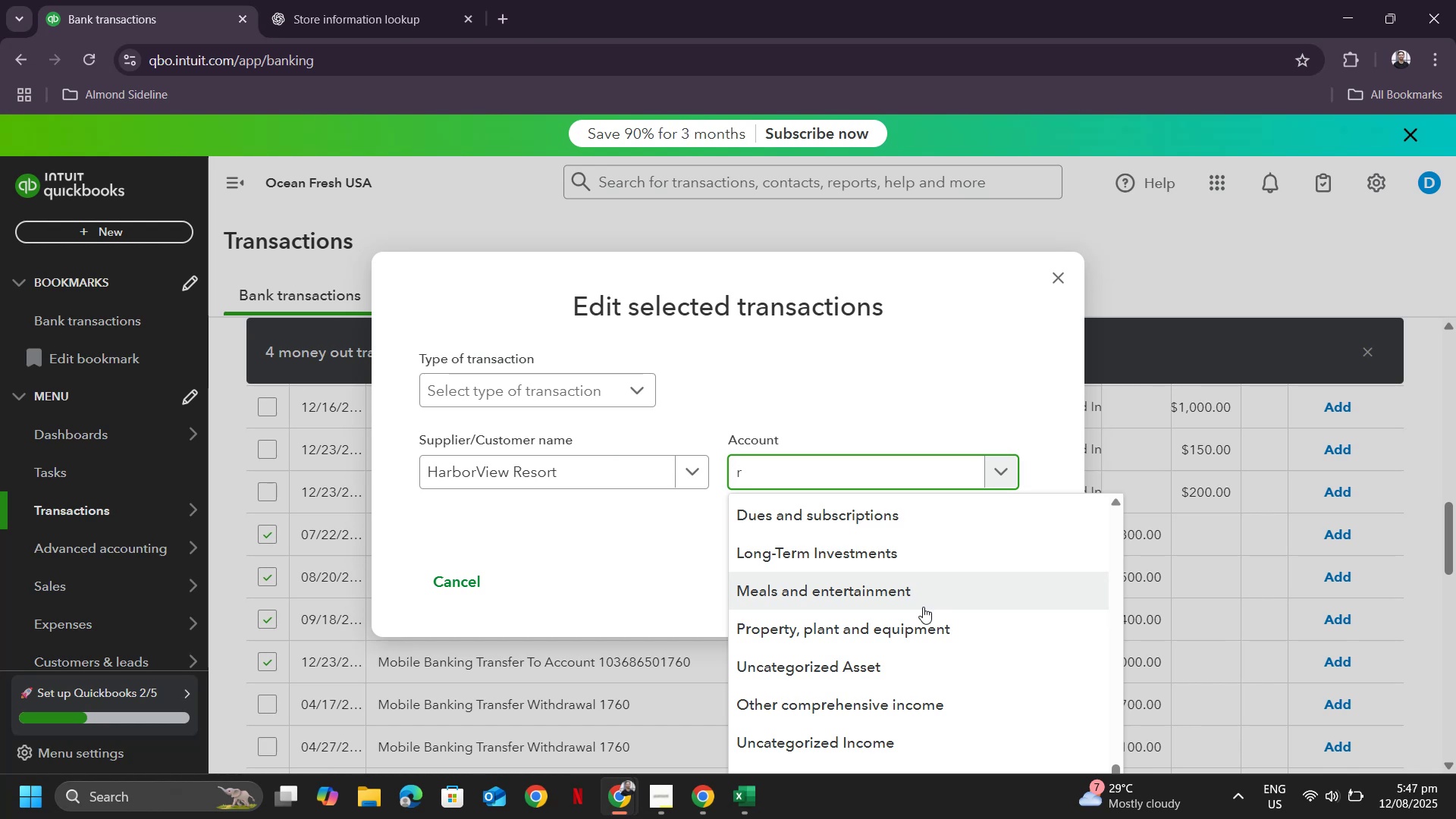 
wait(8.25)
 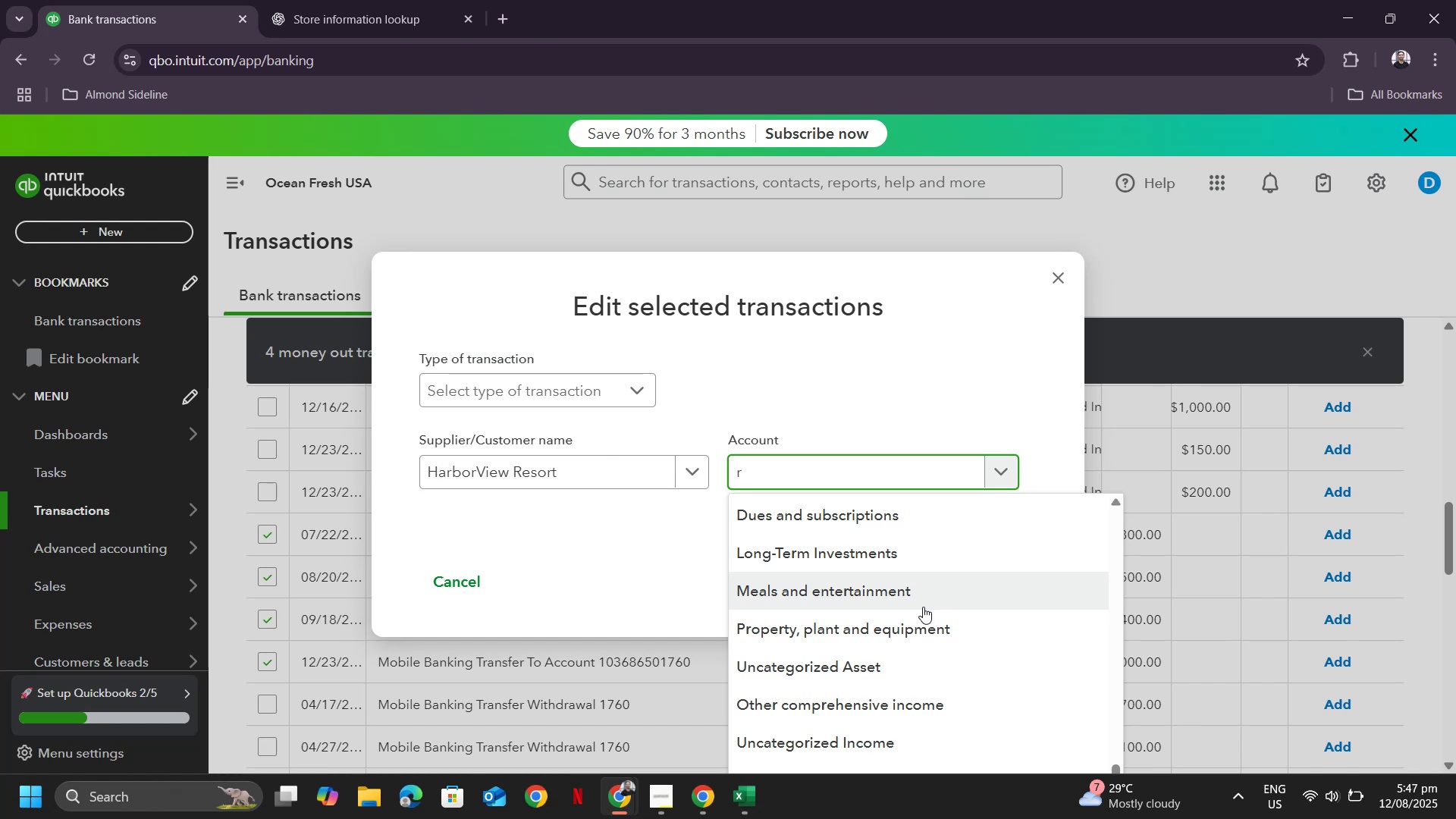 
left_click([924, 606])
 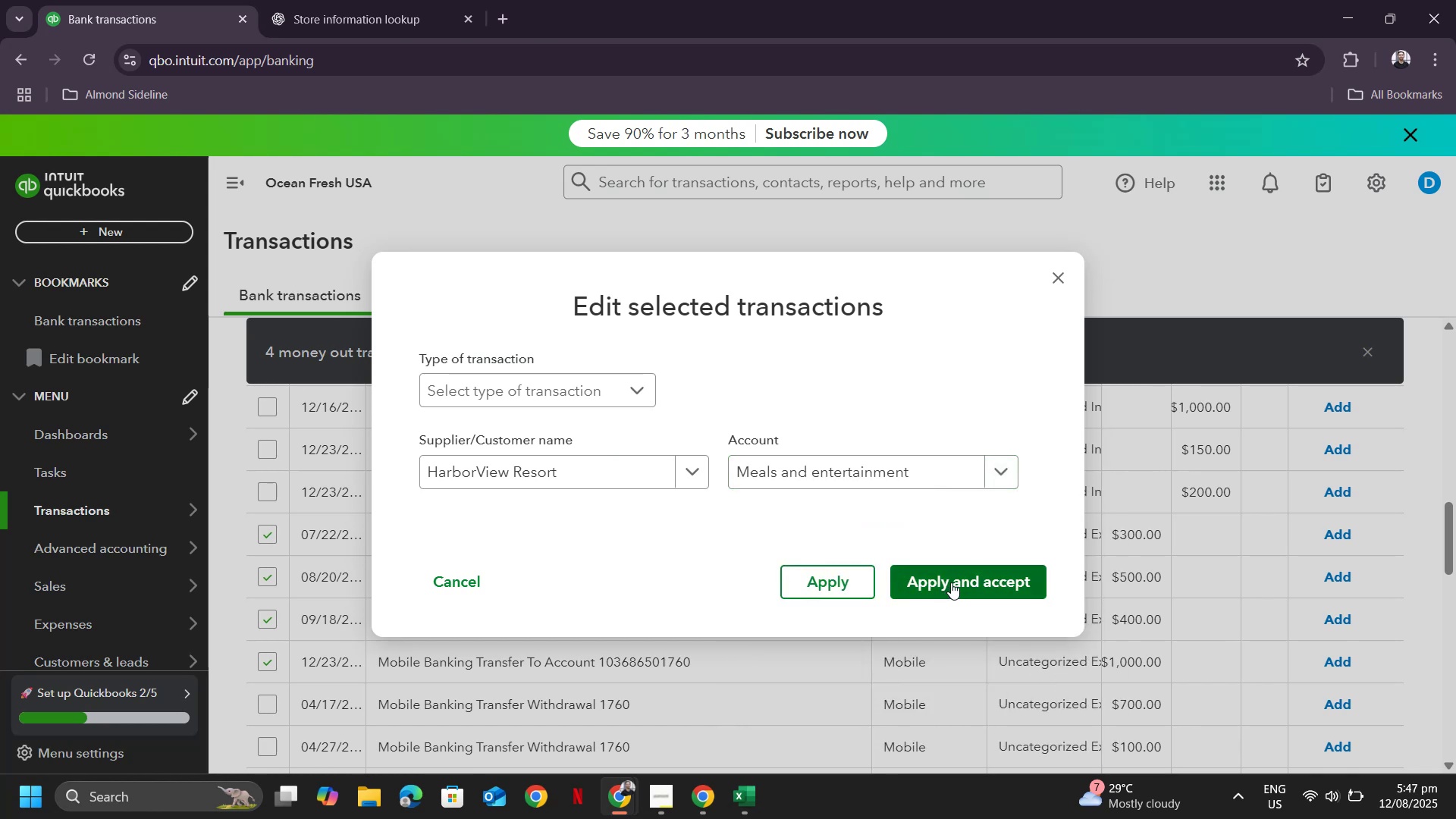 
left_click([951, 582])
 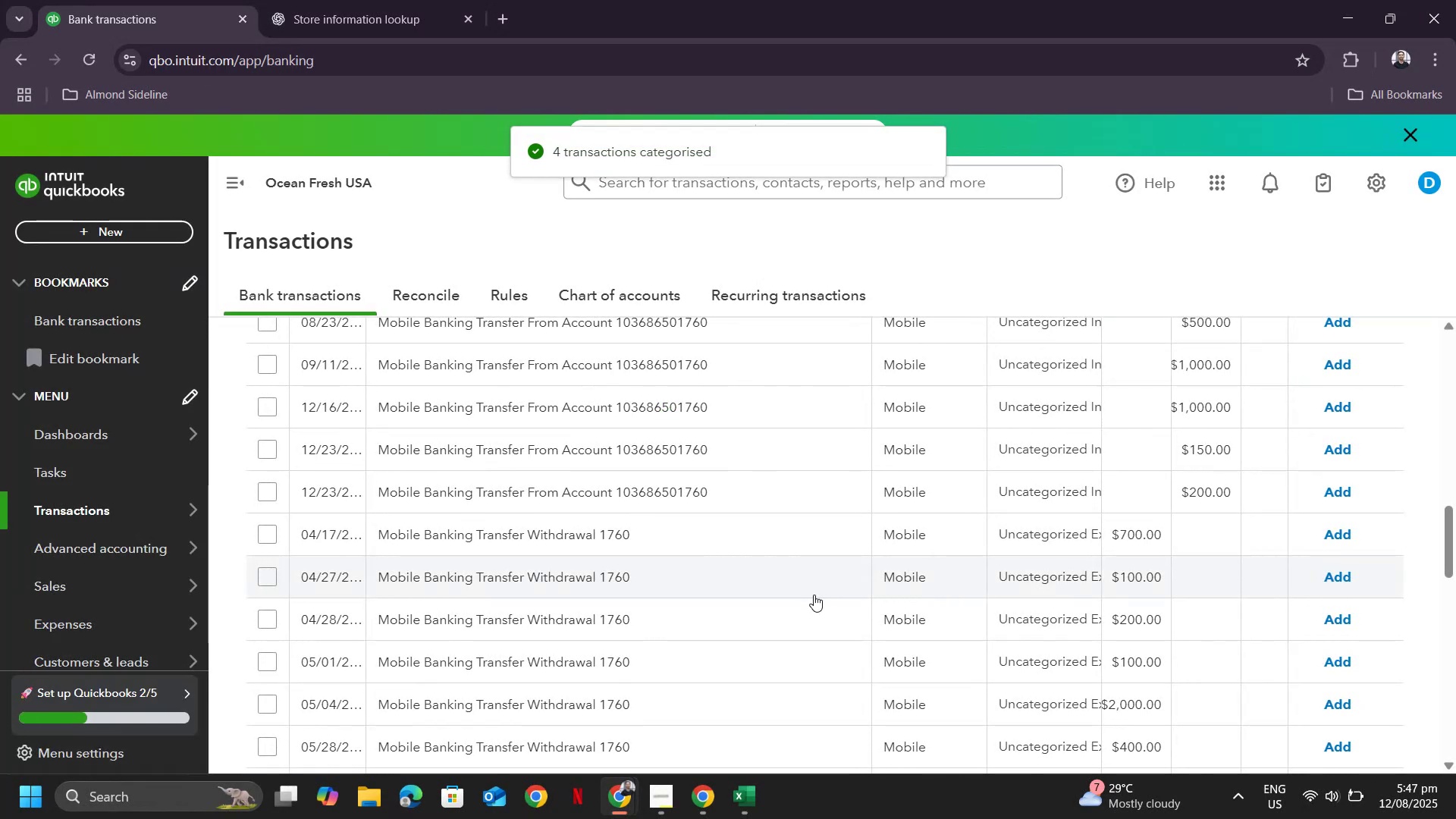 
scroll: coordinate [878, 604], scroll_direction: down, amount: 2.0
 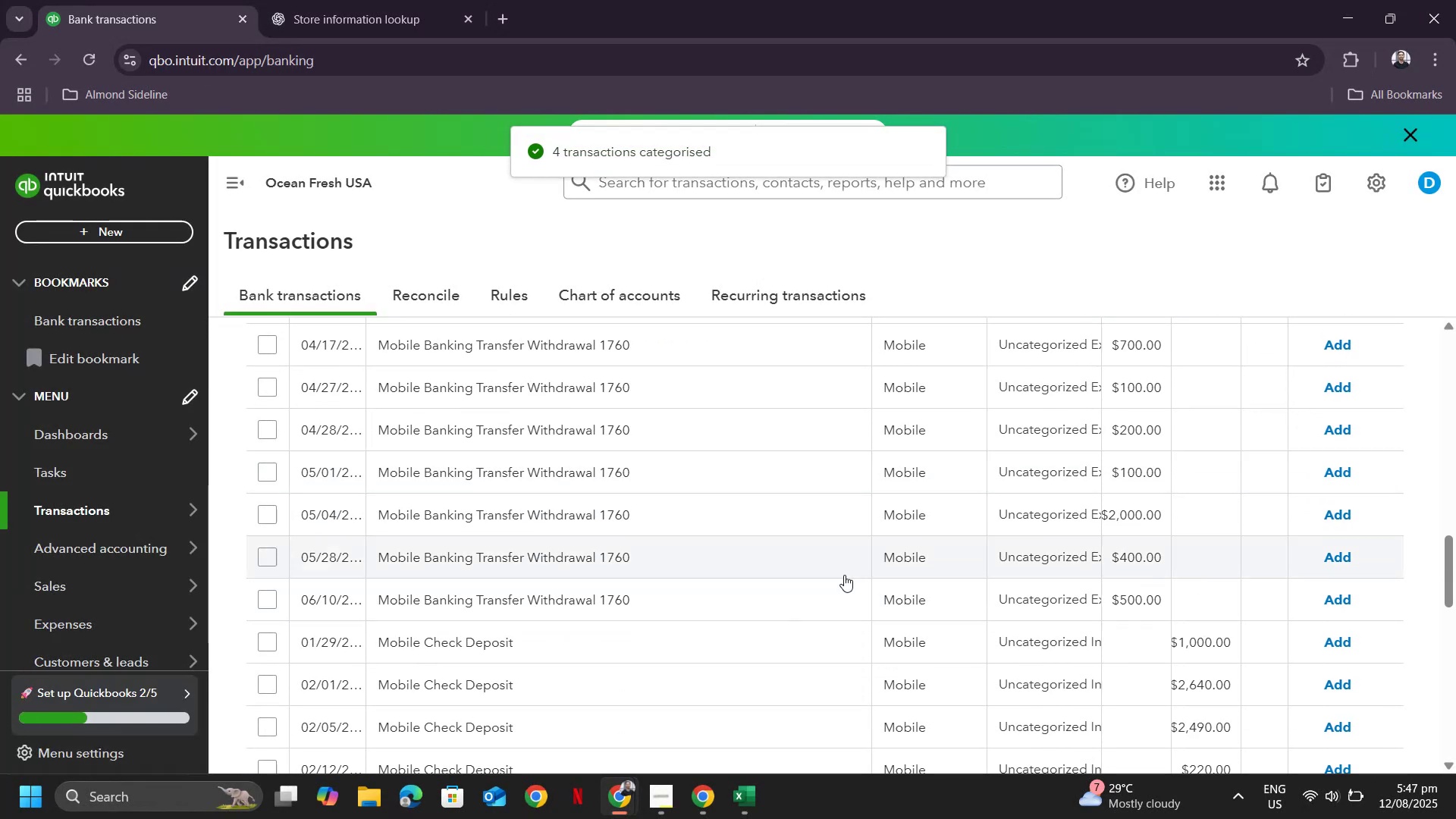 
scroll: coordinate [717, 544], scroll_direction: up, amount: 2.0
 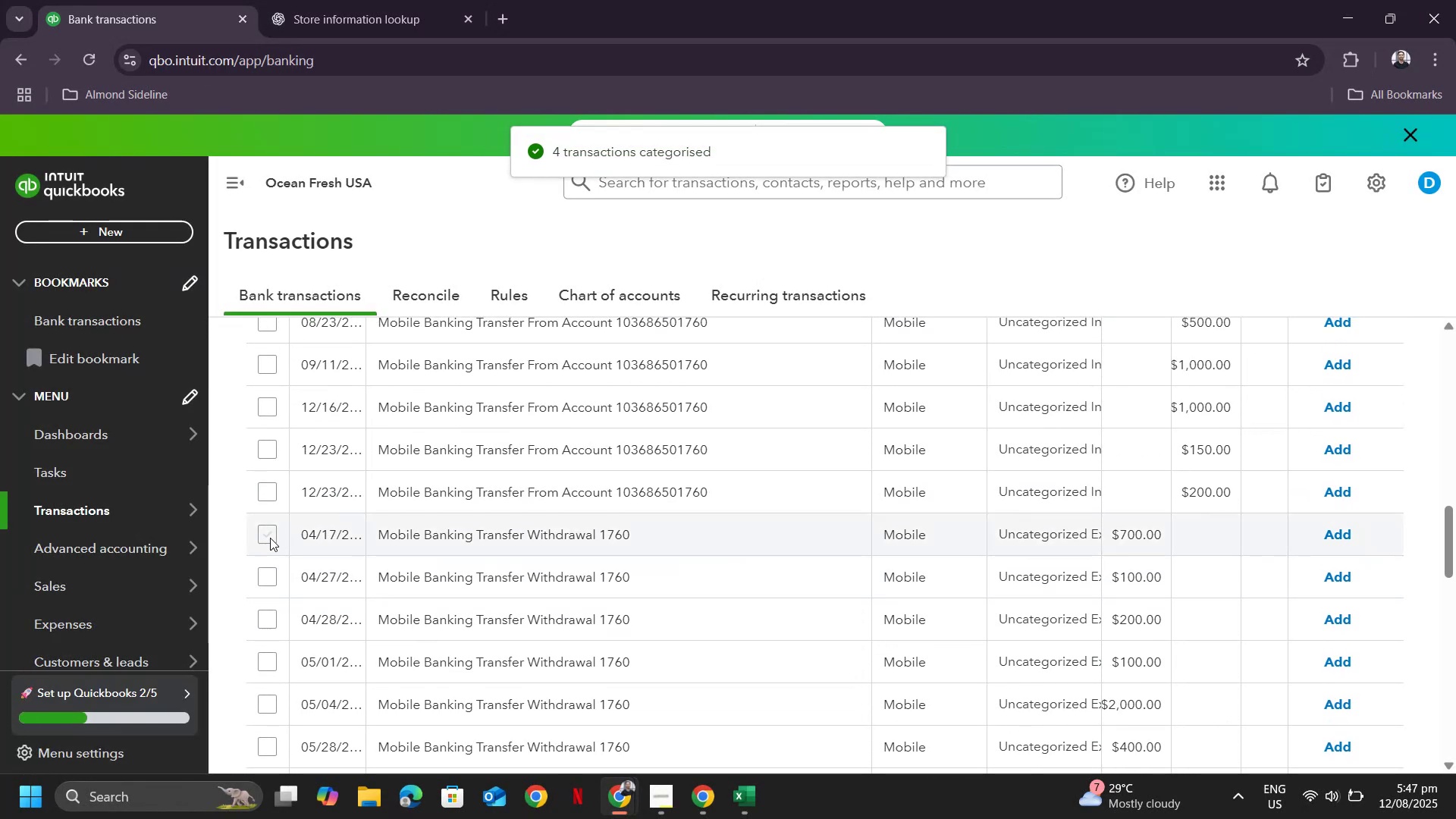 
double_click([269, 578])
 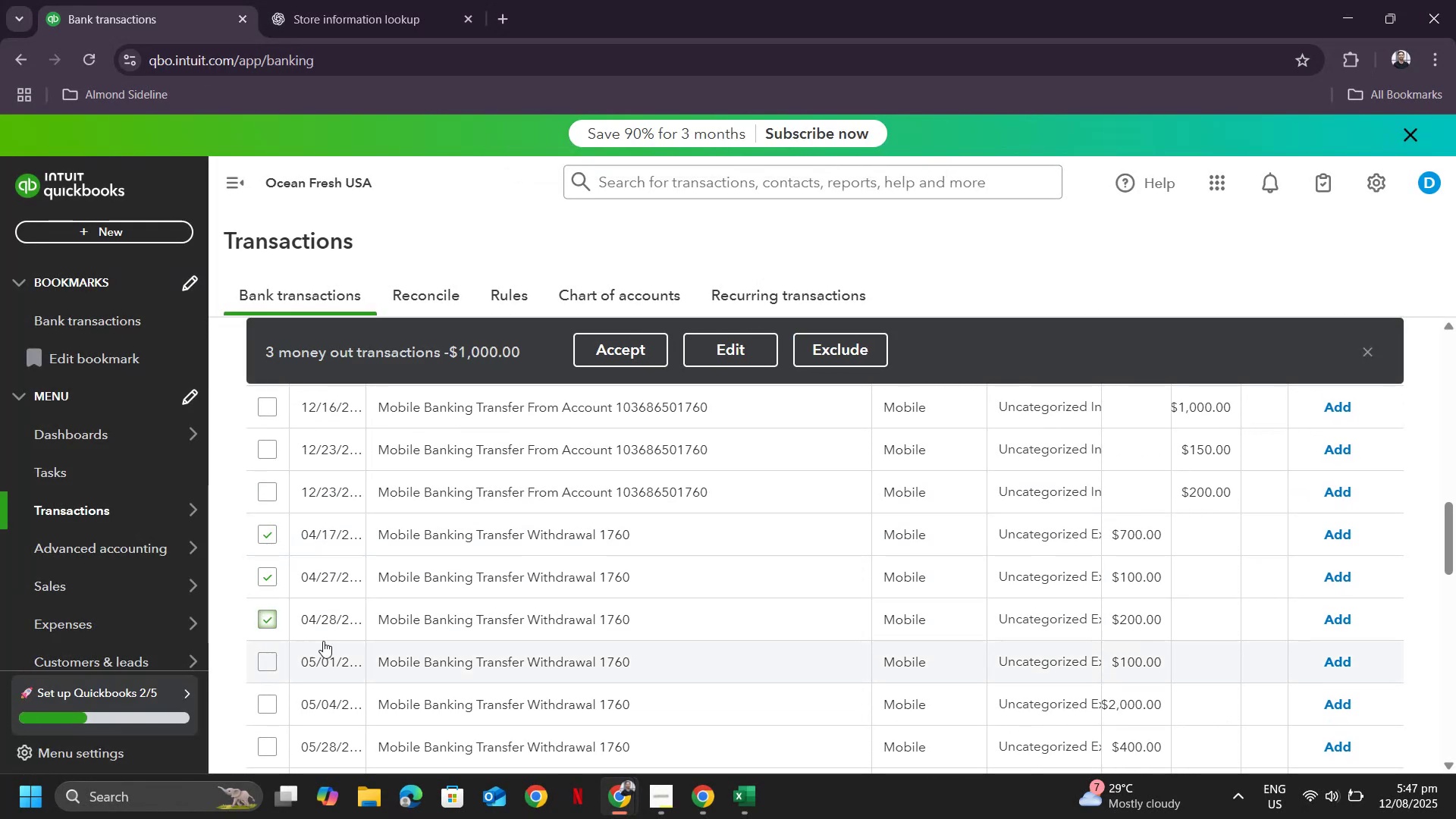 
scroll: coordinate [464, 586], scroll_direction: down, amount: 1.0
 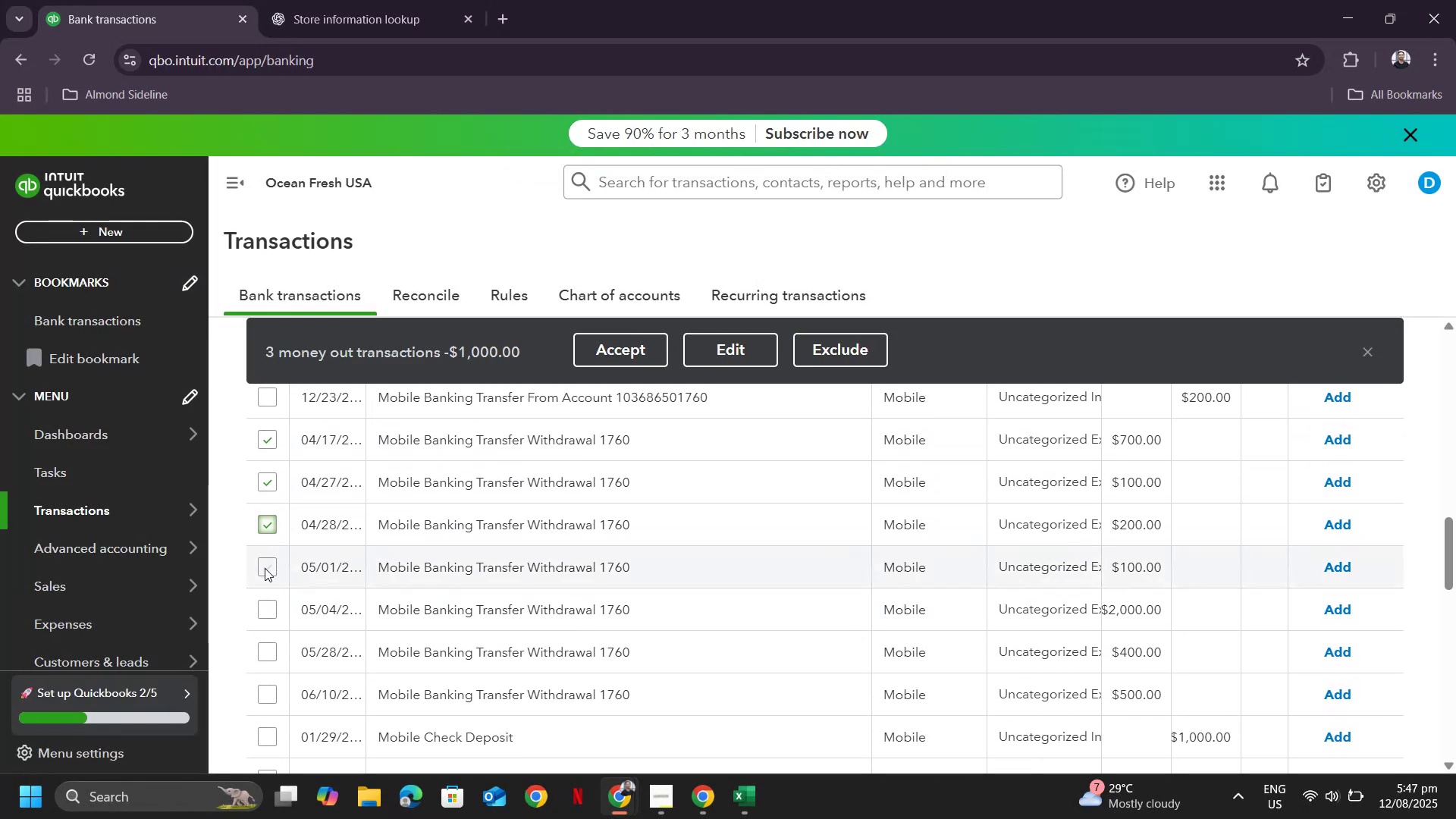 
left_click([263, 569])
 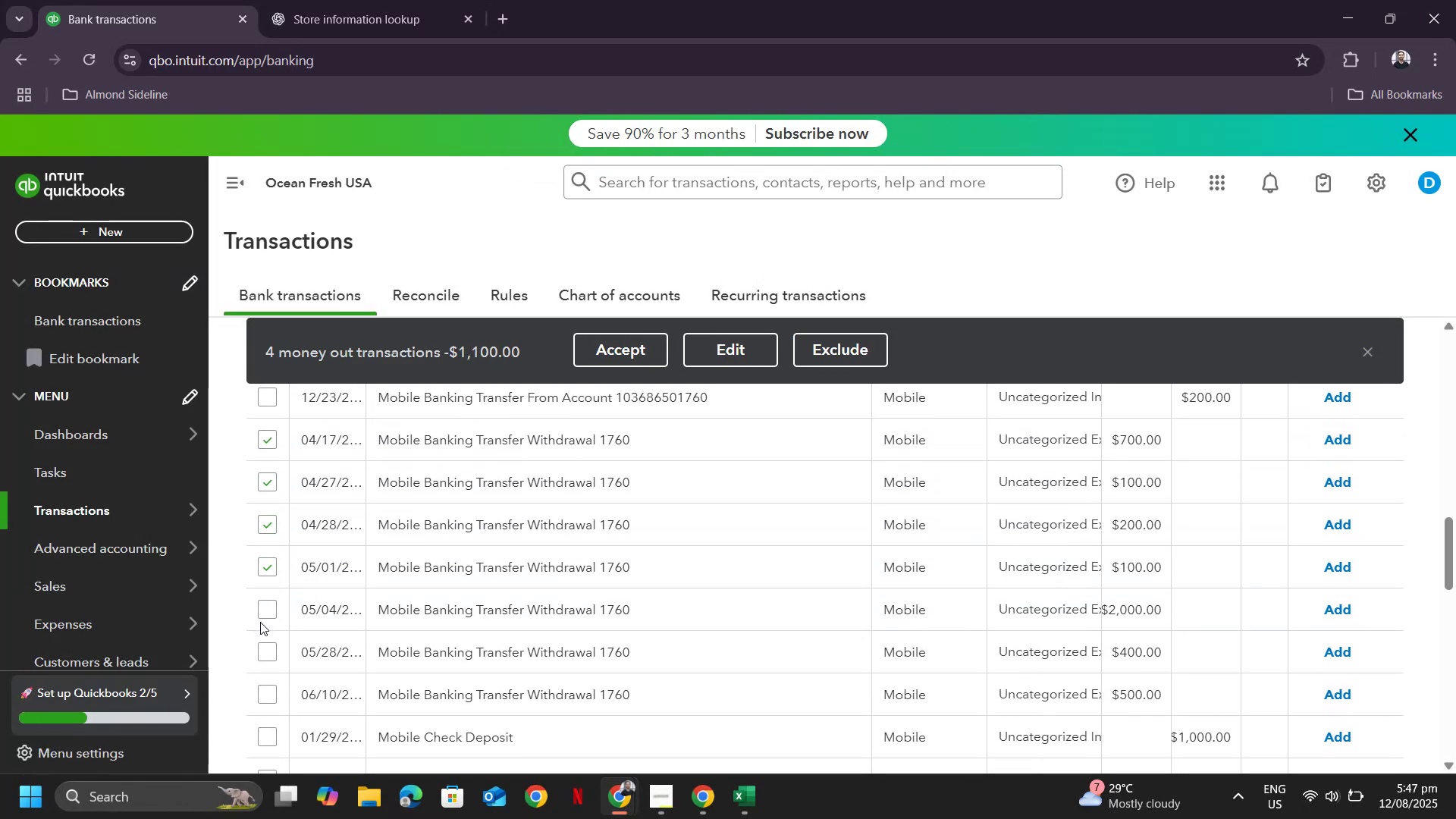 
double_click([268, 613])
 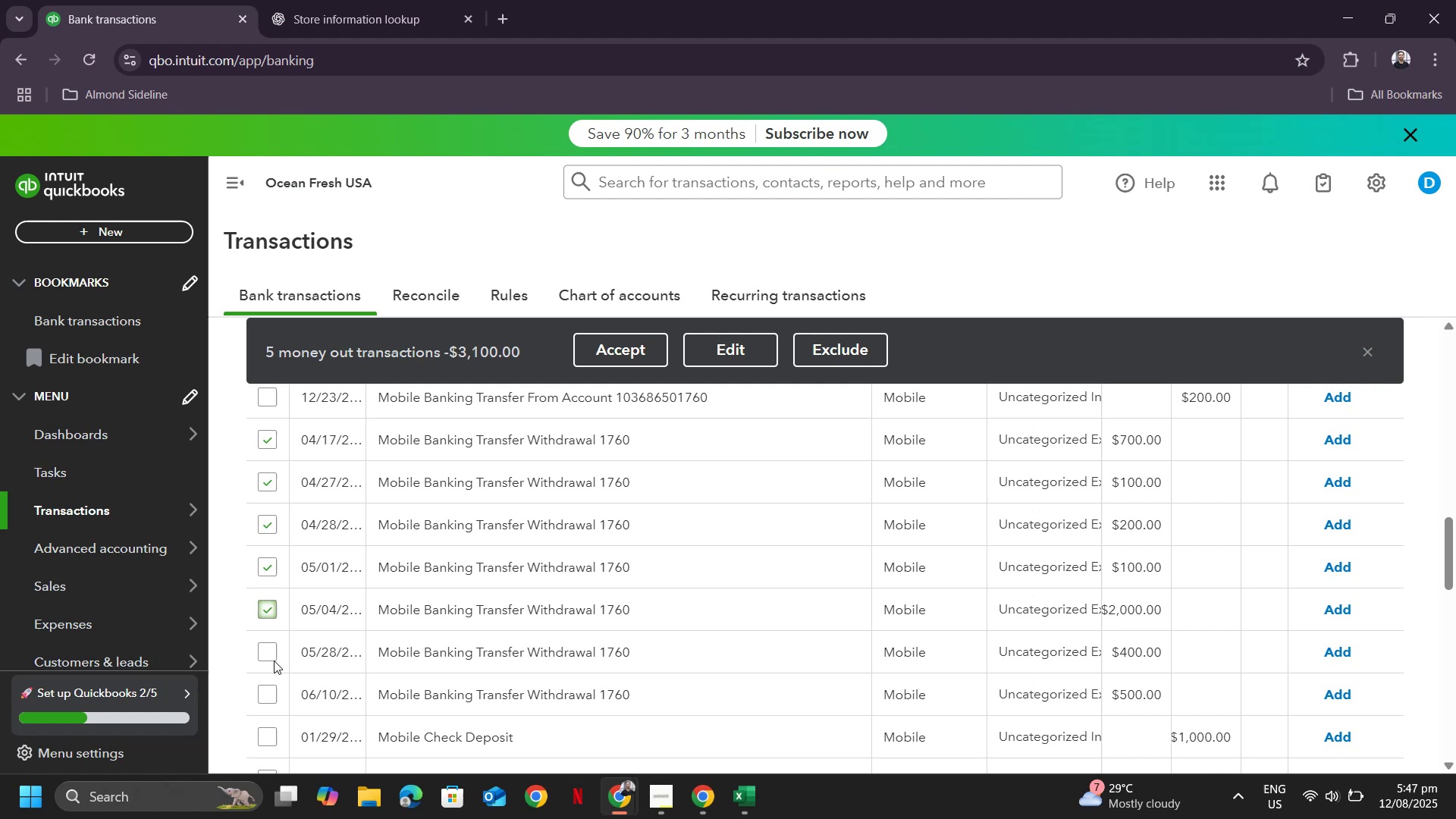 
left_click([274, 655])
 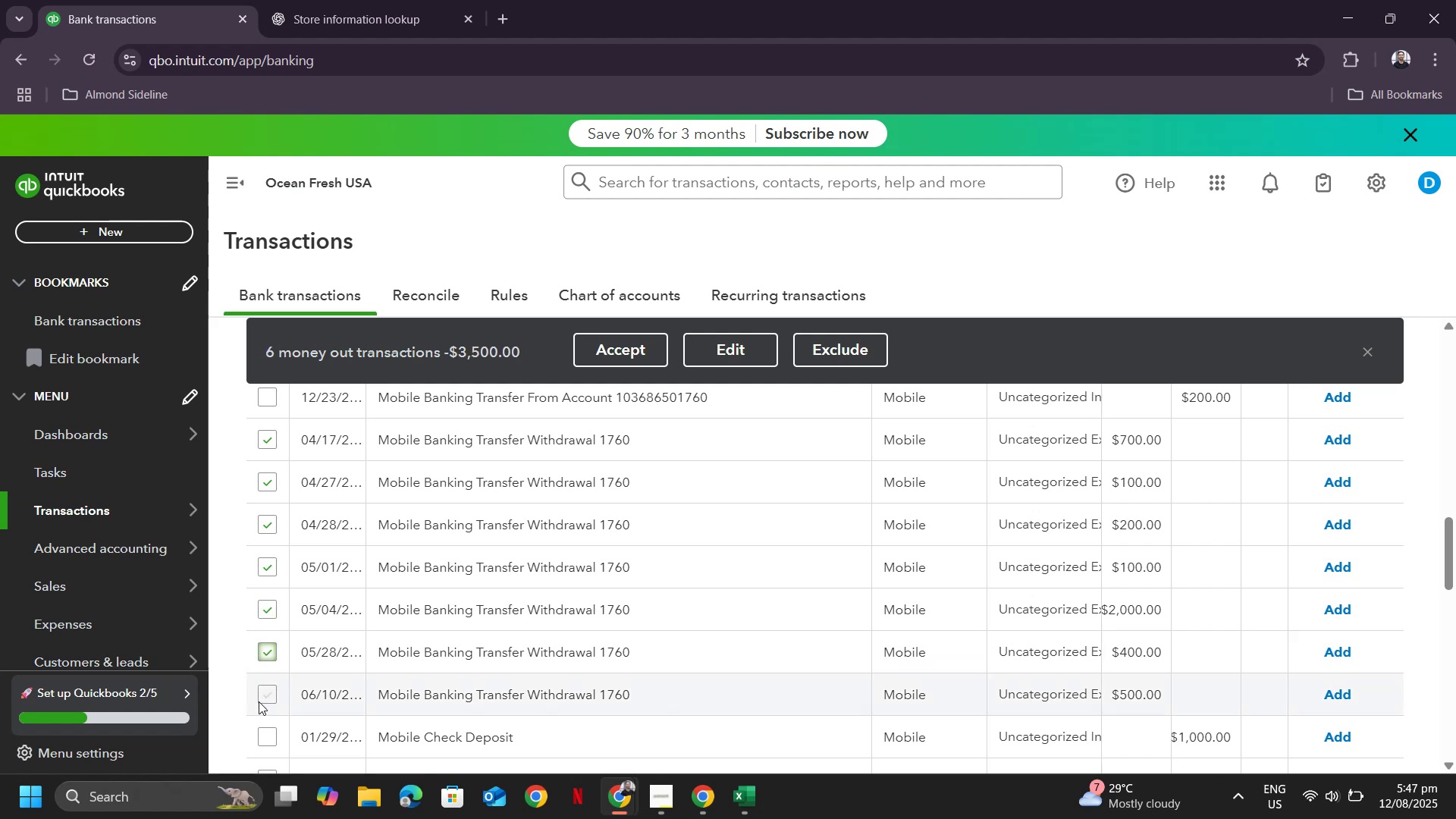 
left_click([259, 701])
 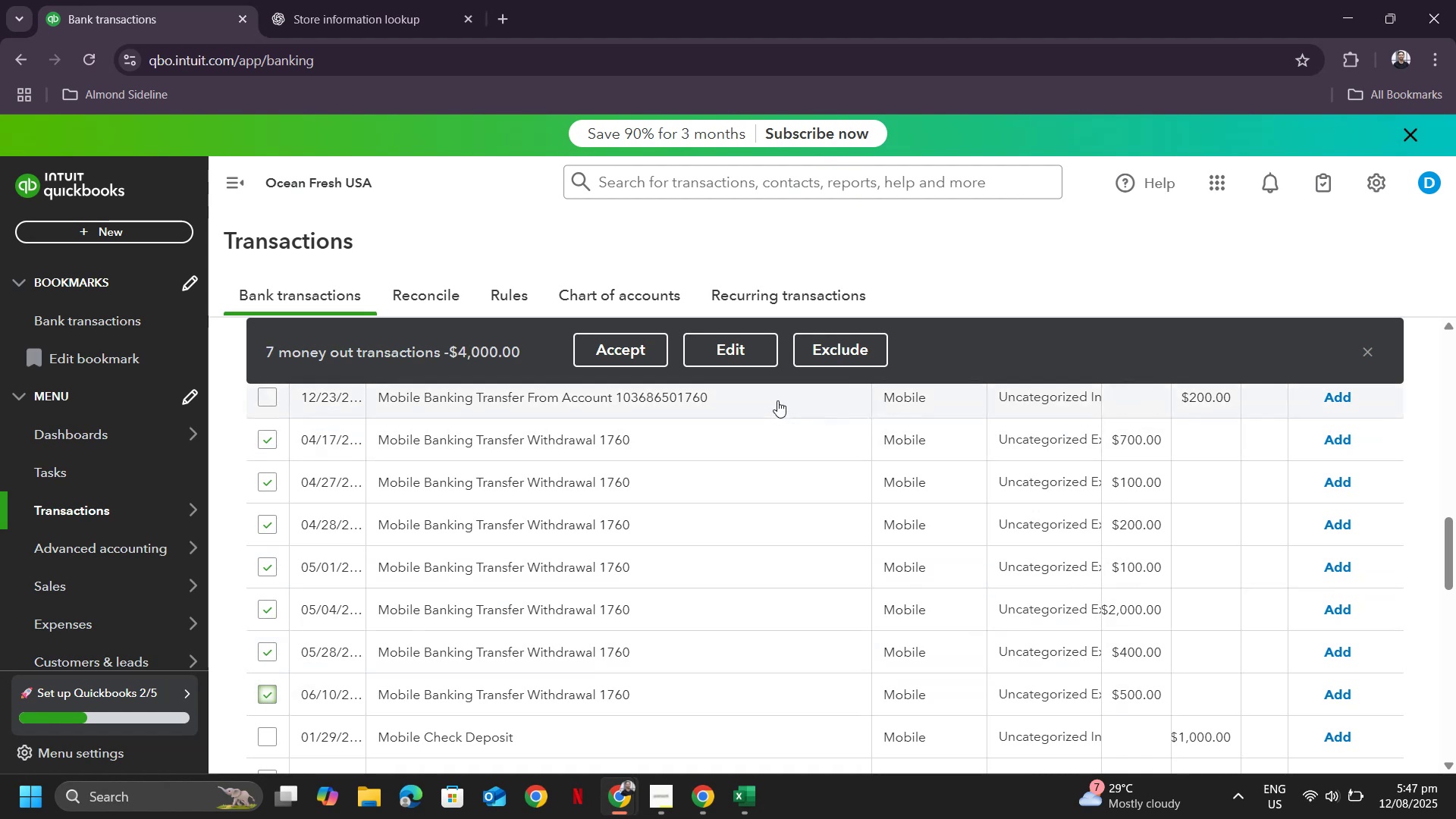 
left_click([748, 350])
 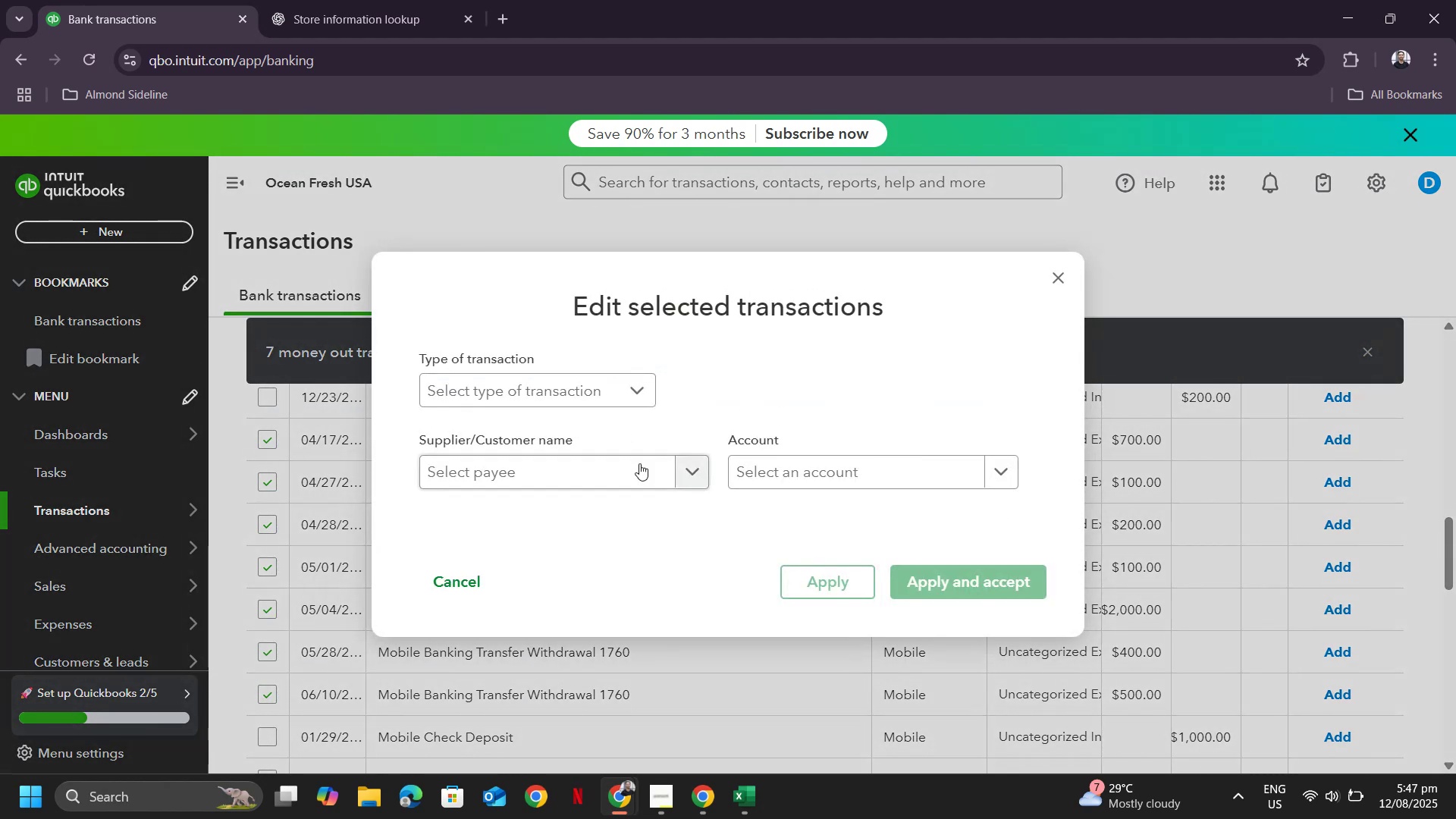 
left_click([681, 472])
 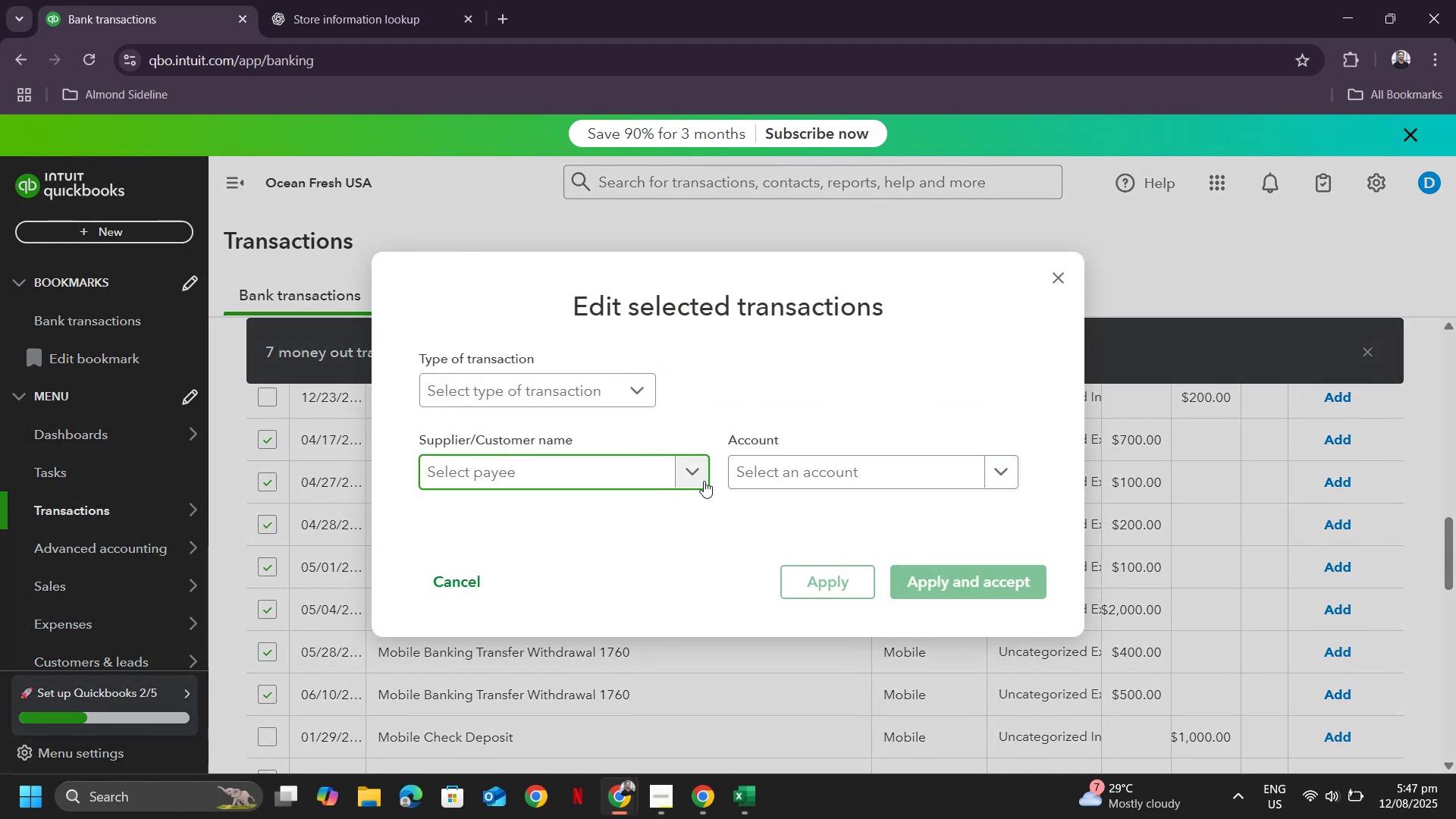 
double_click([691, 475])
 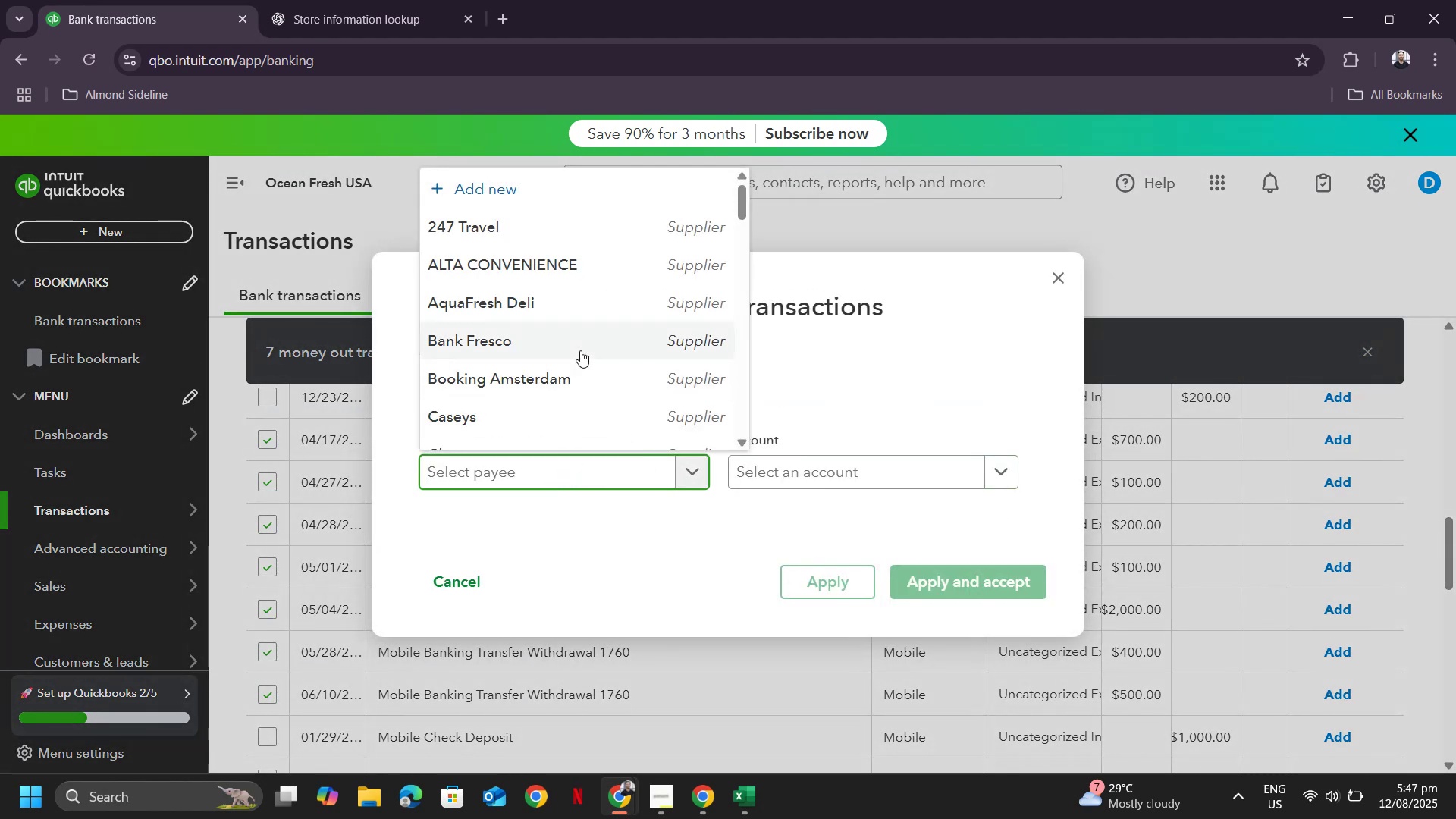 
scroll: coordinate [513, 365], scroll_direction: down, amount: 8.0
 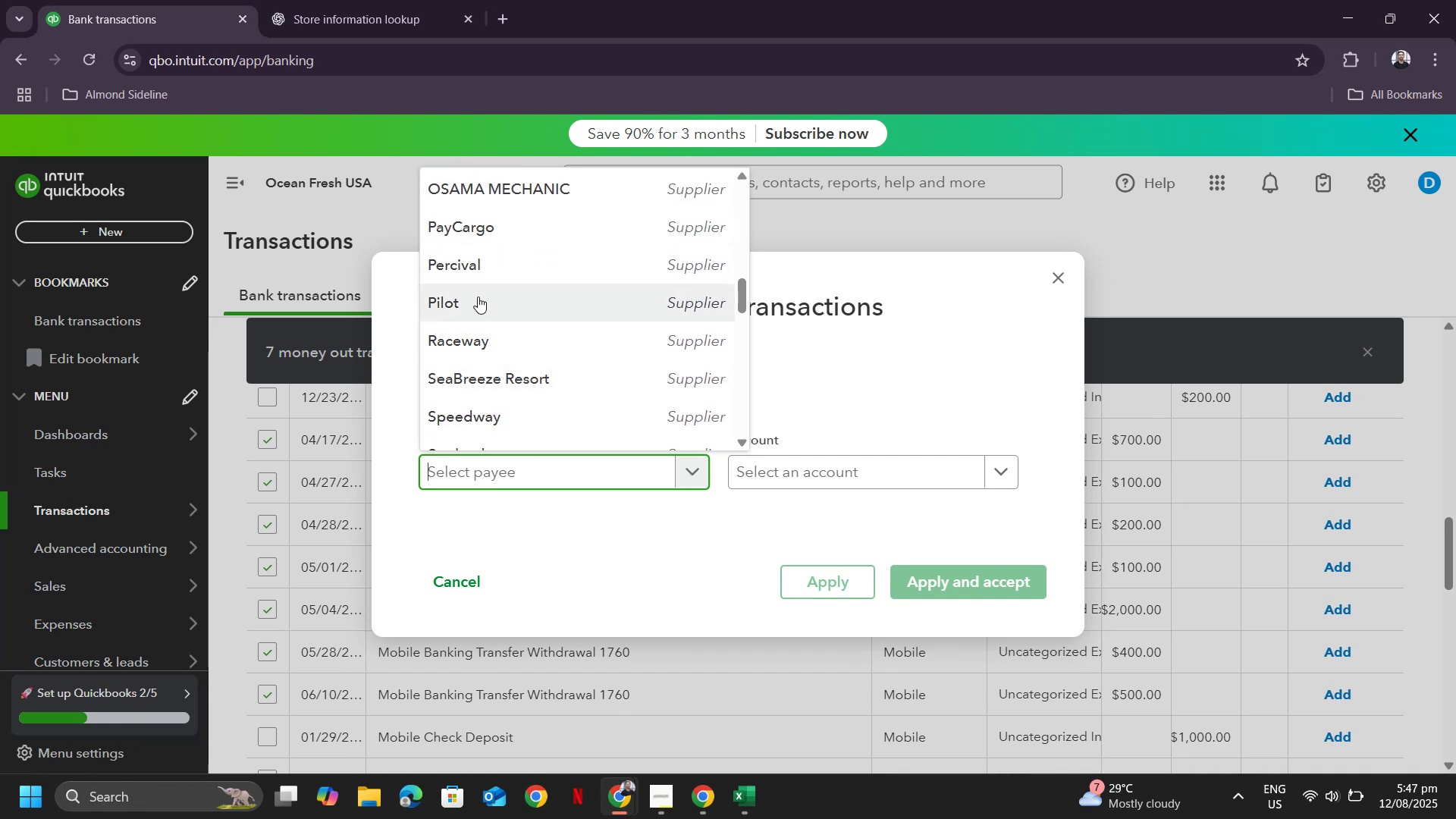 
left_click([472, 309])
 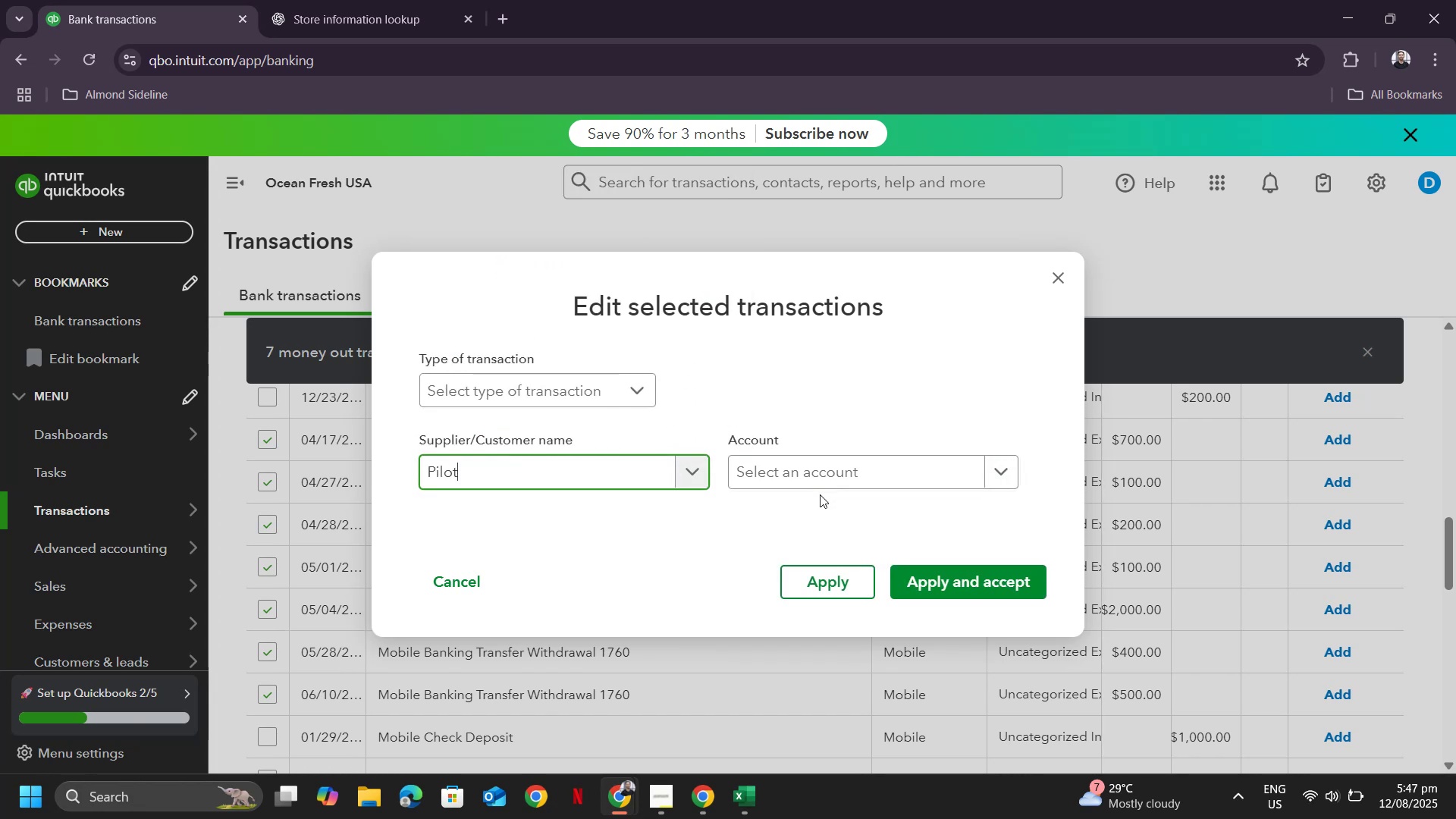 
left_click_drag(start_coordinate=[847, 458], to_coordinate=[852, 457])
 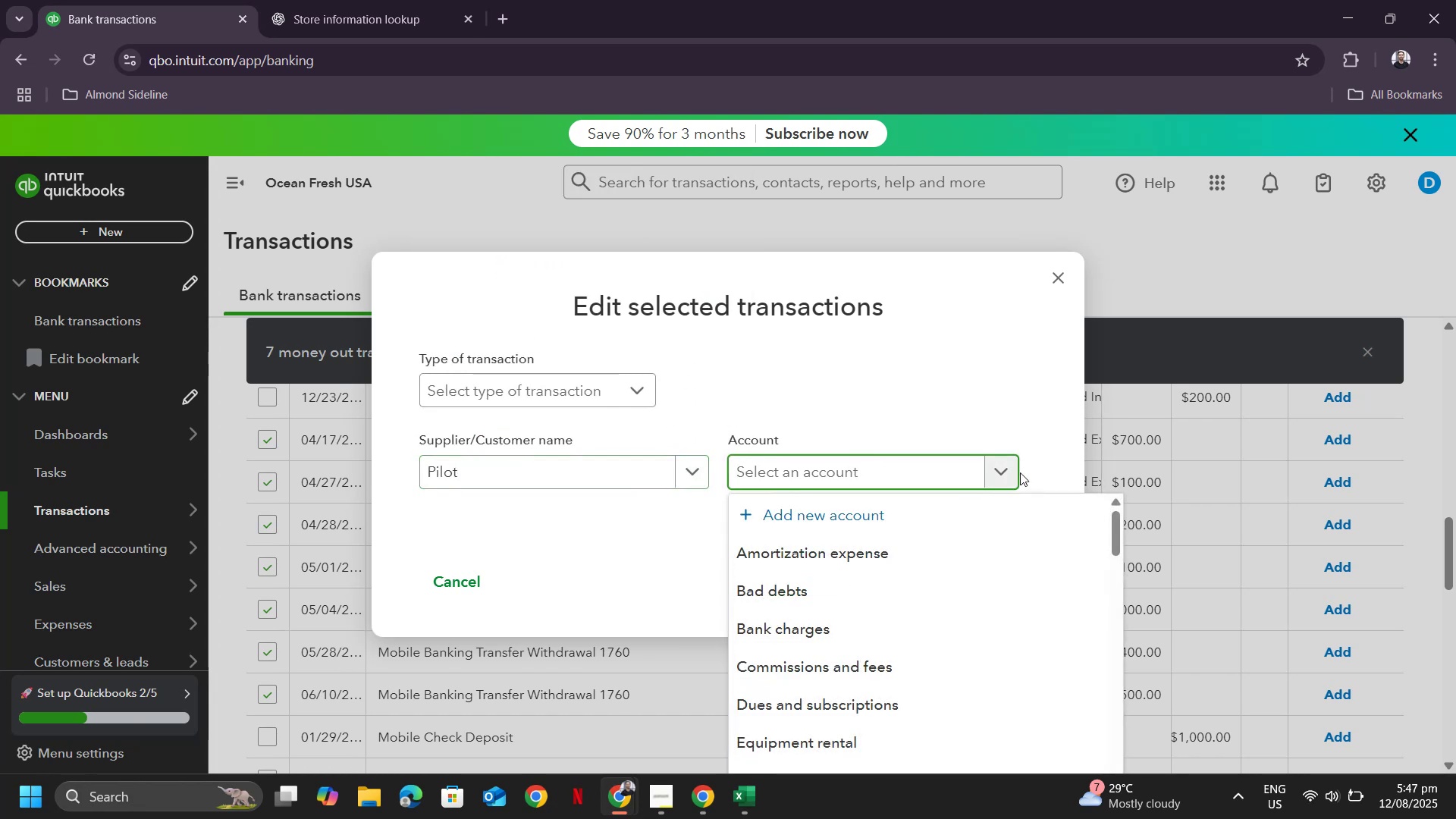 
scroll: coordinate [936, 579], scroll_direction: down, amount: 8.0
 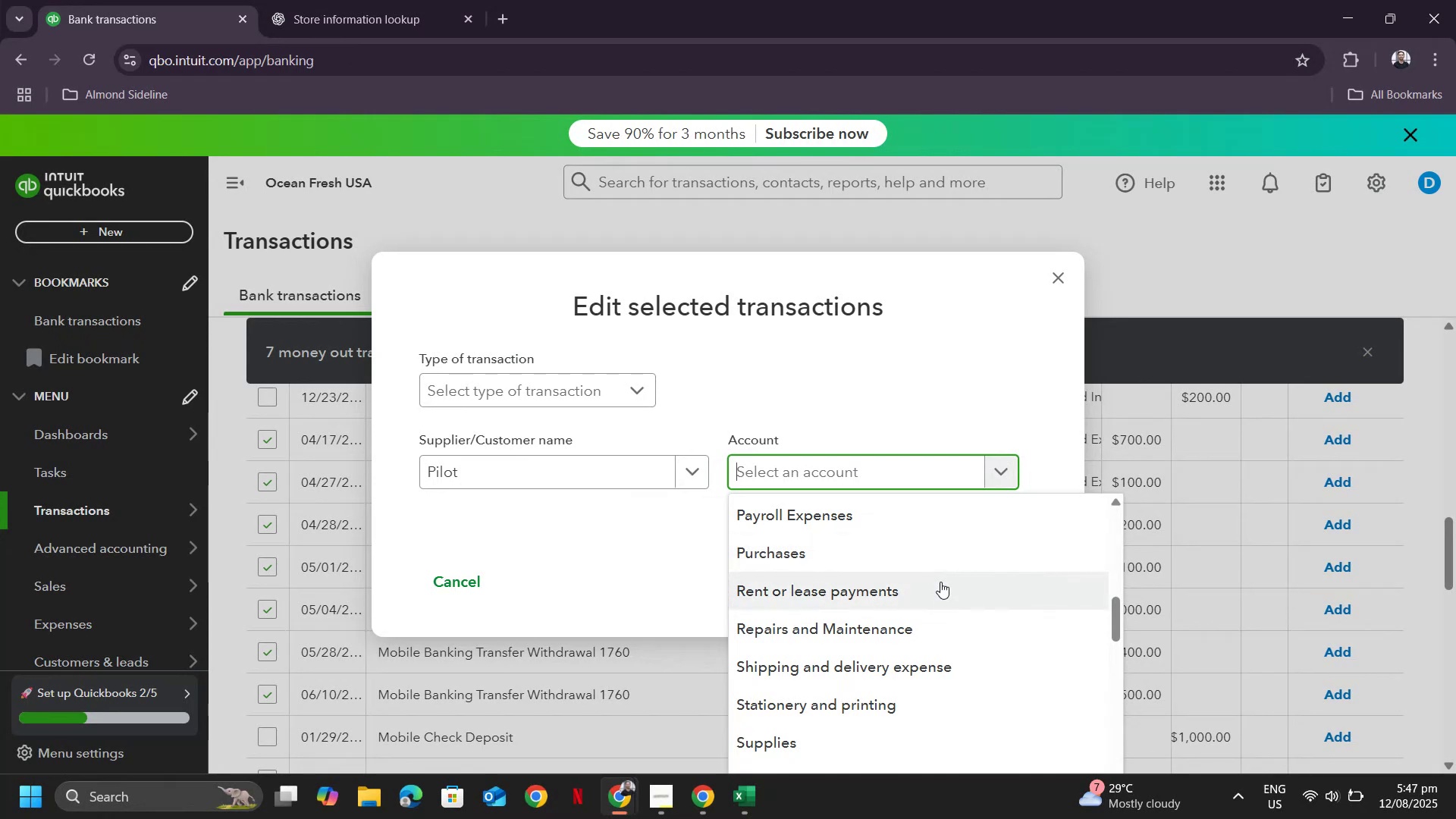 
left_click([926, 554])
 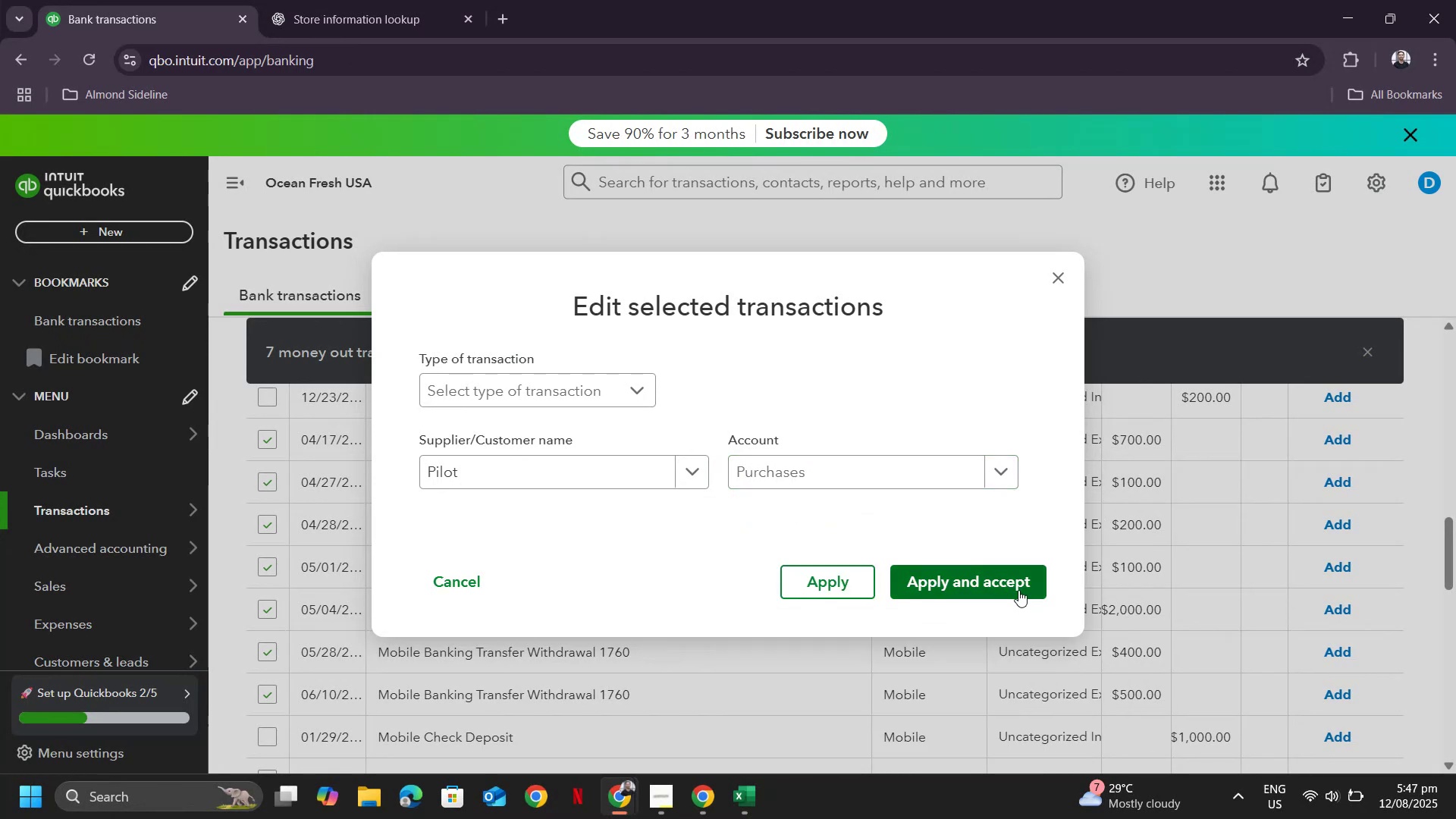 
left_click([1012, 579])
 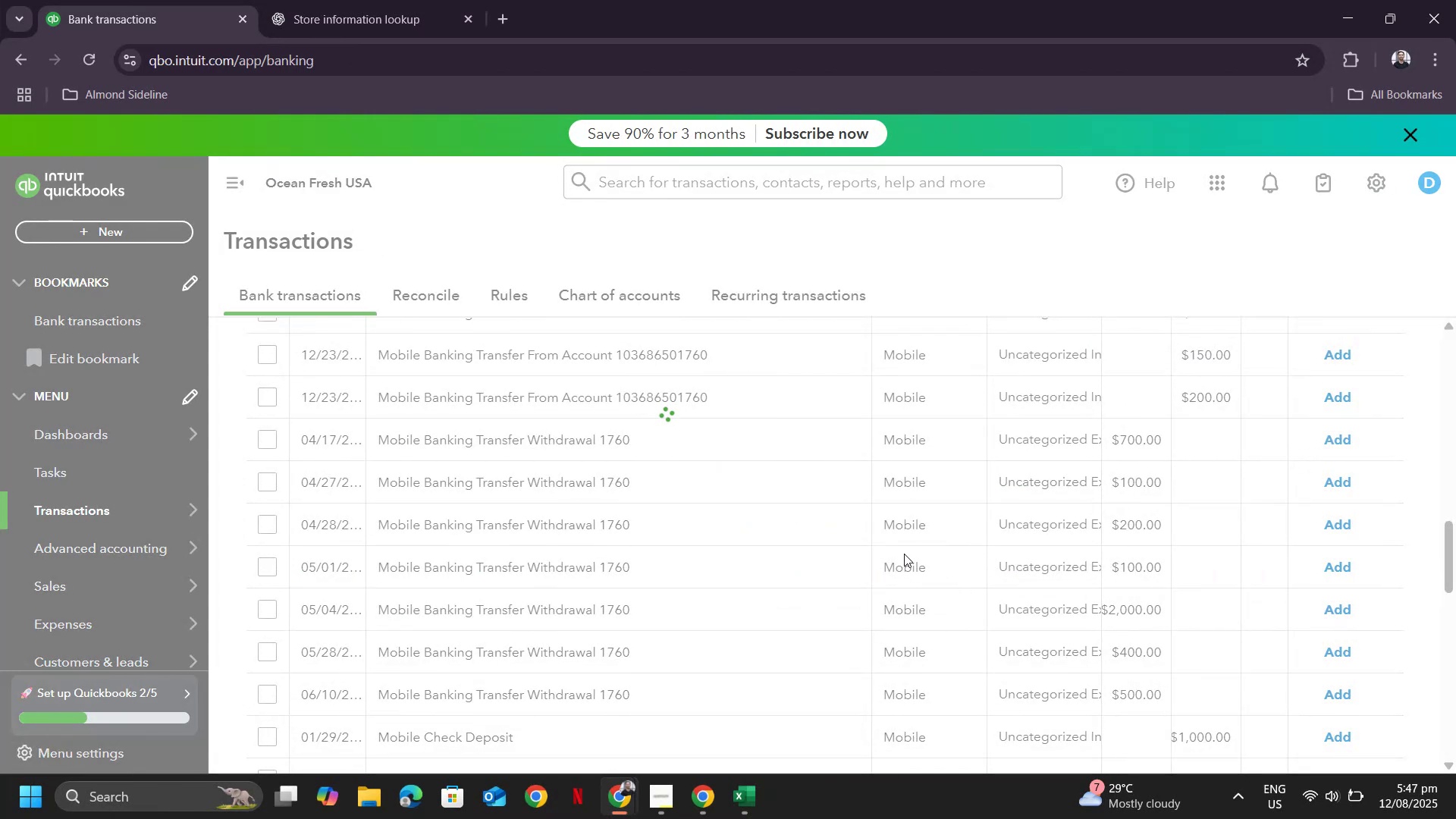 
wait(6.67)
 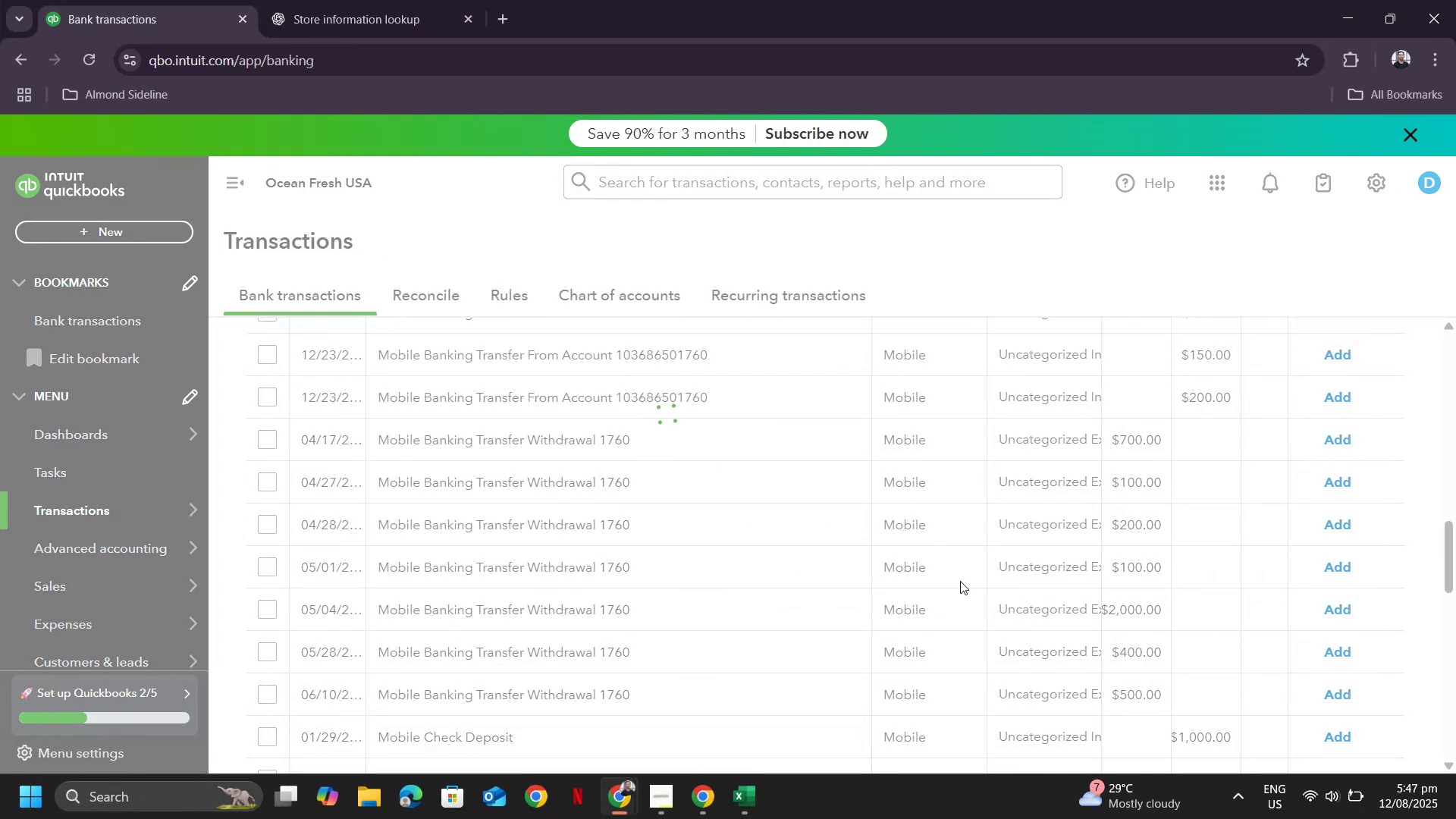 
scroll: coordinate [794, 543], scroll_direction: up, amount: 6.0
 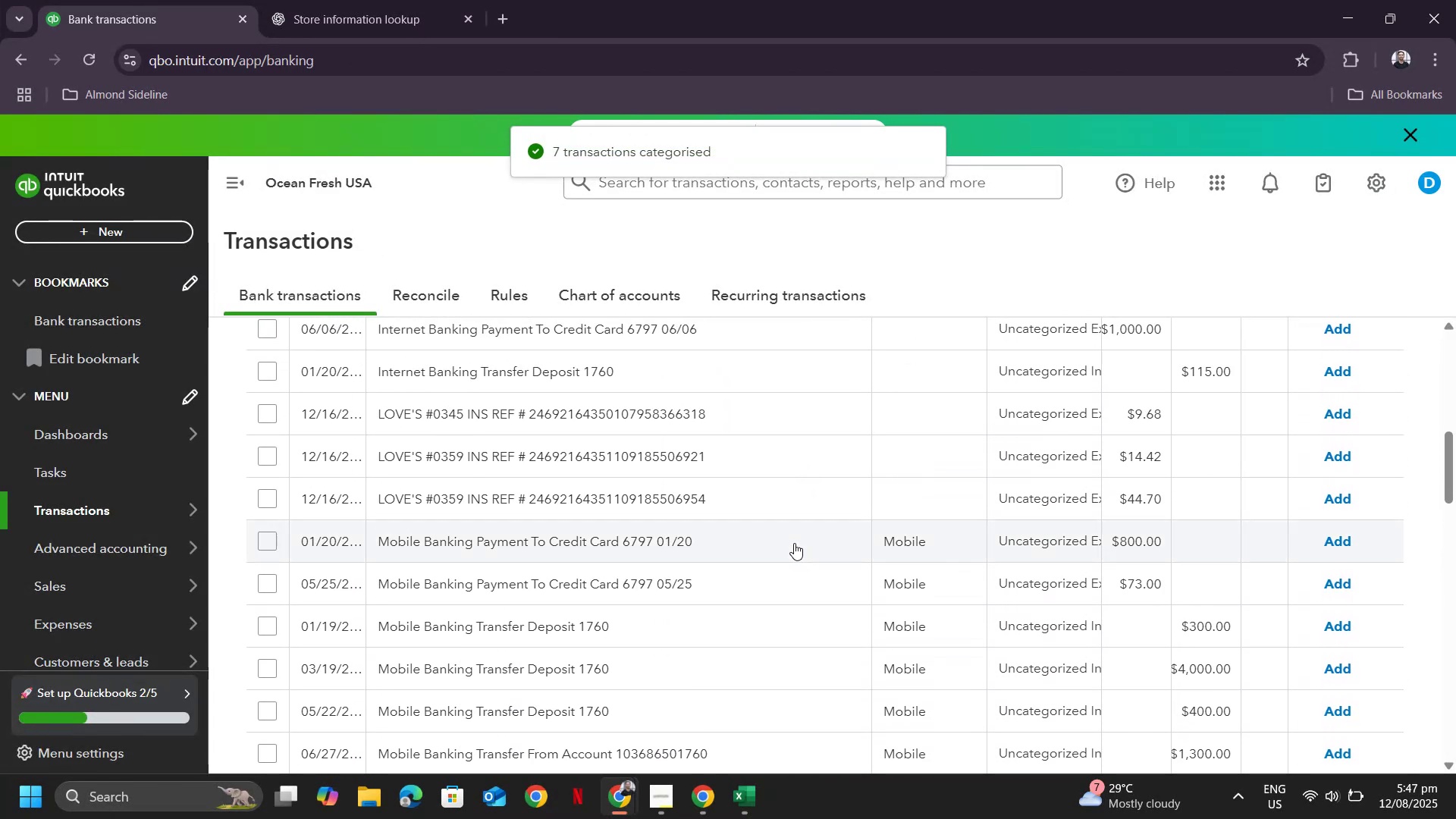 
scroll: coordinate [794, 543], scroll_direction: down, amount: 3.0
 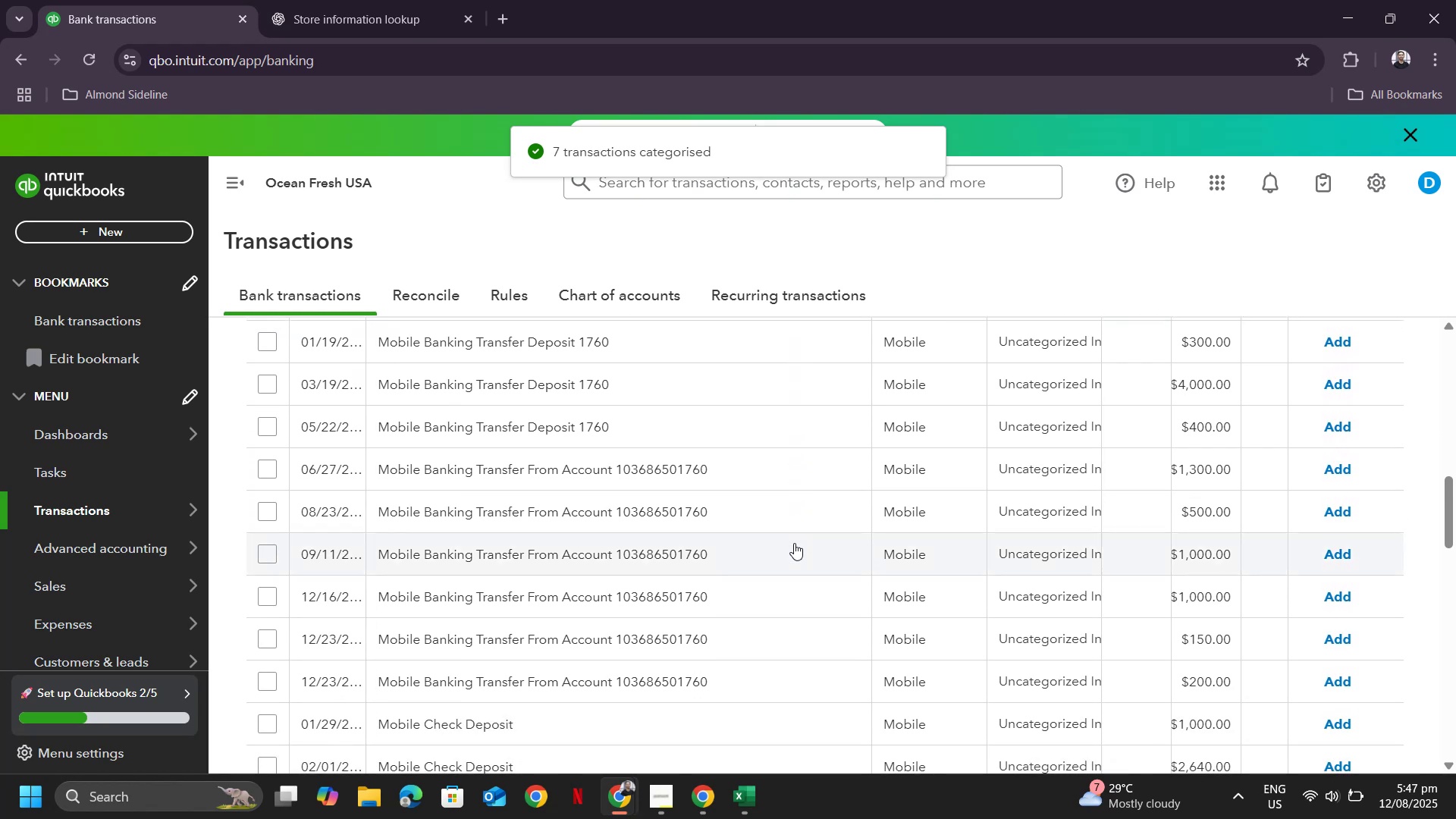 
scroll: coordinate [795, 538], scroll_direction: up, amount: 1.0
 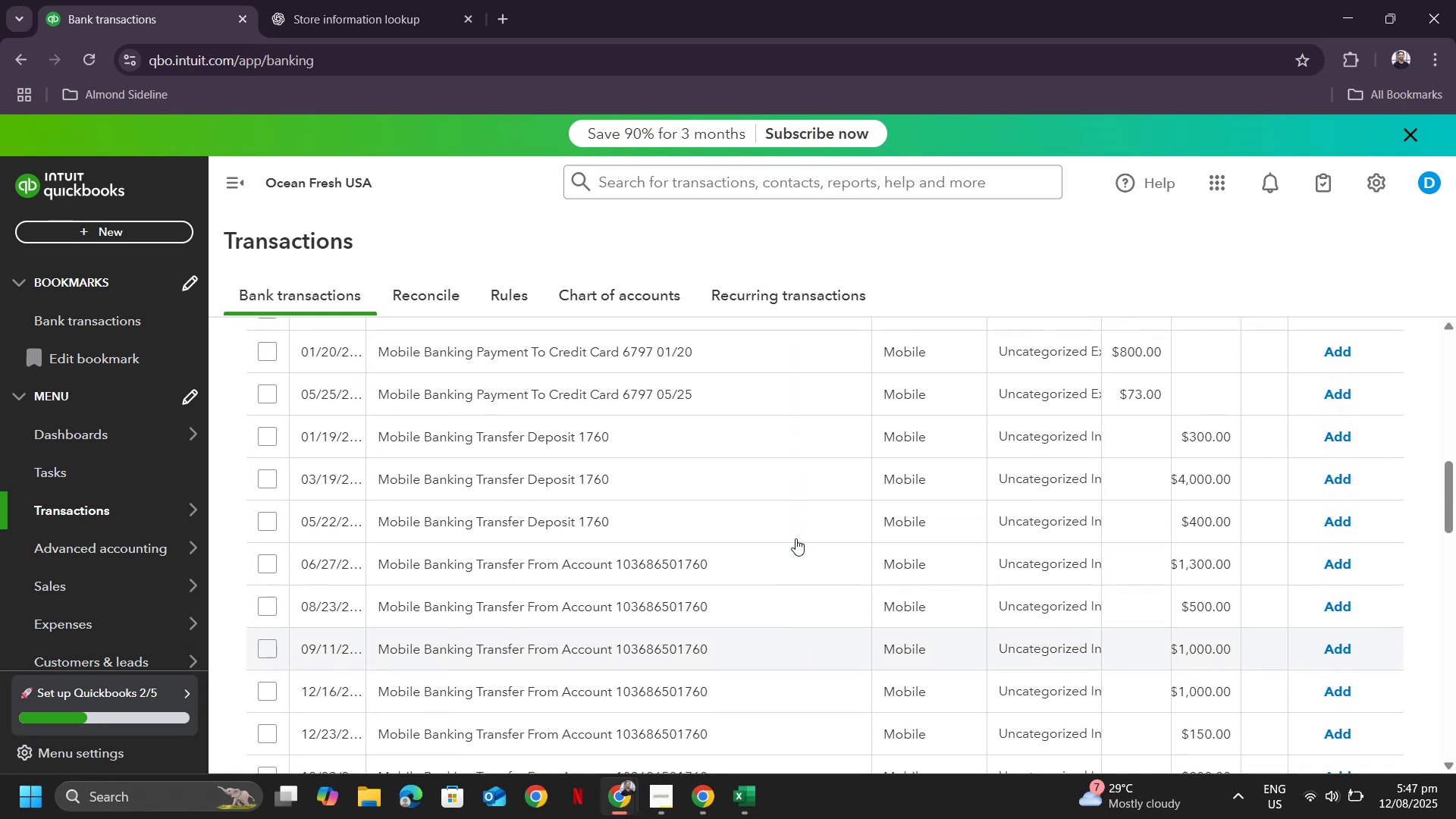 
scroll: coordinate [795, 539], scroll_direction: down, amount: 2.0
 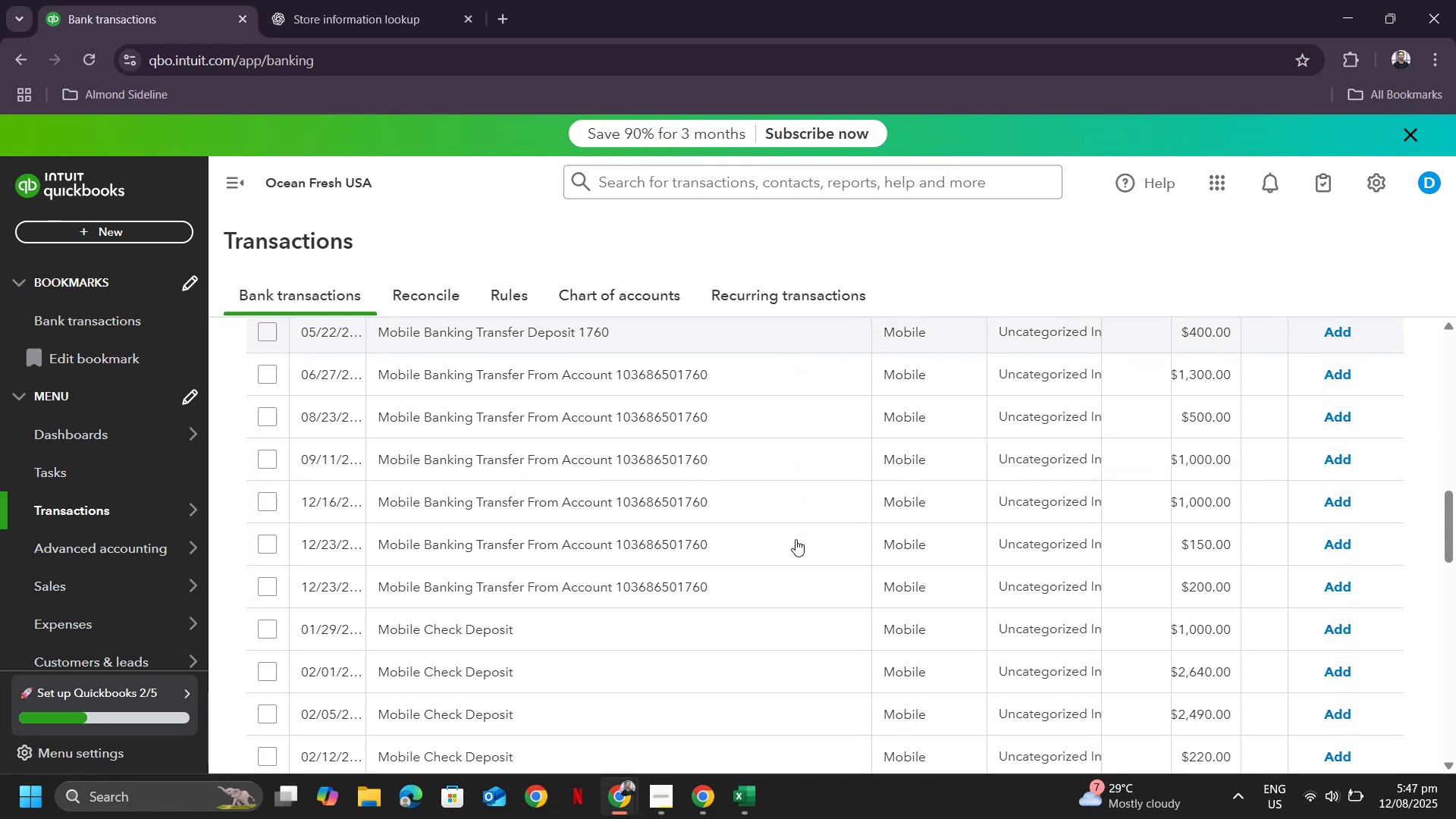 
scroll: coordinate [795, 541], scroll_direction: up, amount: 6.0
 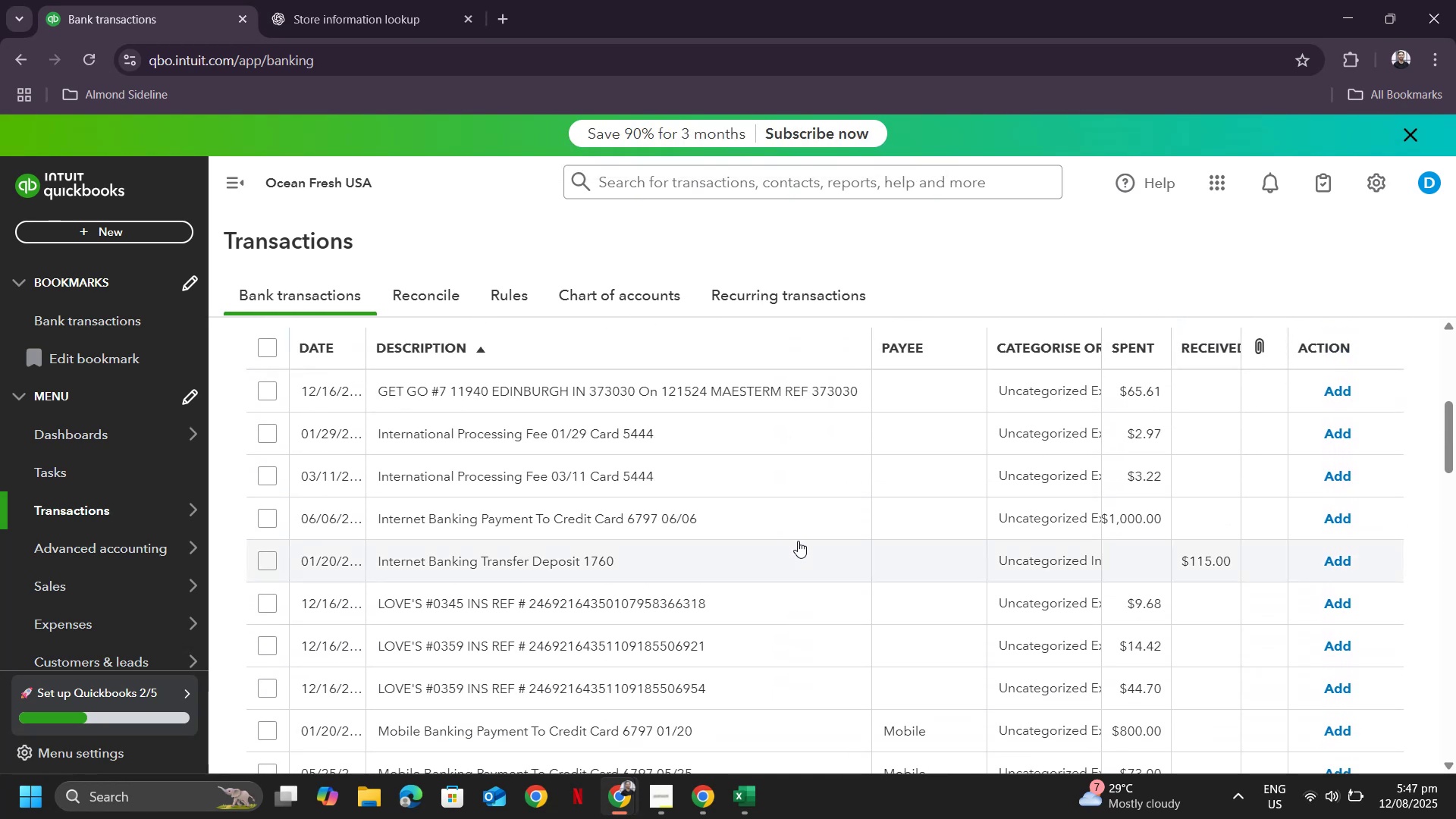 
scroll: coordinate [798, 541], scroll_direction: down, amount: 1.0
 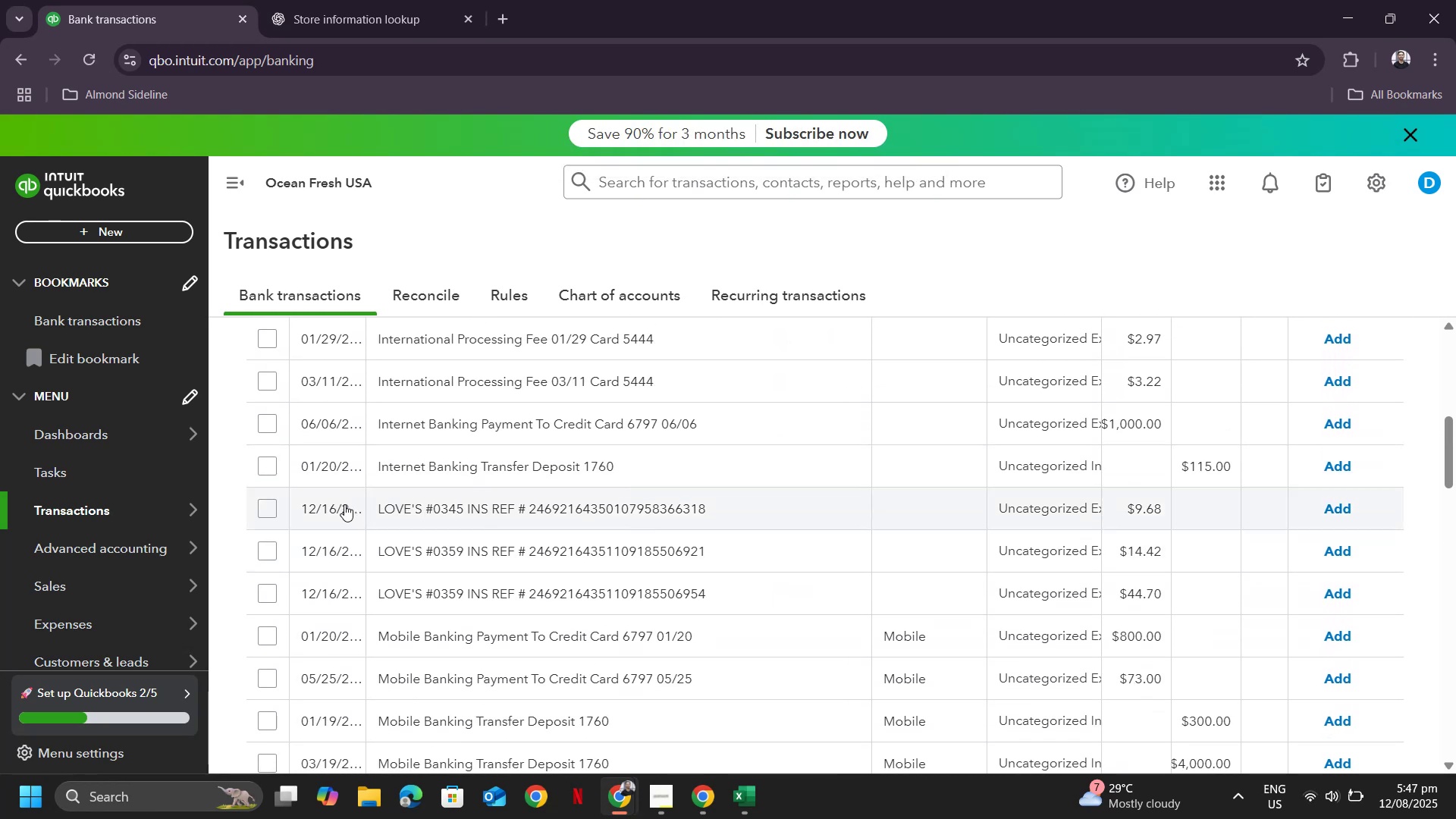 
left_click([273, 510])
 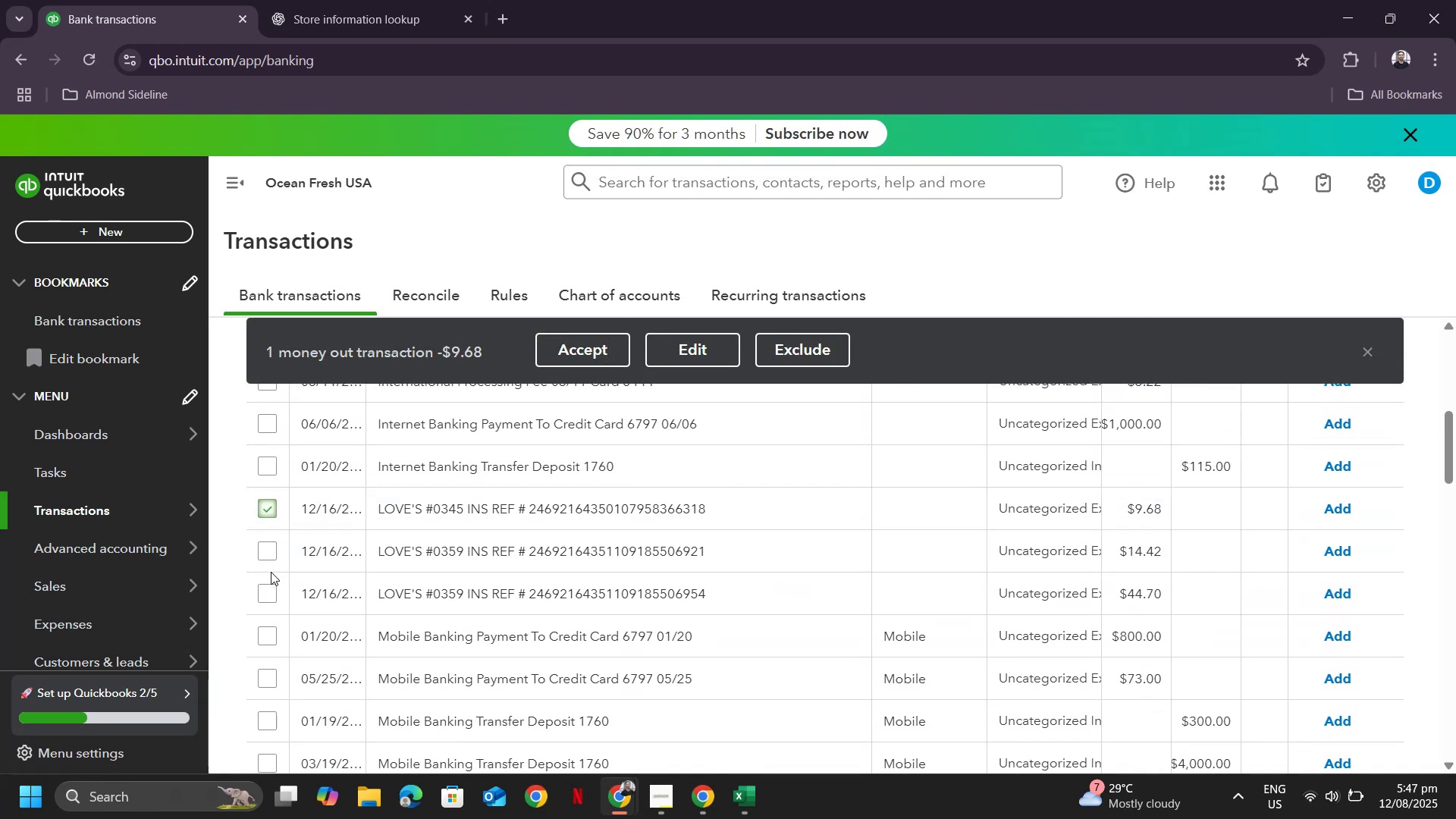 
left_click([261, 550])
 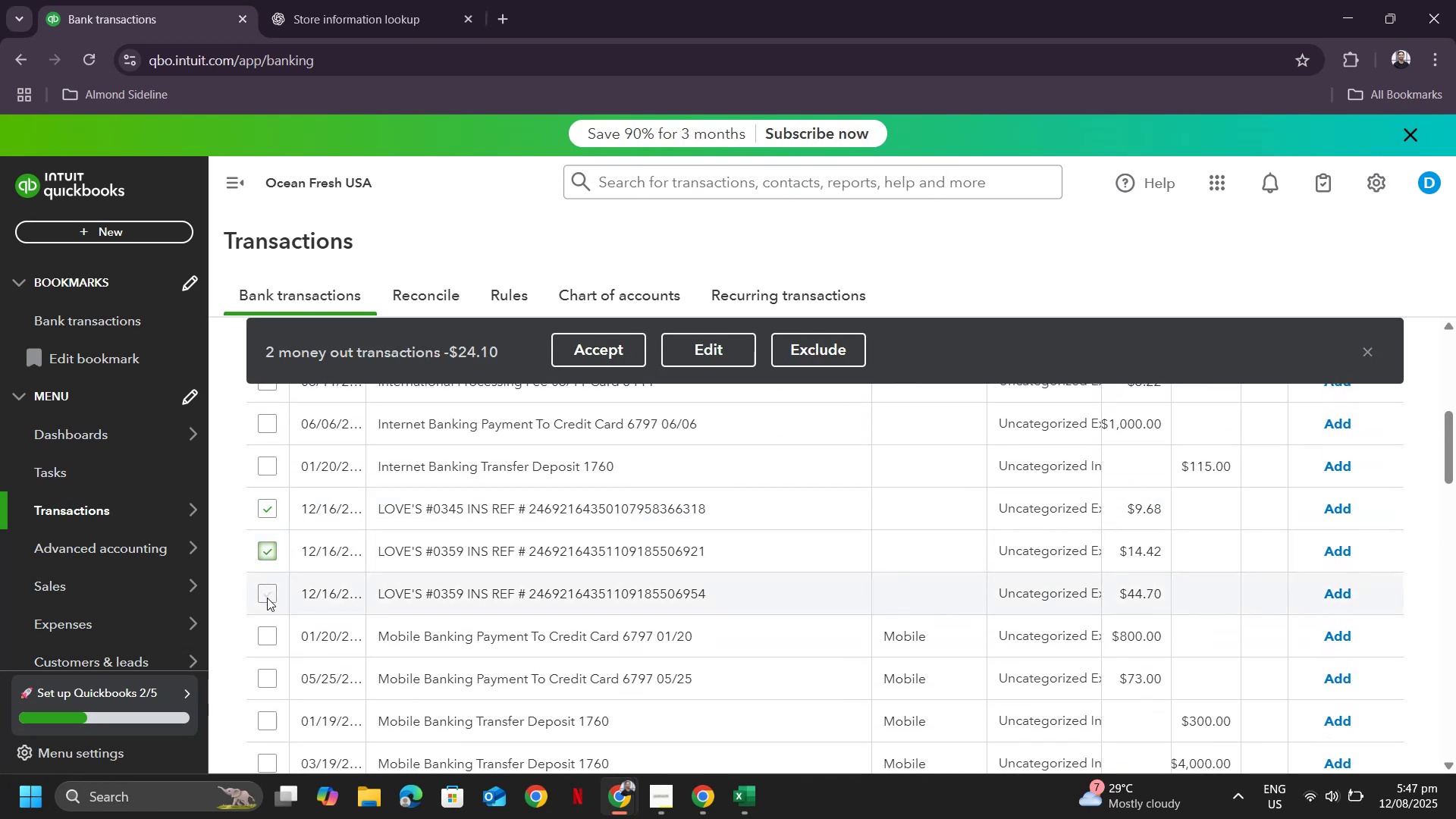 
left_click([267, 598])
 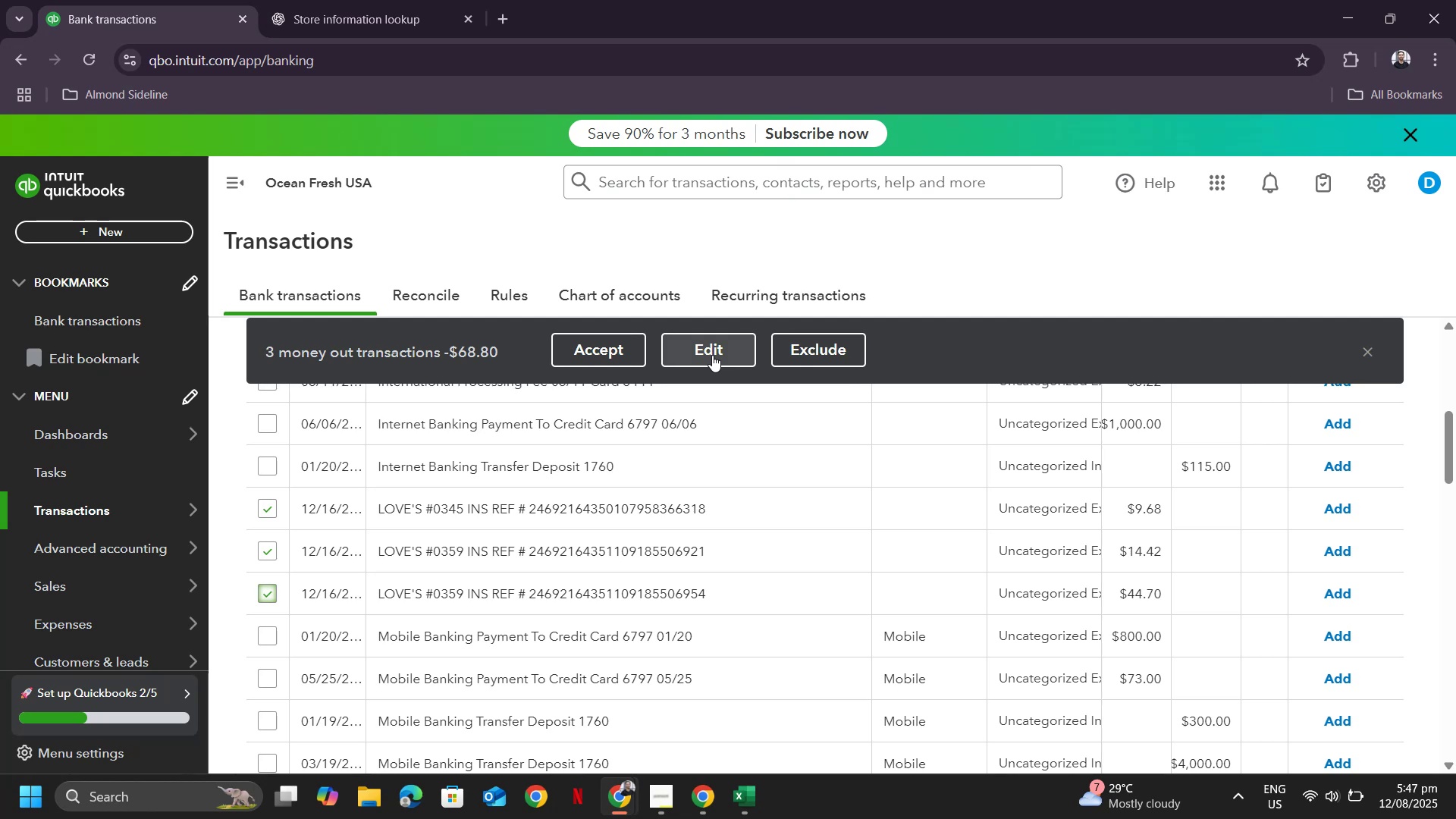 
scroll: coordinate [943, 516], scroll_direction: up, amount: 2.0
 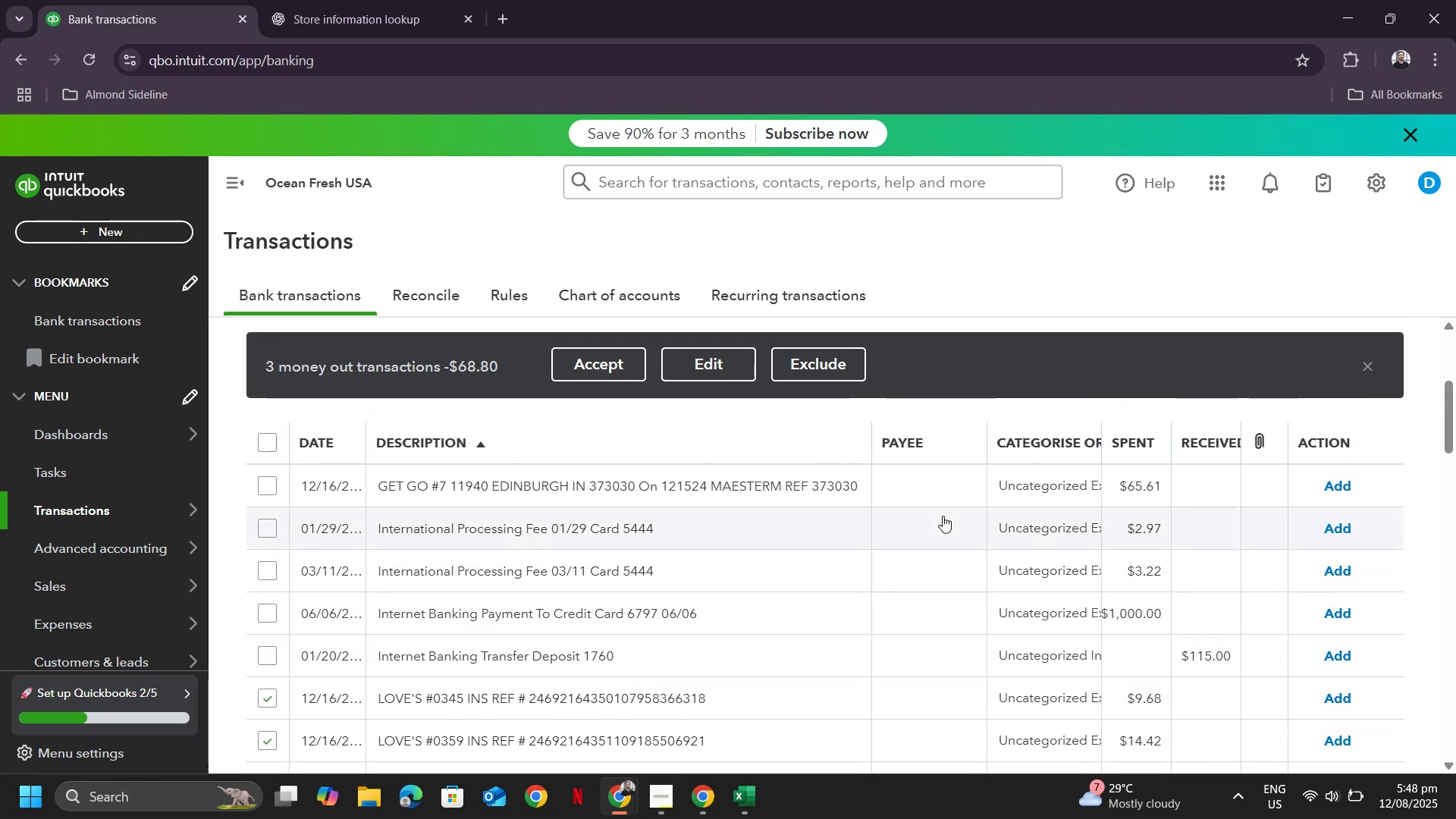 
scroll: coordinate [943, 516], scroll_direction: down, amount: 1.0
 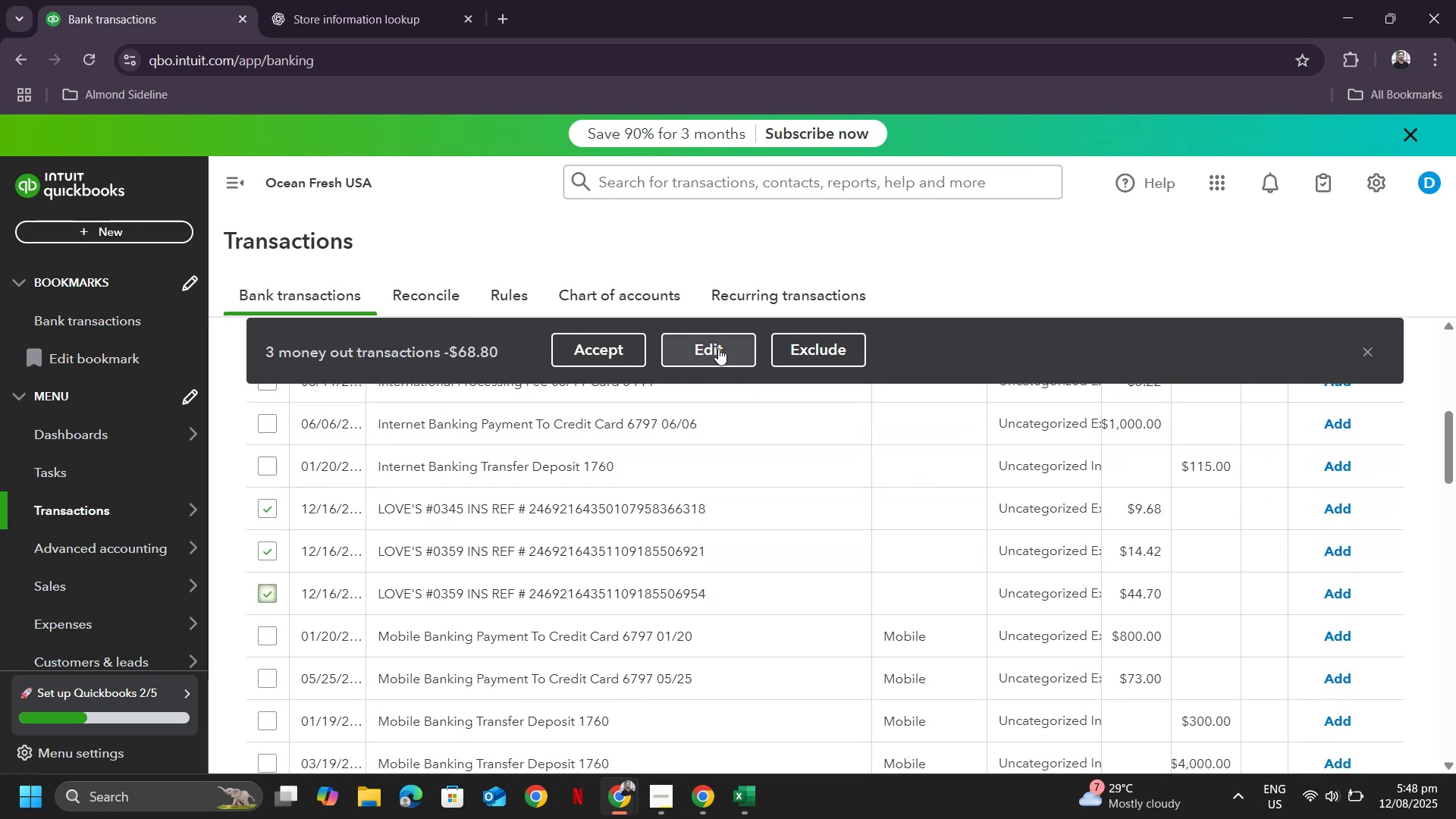 
scroll: coordinate [868, 504], scroll_direction: up, amount: 6.0
 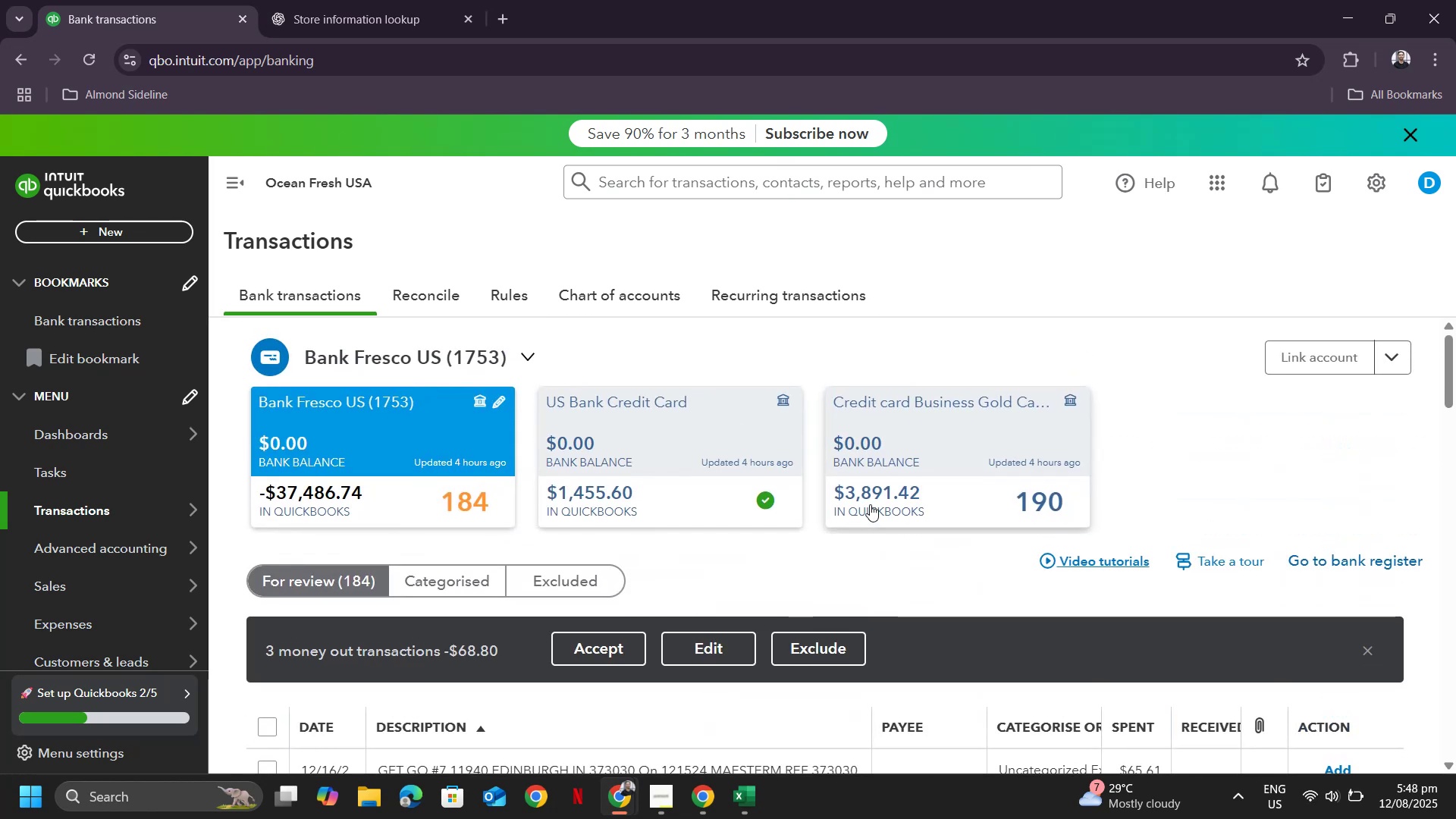 
scroll: coordinate [870, 505], scroll_direction: down, amount: 2.0
 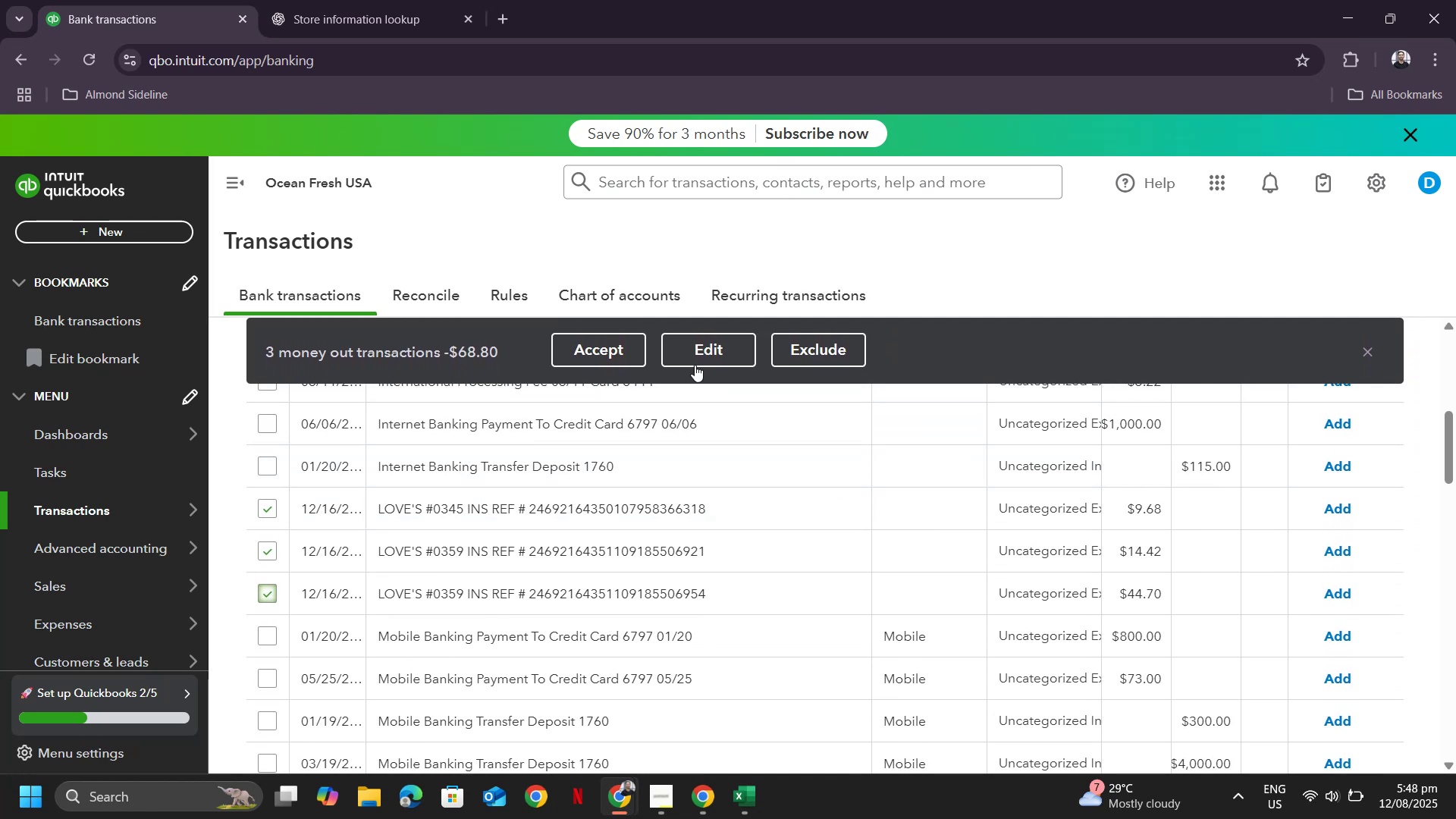 
left_click([689, 356])
 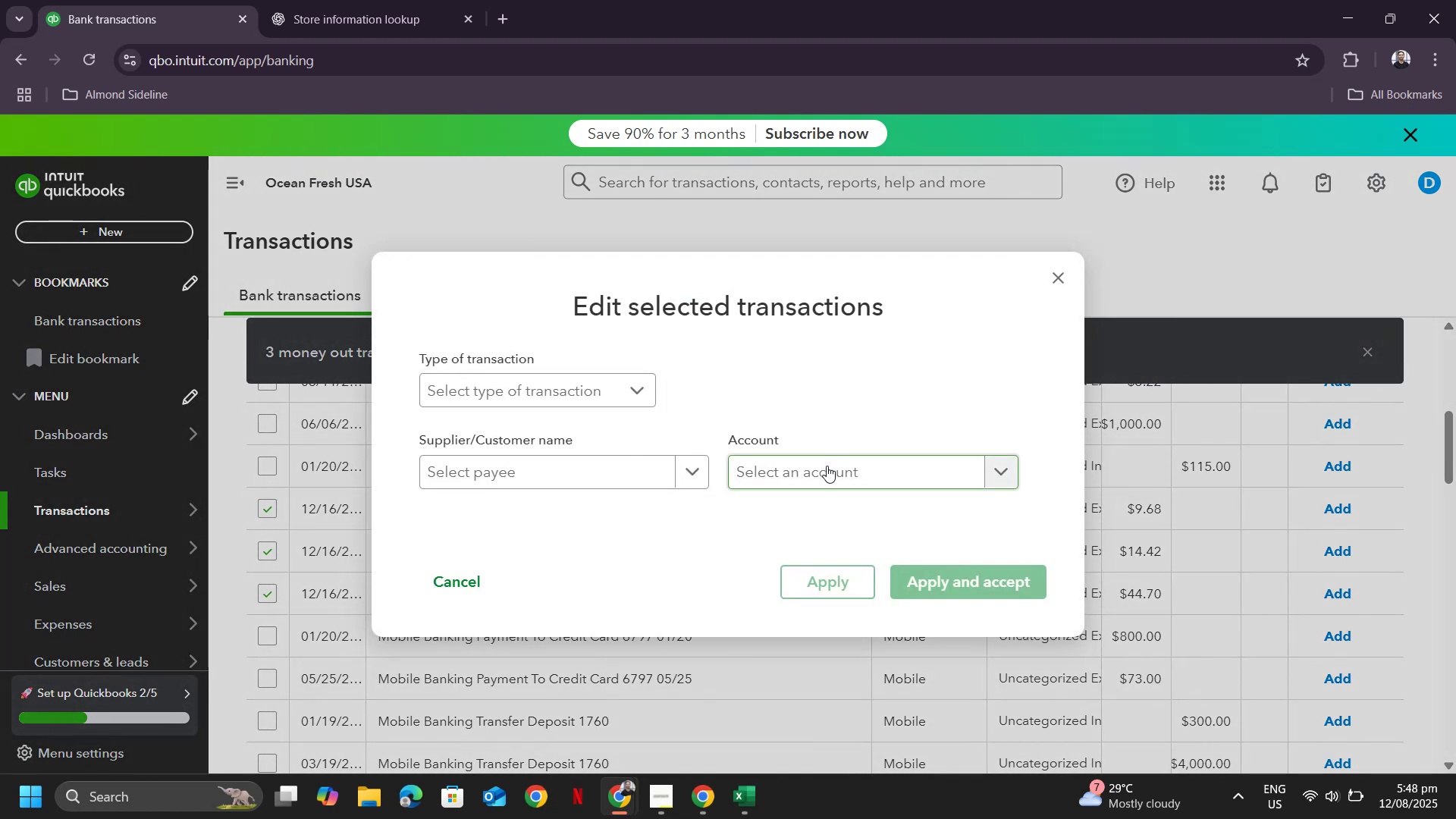 
left_click([588, 472])
 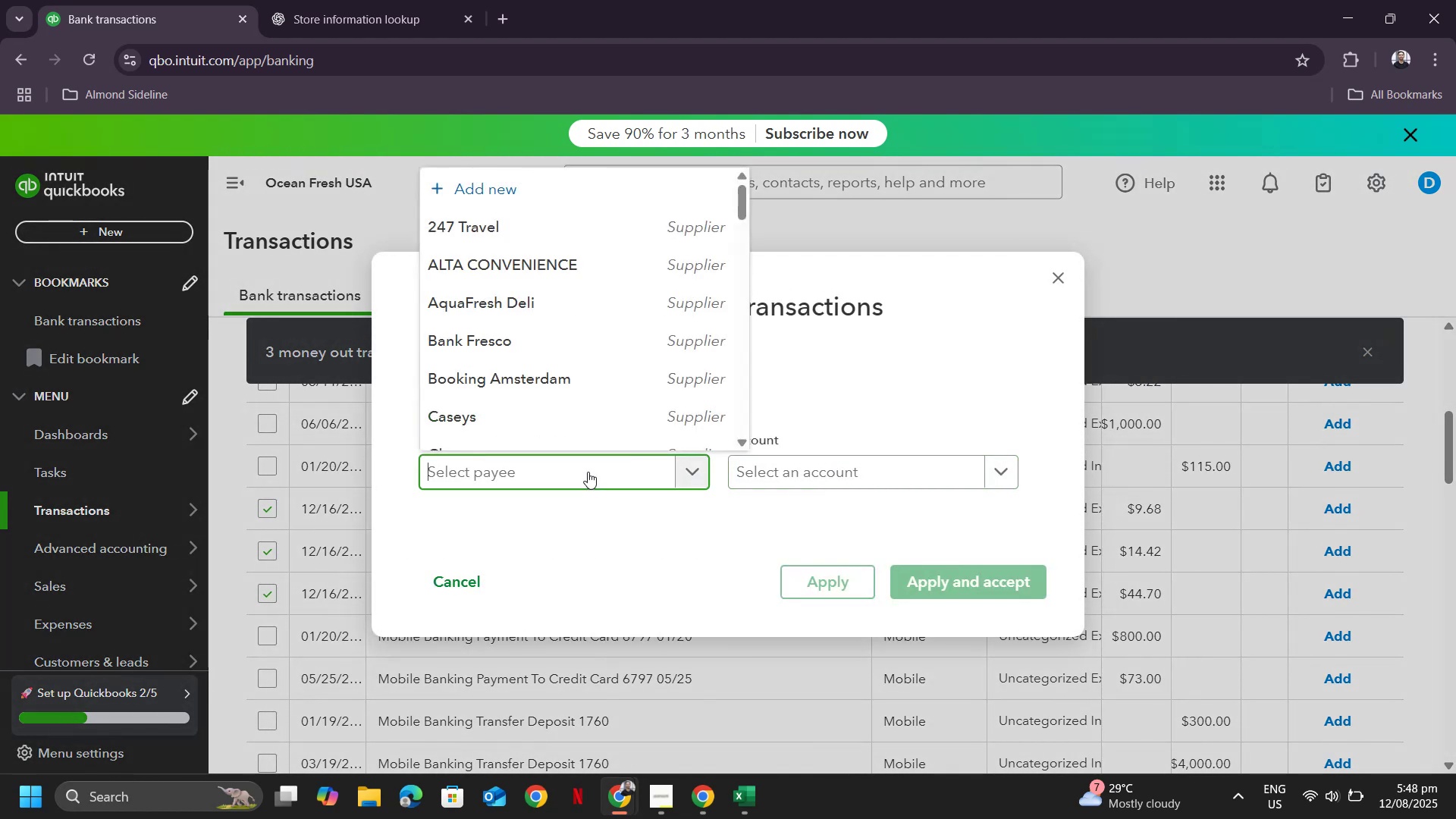 
type(love)
 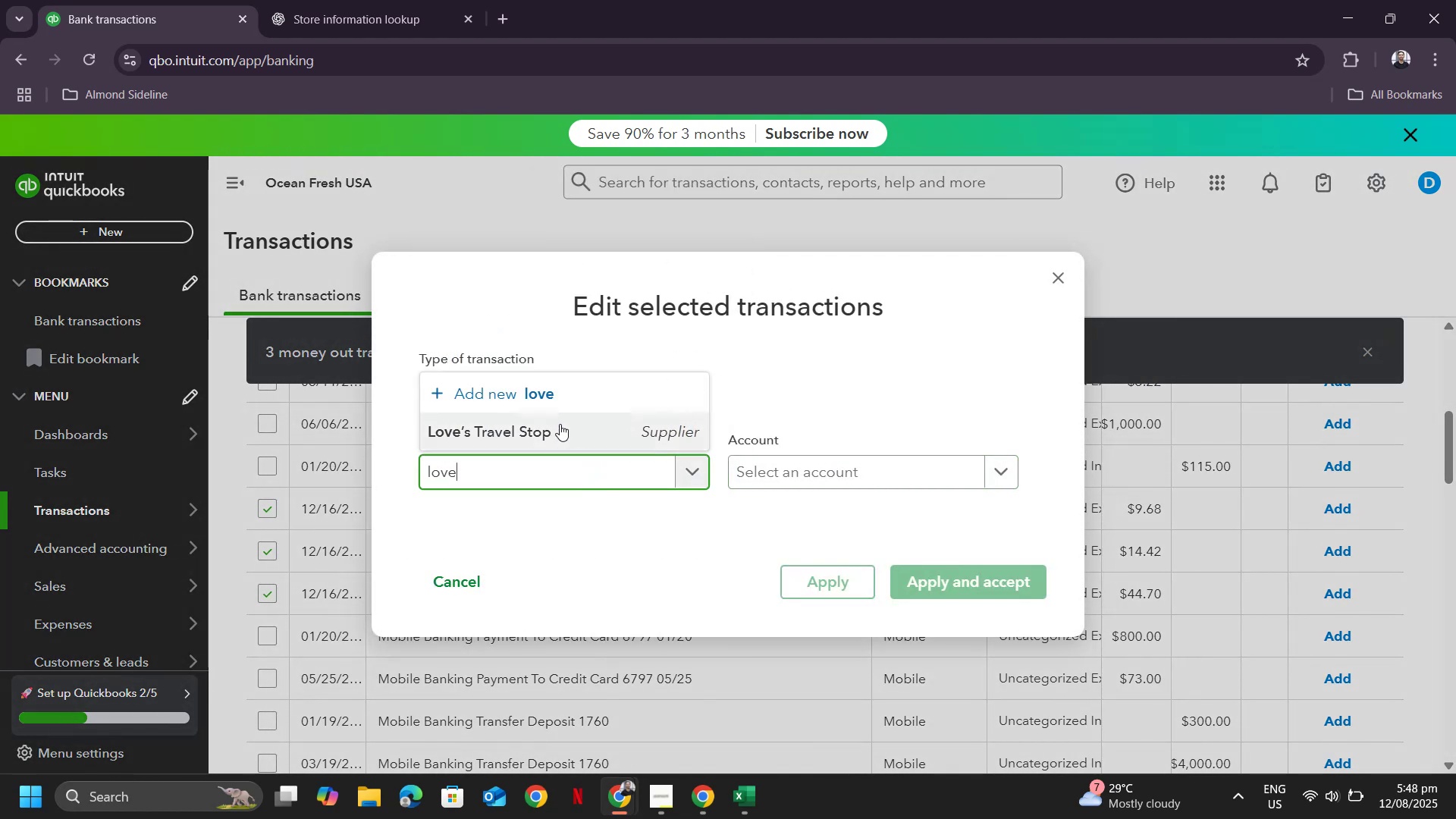 
left_click([543, 428])
 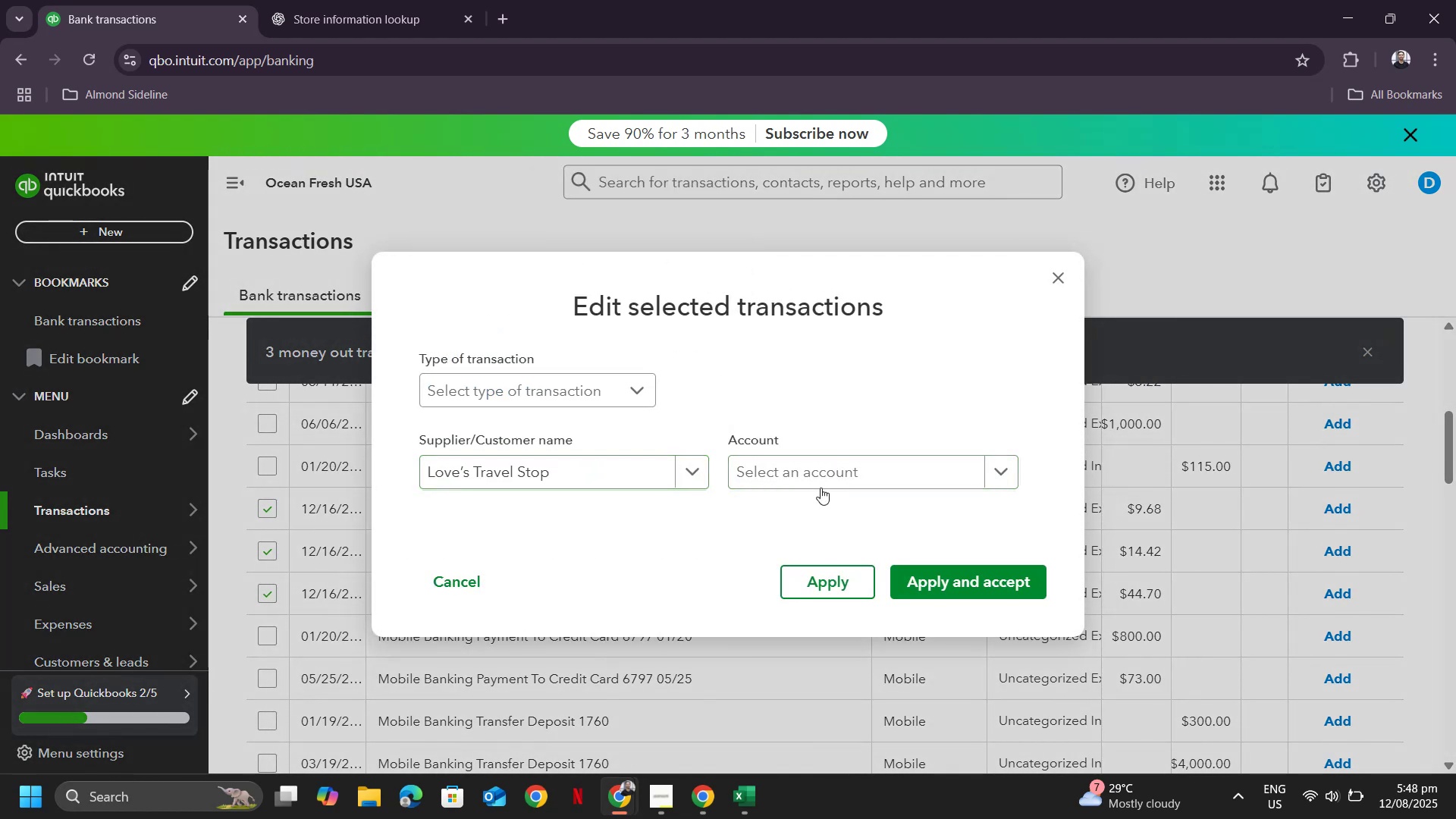 
double_click([817, 471])
 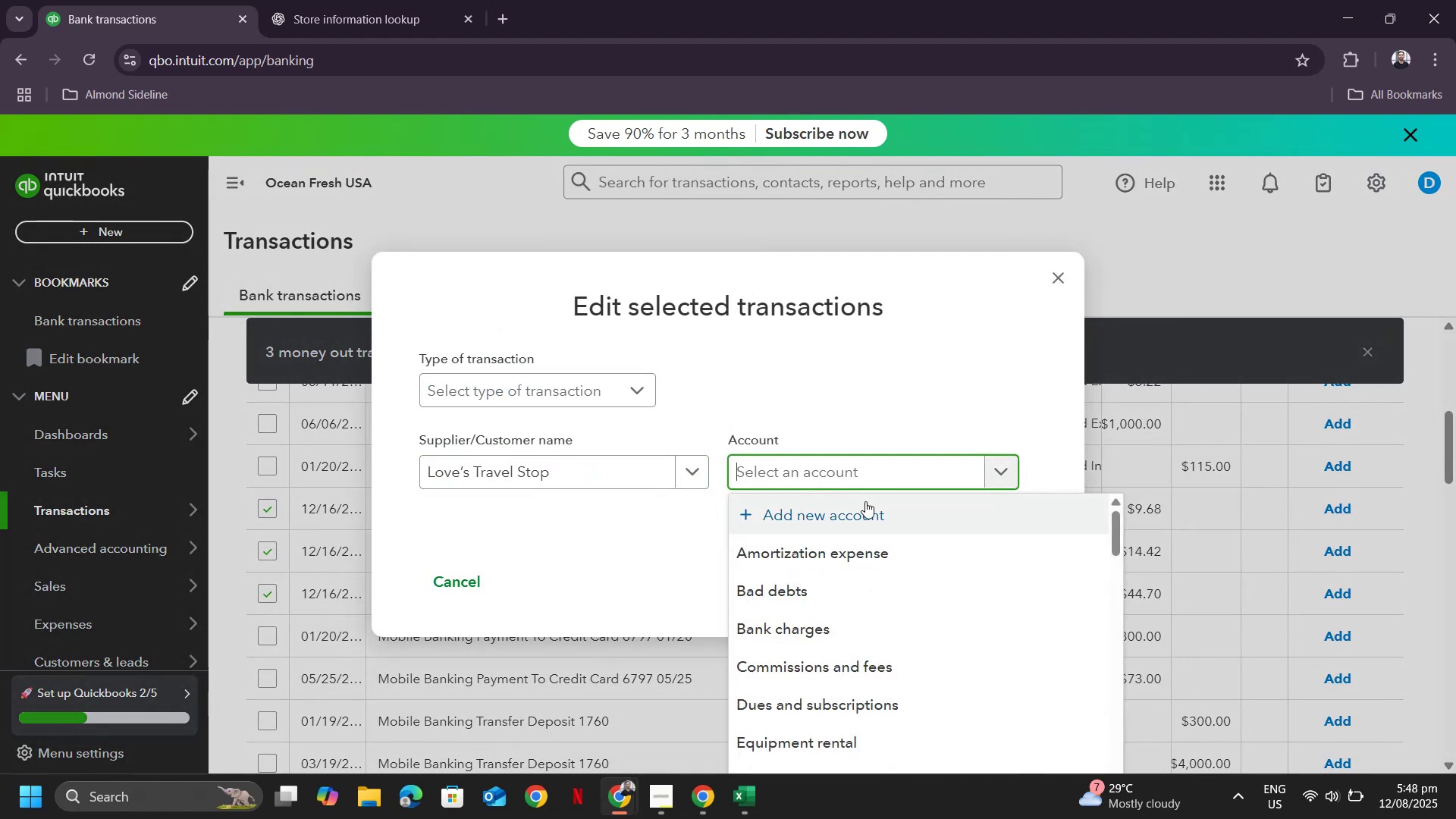 
scroll: coordinate [872, 608], scroll_direction: down, amount: 16.0
 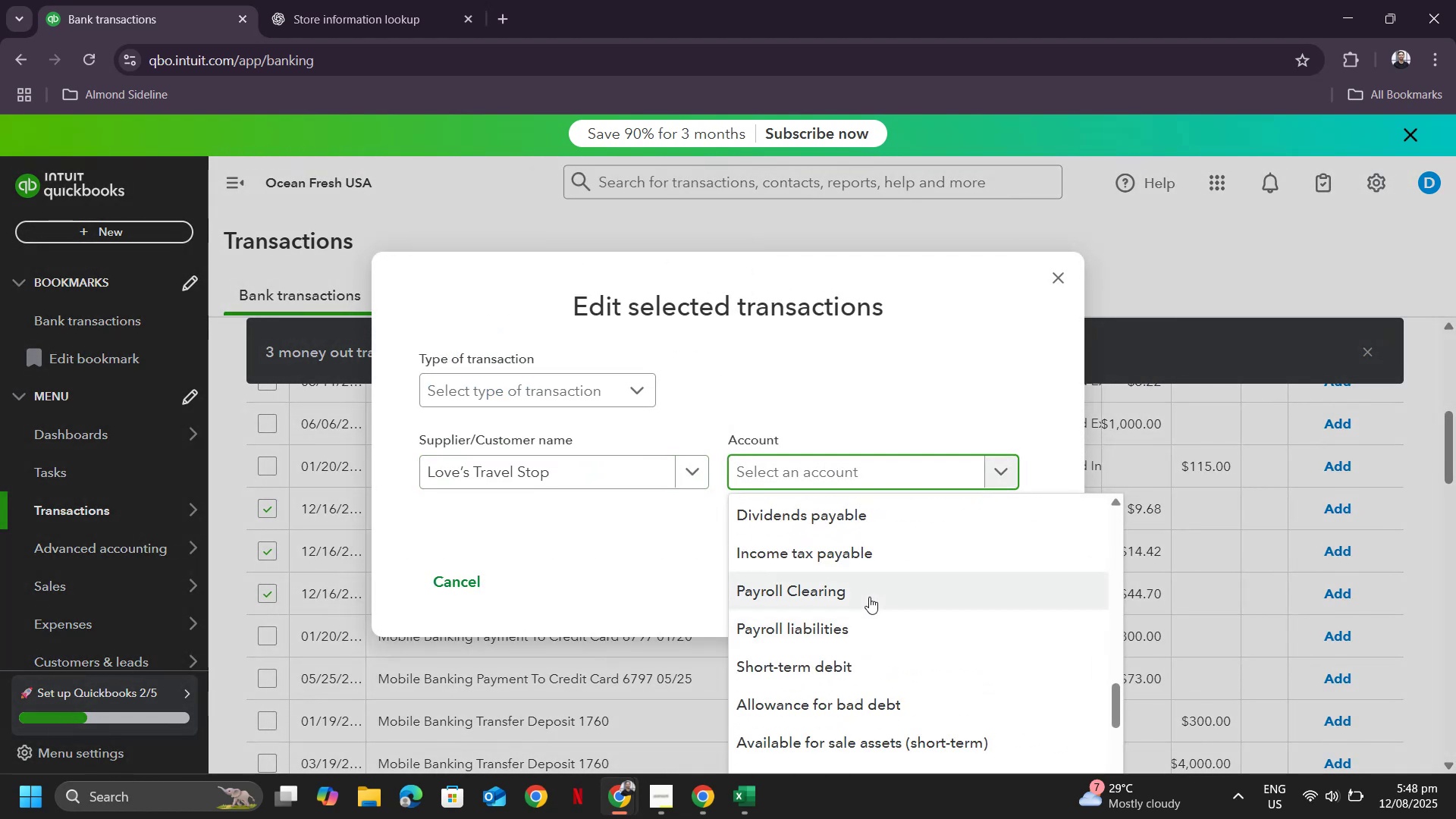 
type(tra)
 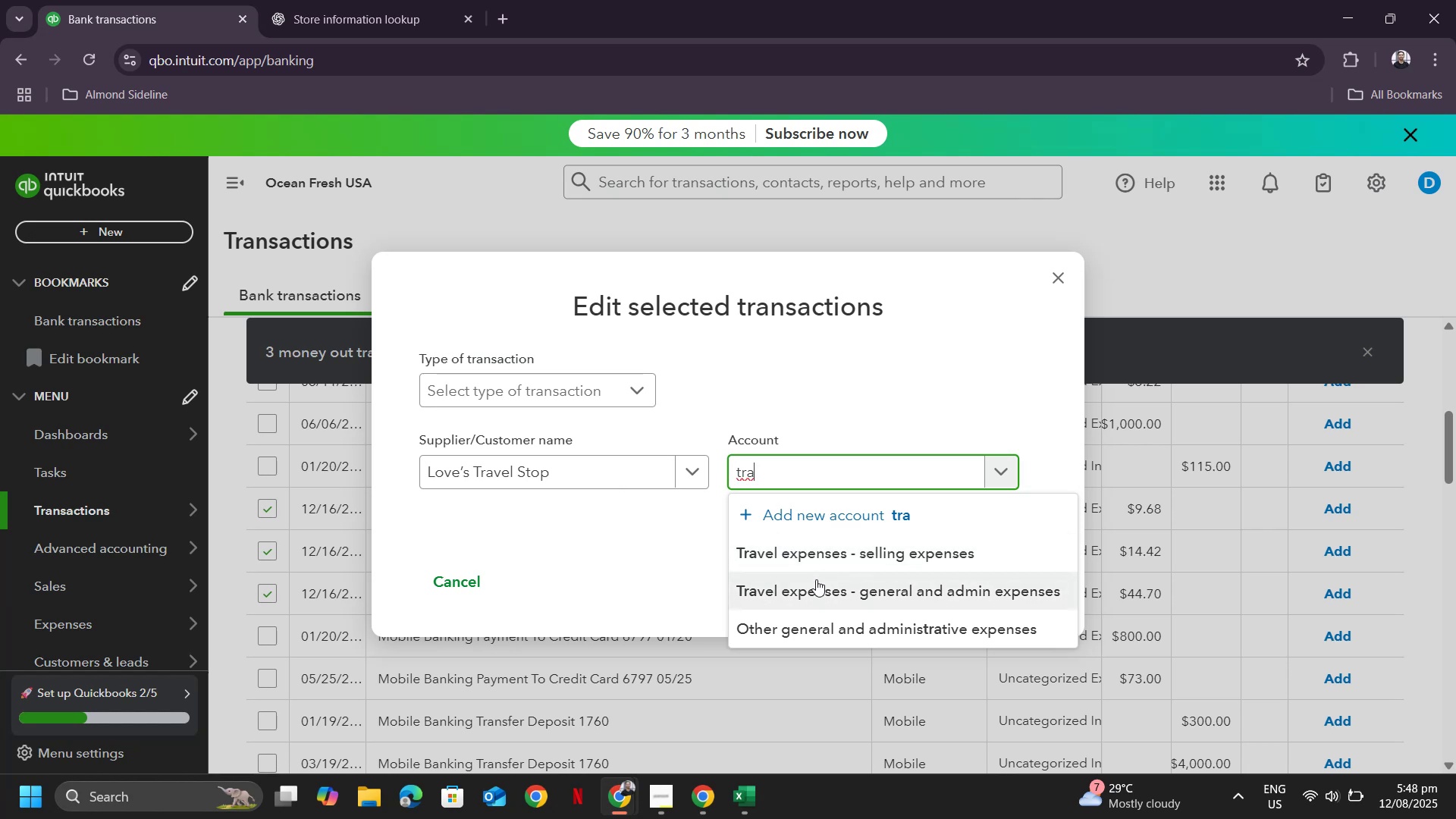 
left_click([813, 589])
 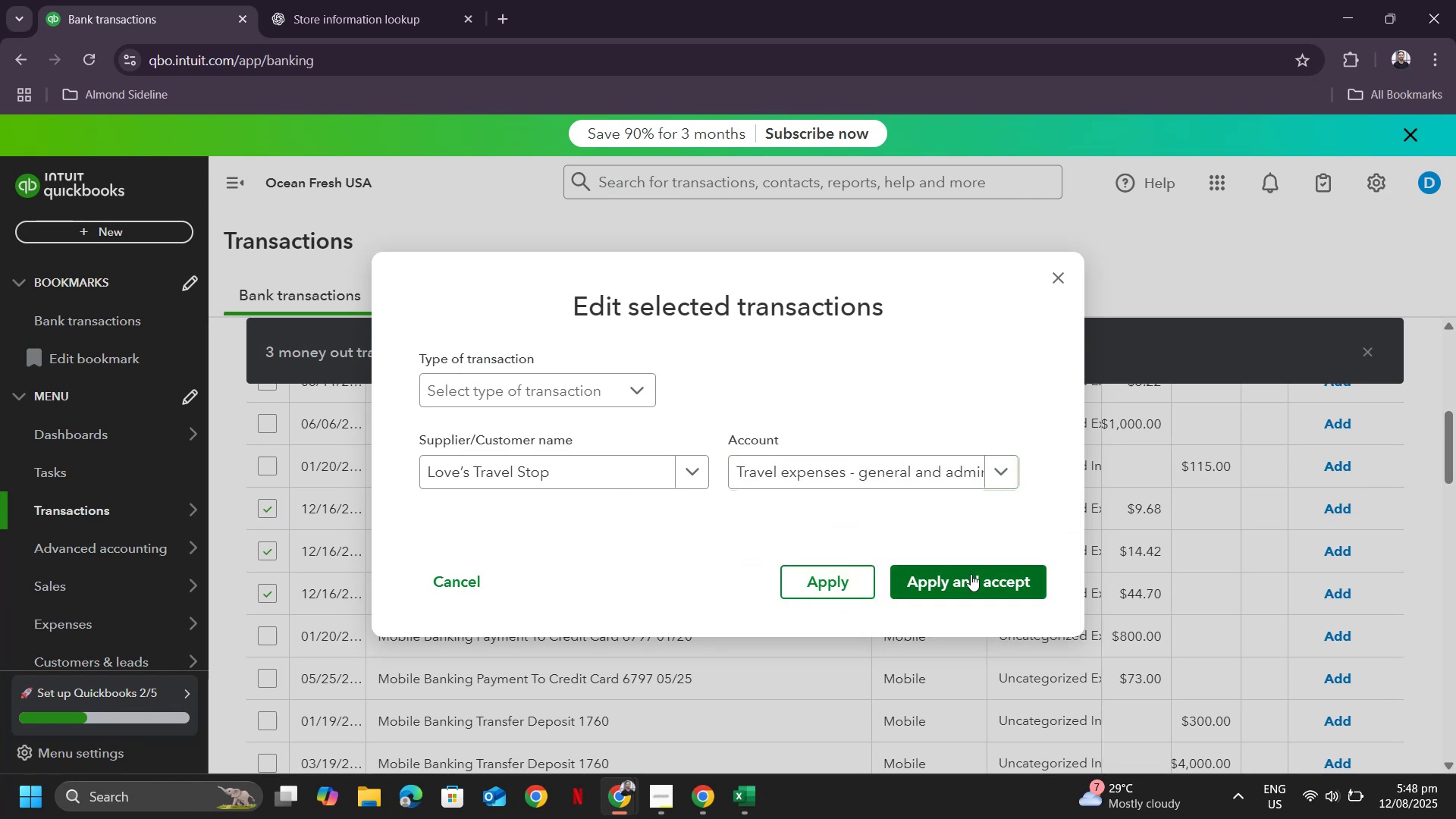 
left_click([971, 574])
 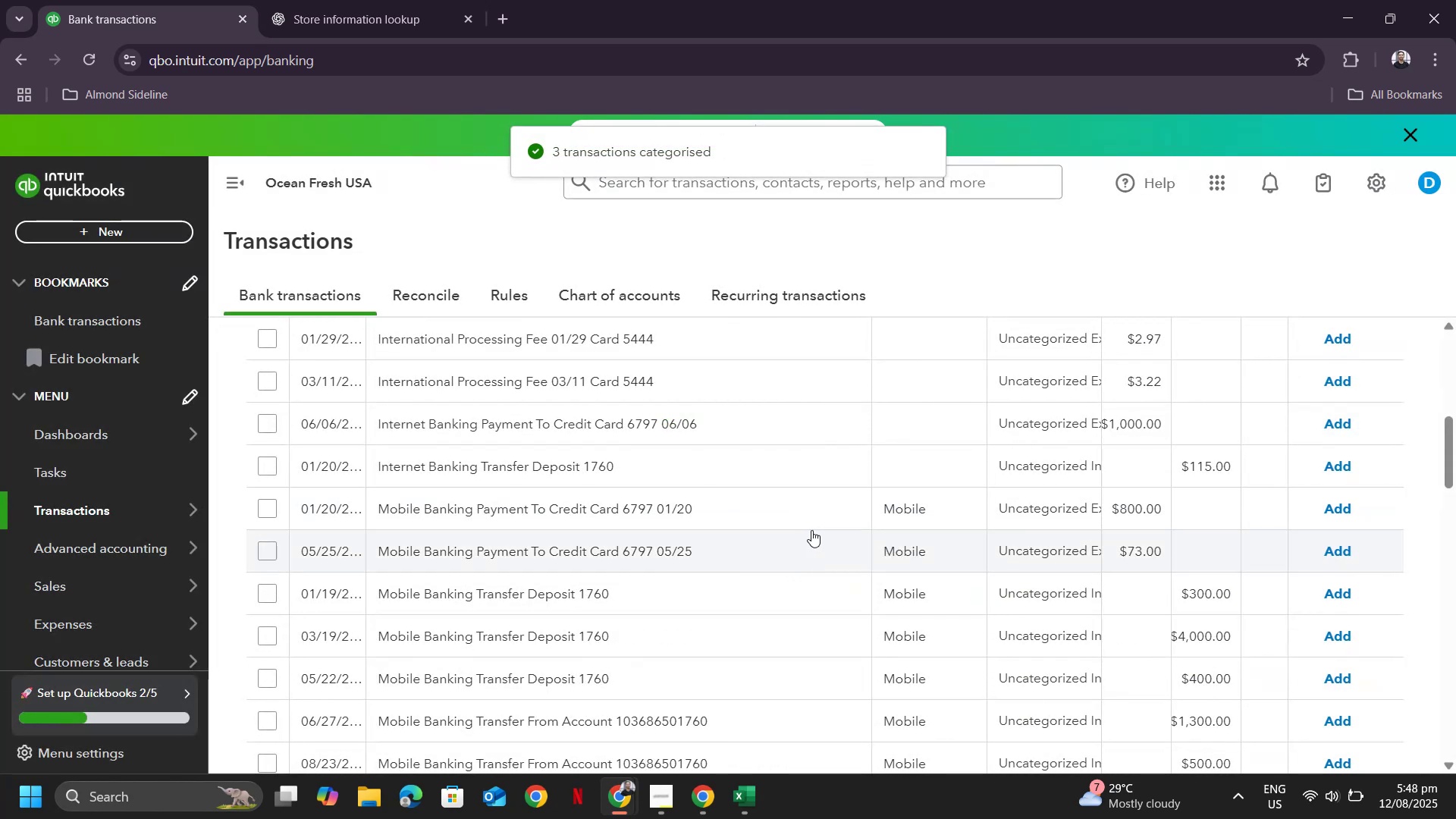 
wait(11.13)
 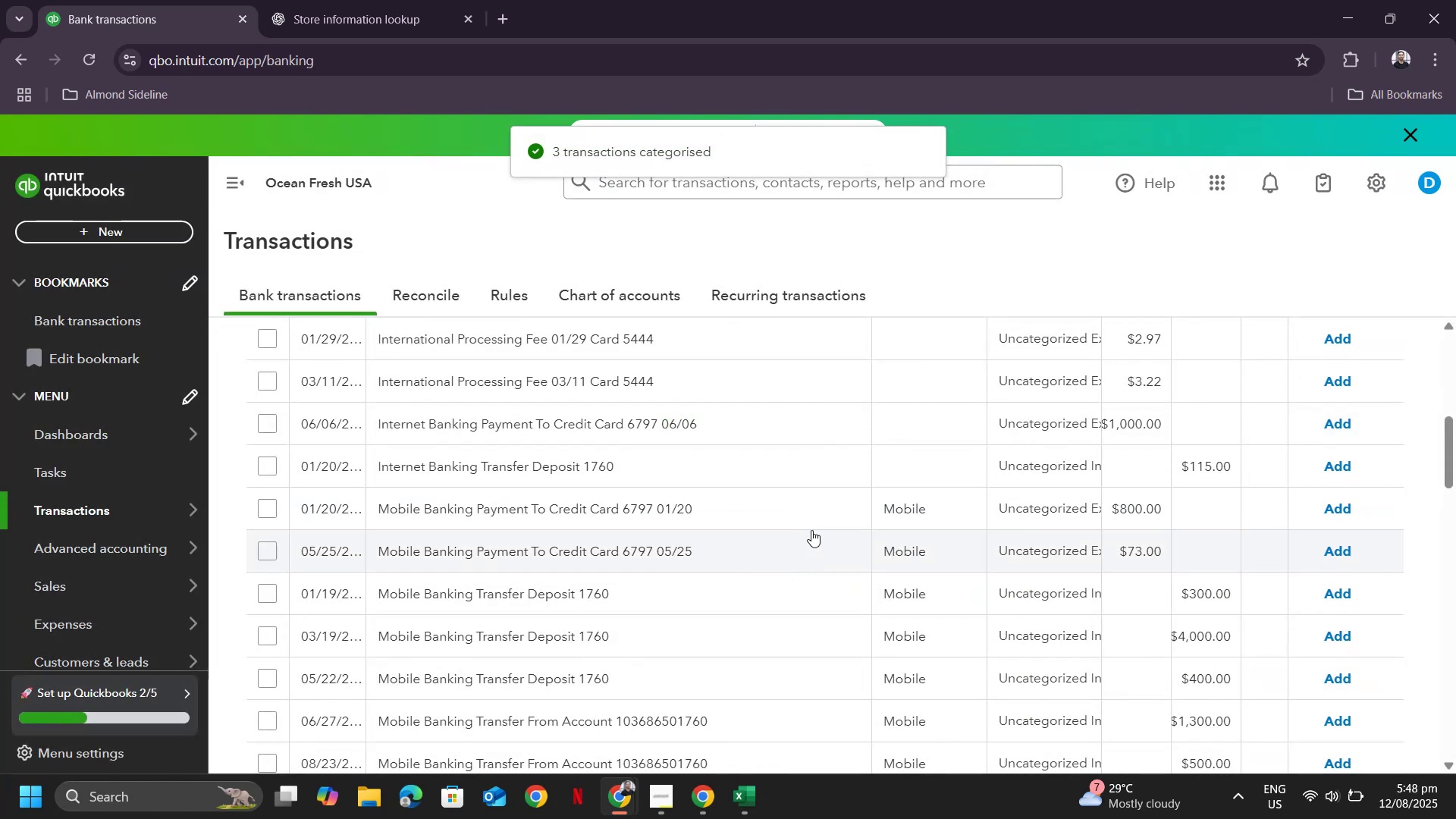 
scroll: coordinate [684, 465], scroll_direction: down, amount: 10.0
 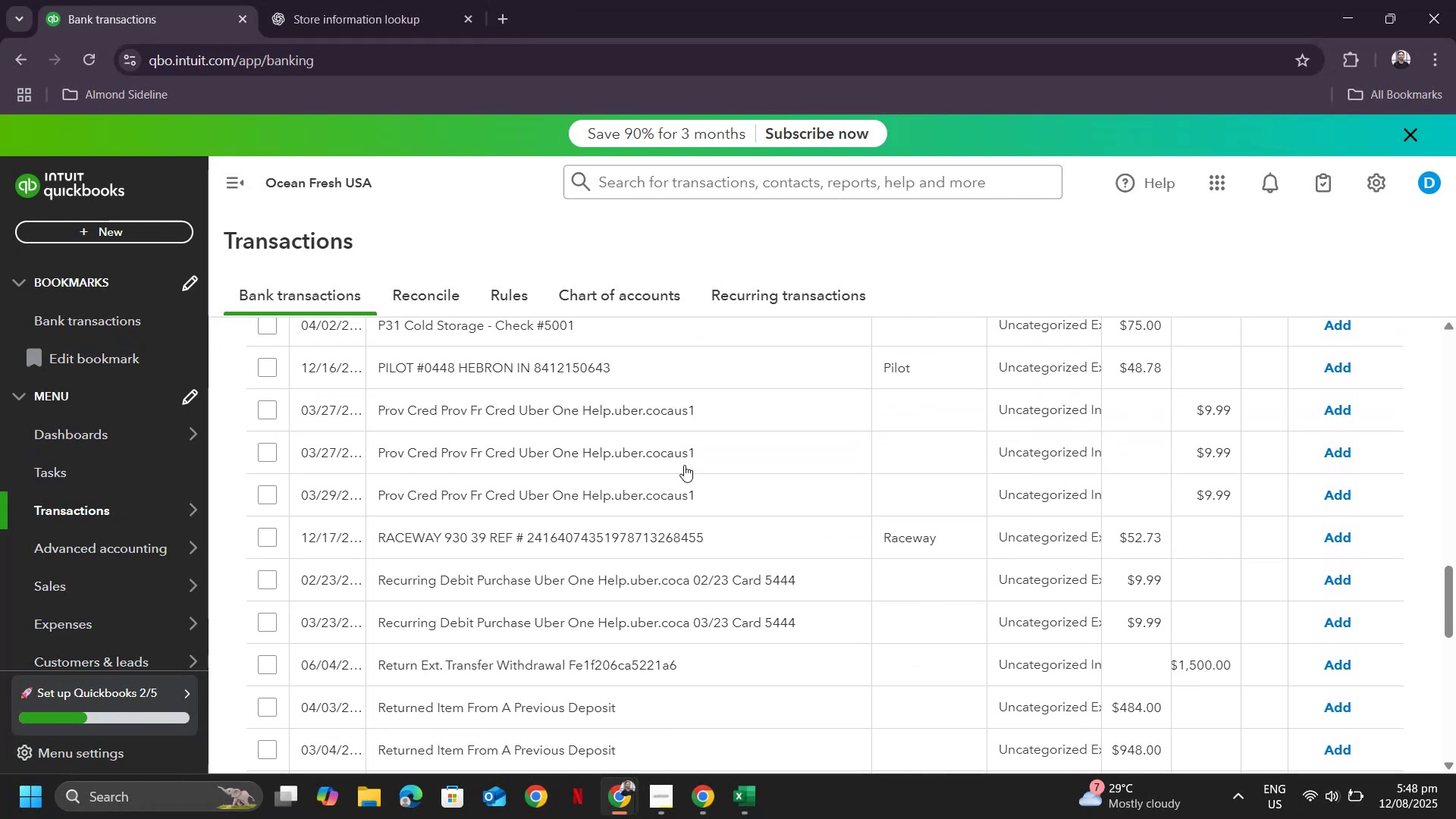 
scroll: coordinate [684, 462], scroll_direction: up, amount: 1.0
 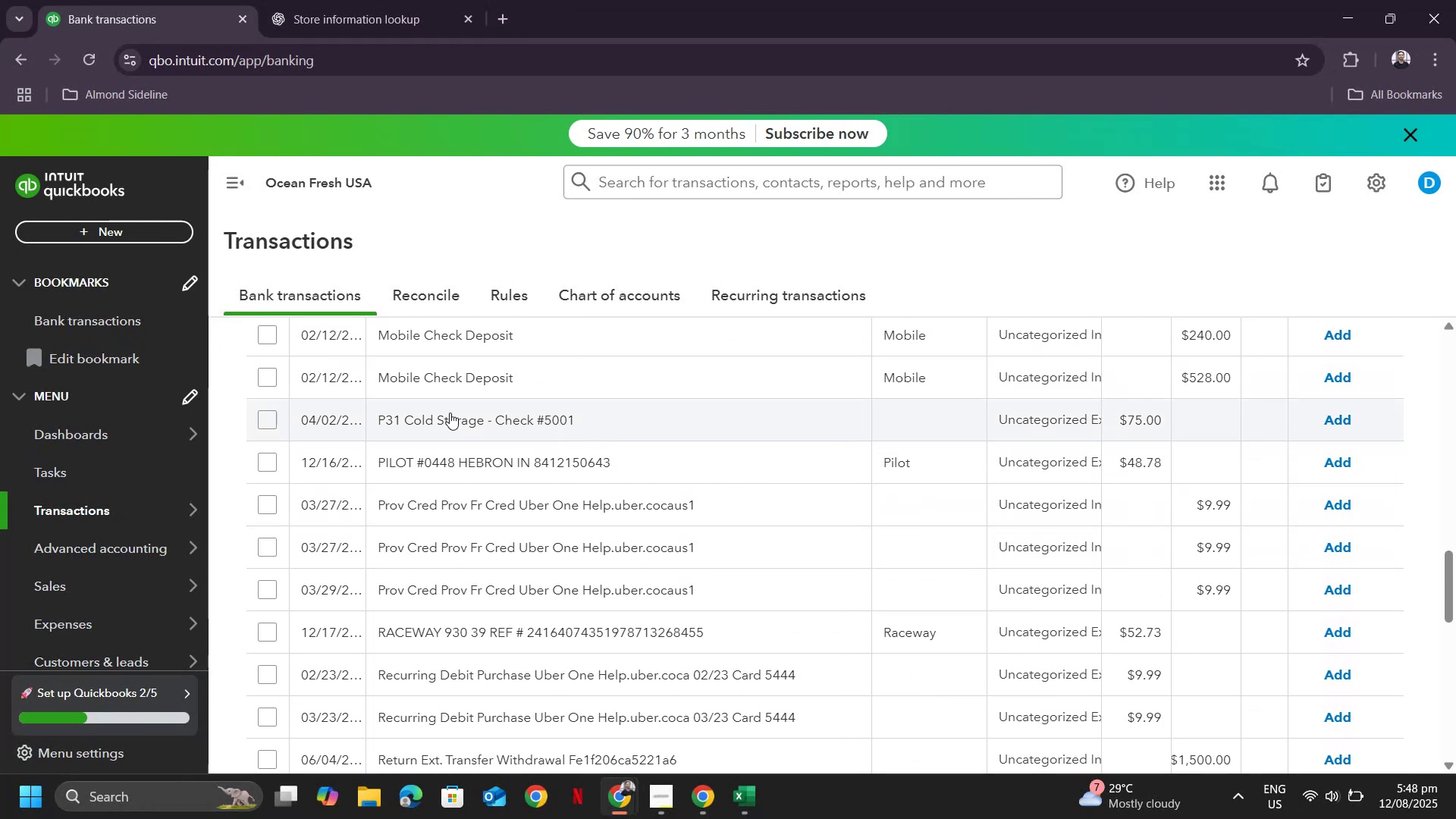 
left_click([391, 415])
 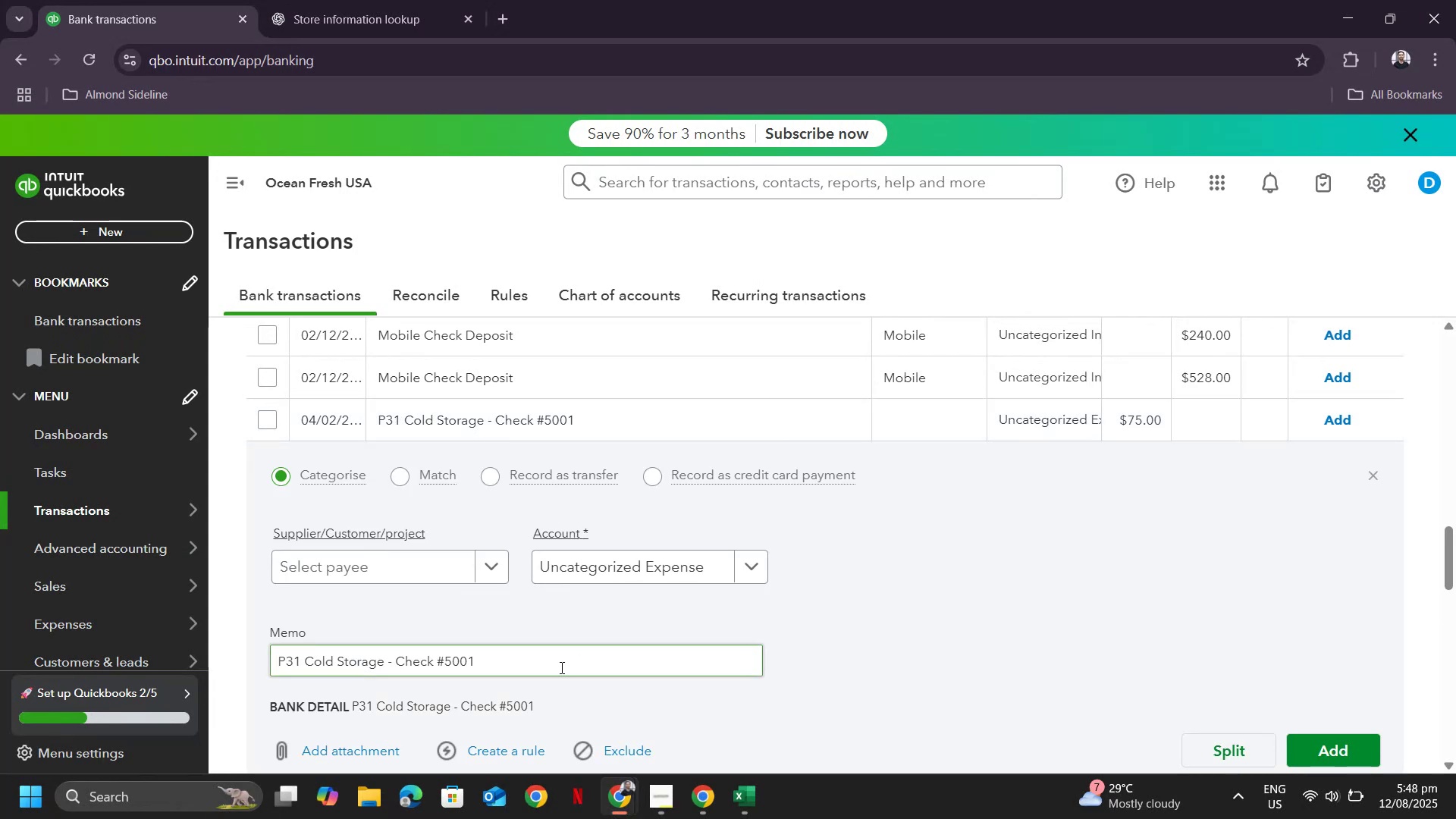 
left_click_drag(start_coordinate=[497, 654], to_coordinate=[67, 609])
 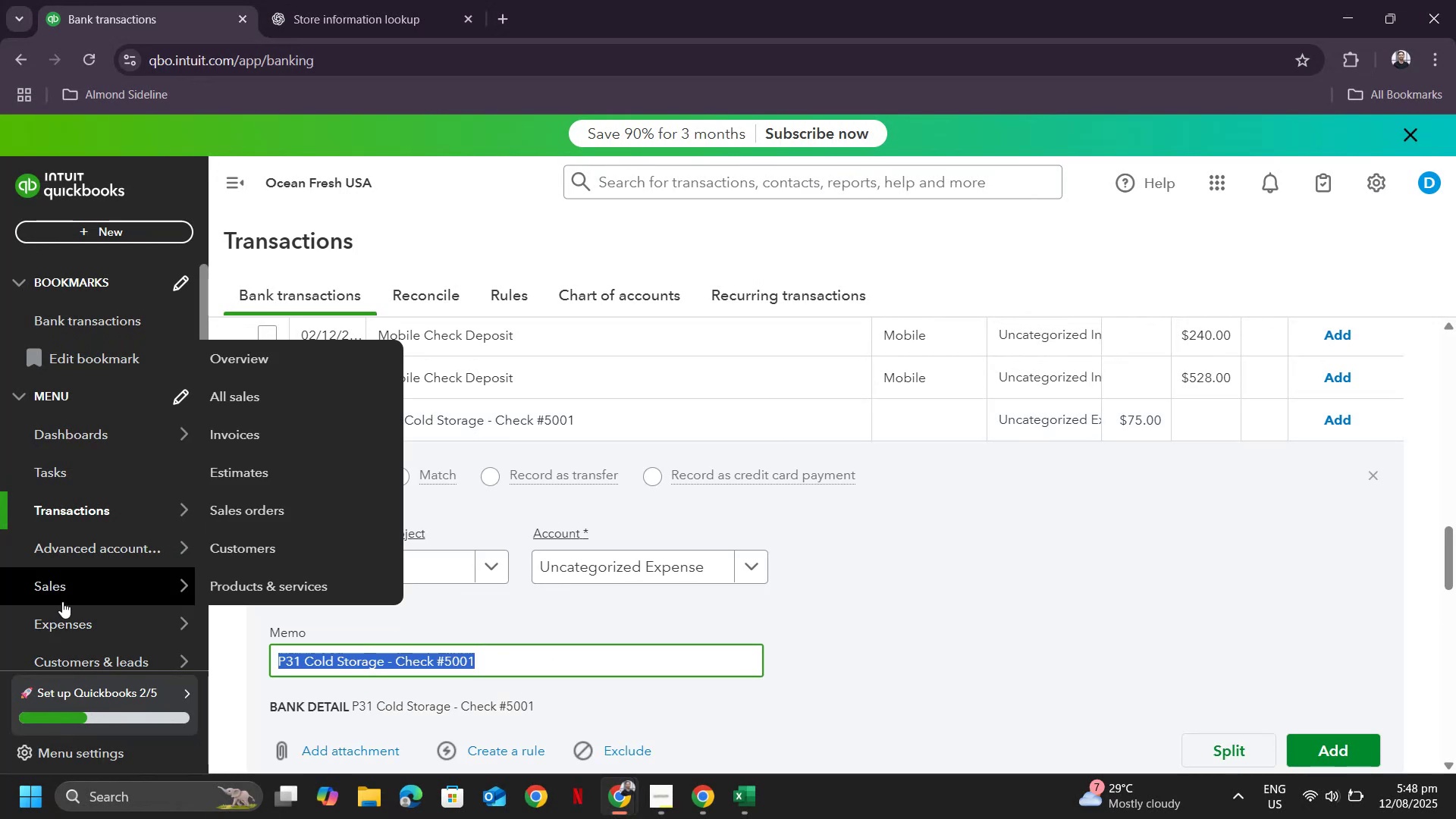 
key(Control+C)
 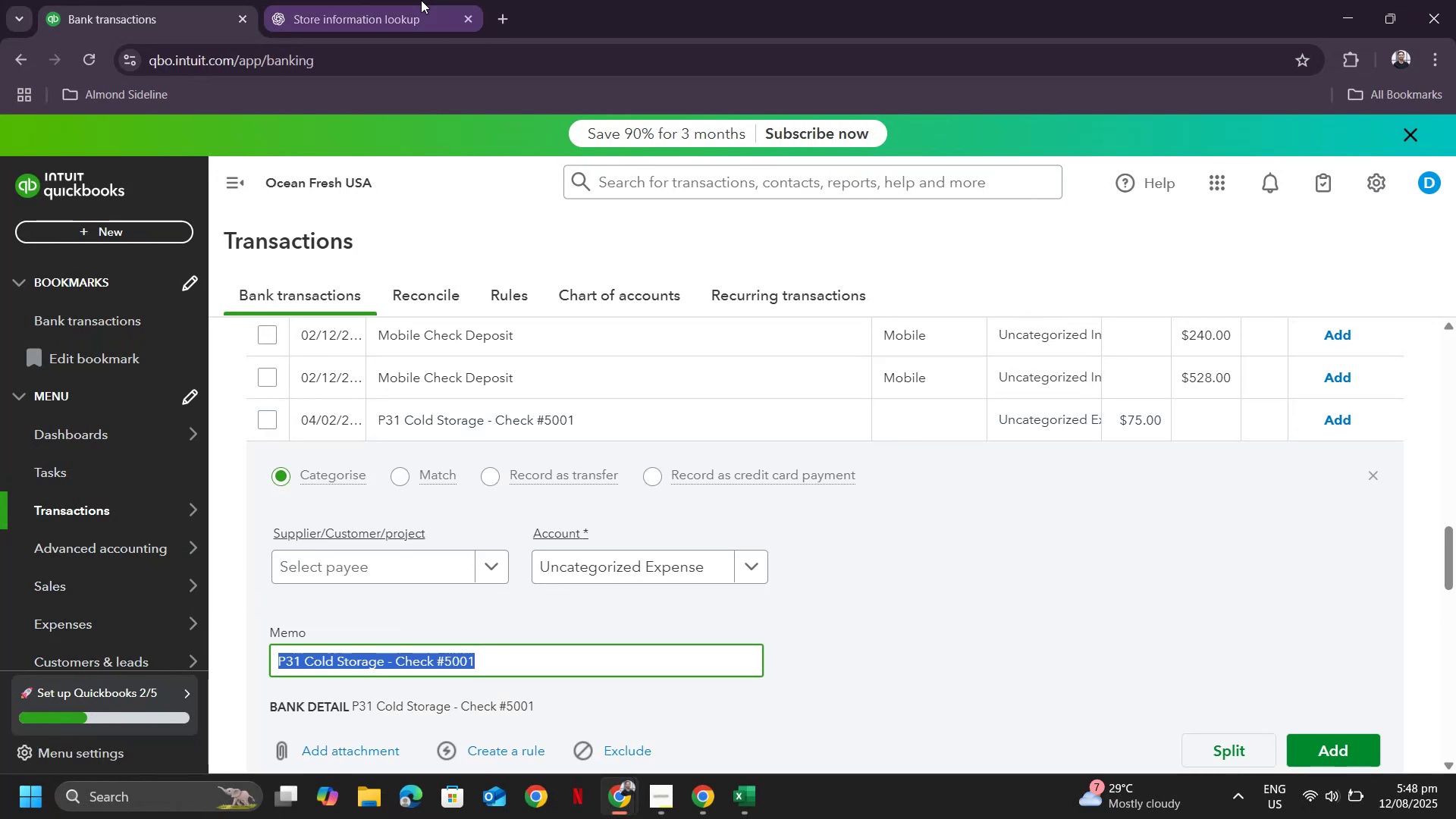 
left_click([369, 2])
 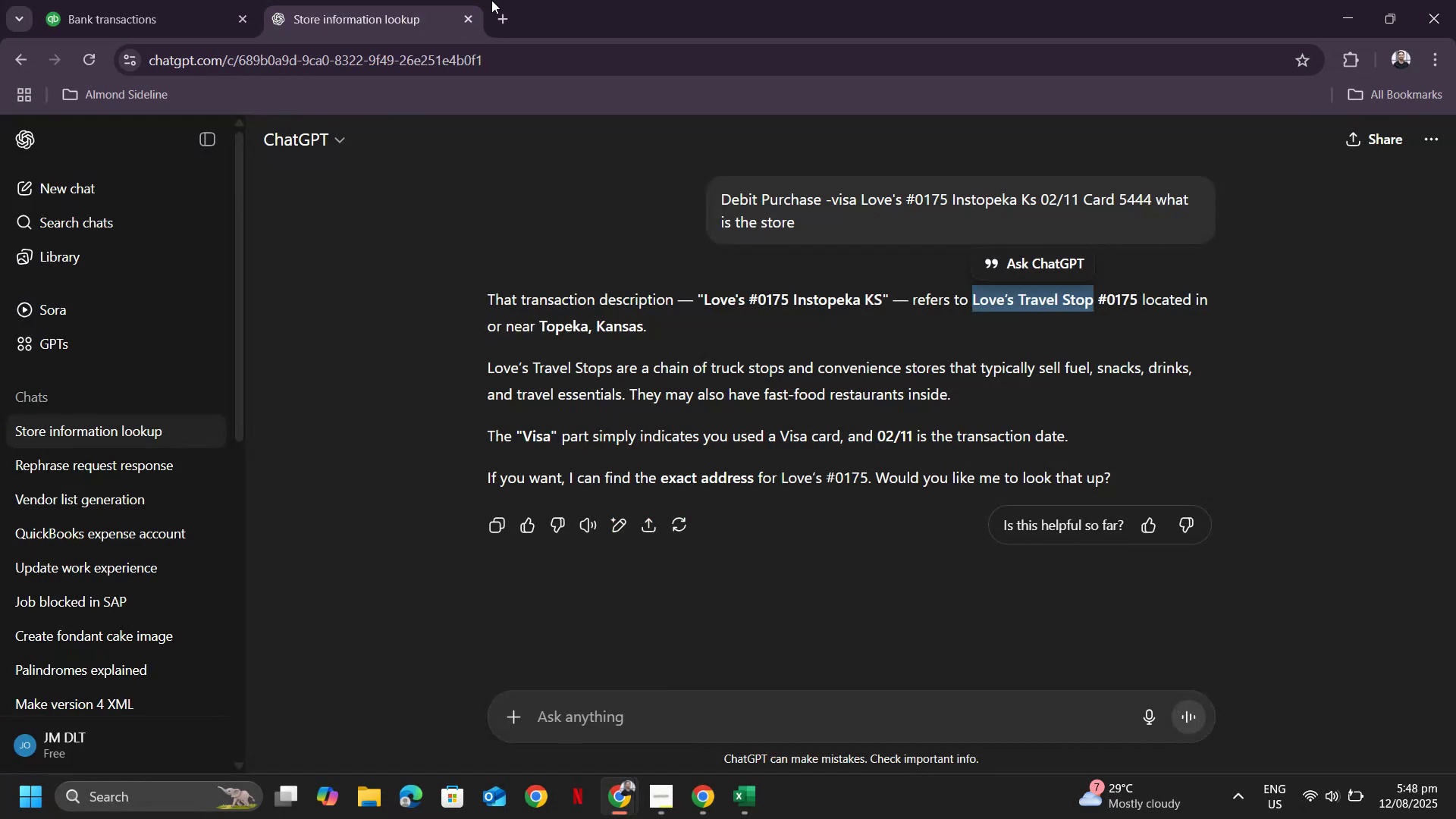 
left_click([500, 21])
 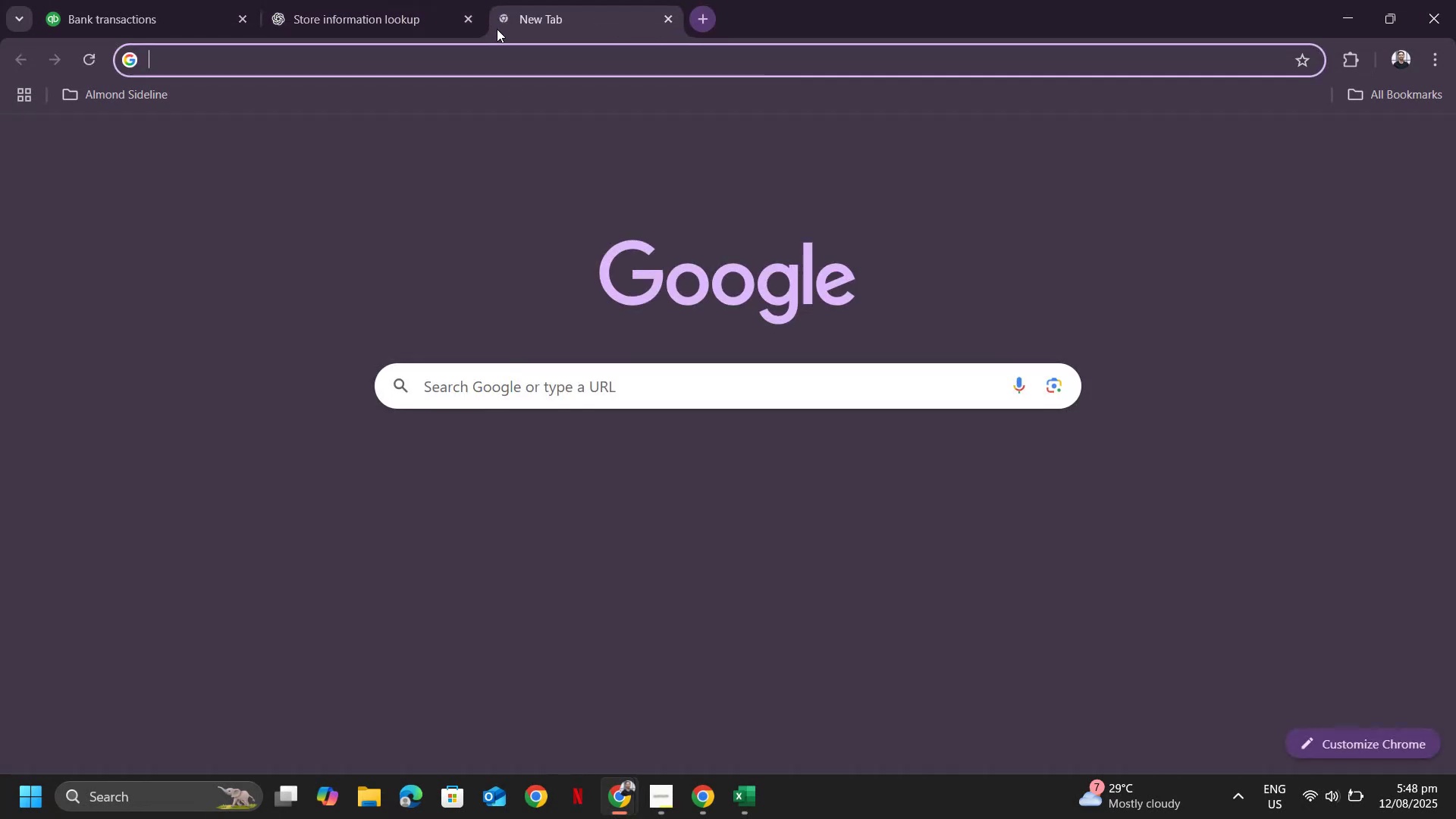 
key(Control+ControlLeft)
 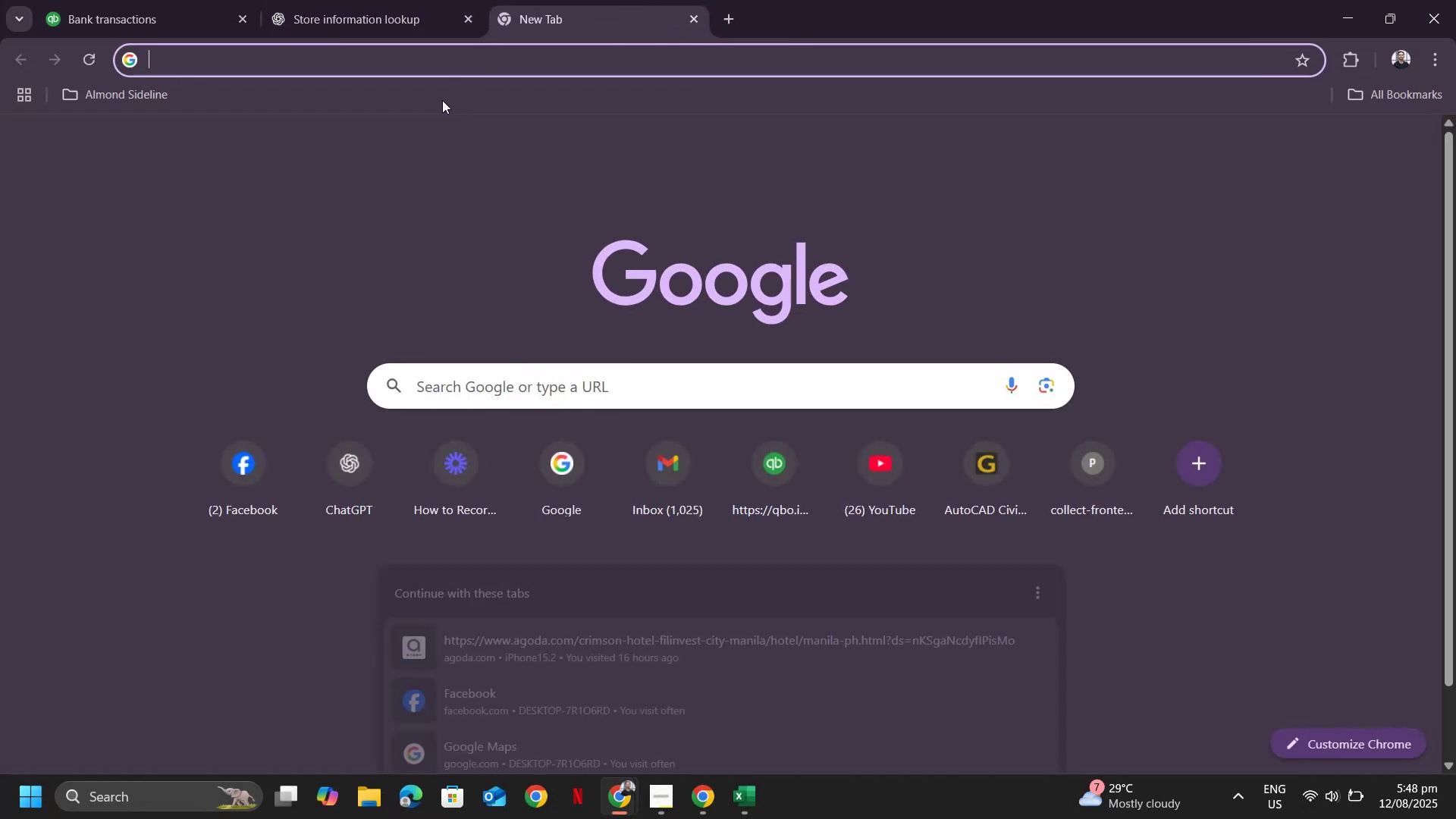 
key(Control+V)
 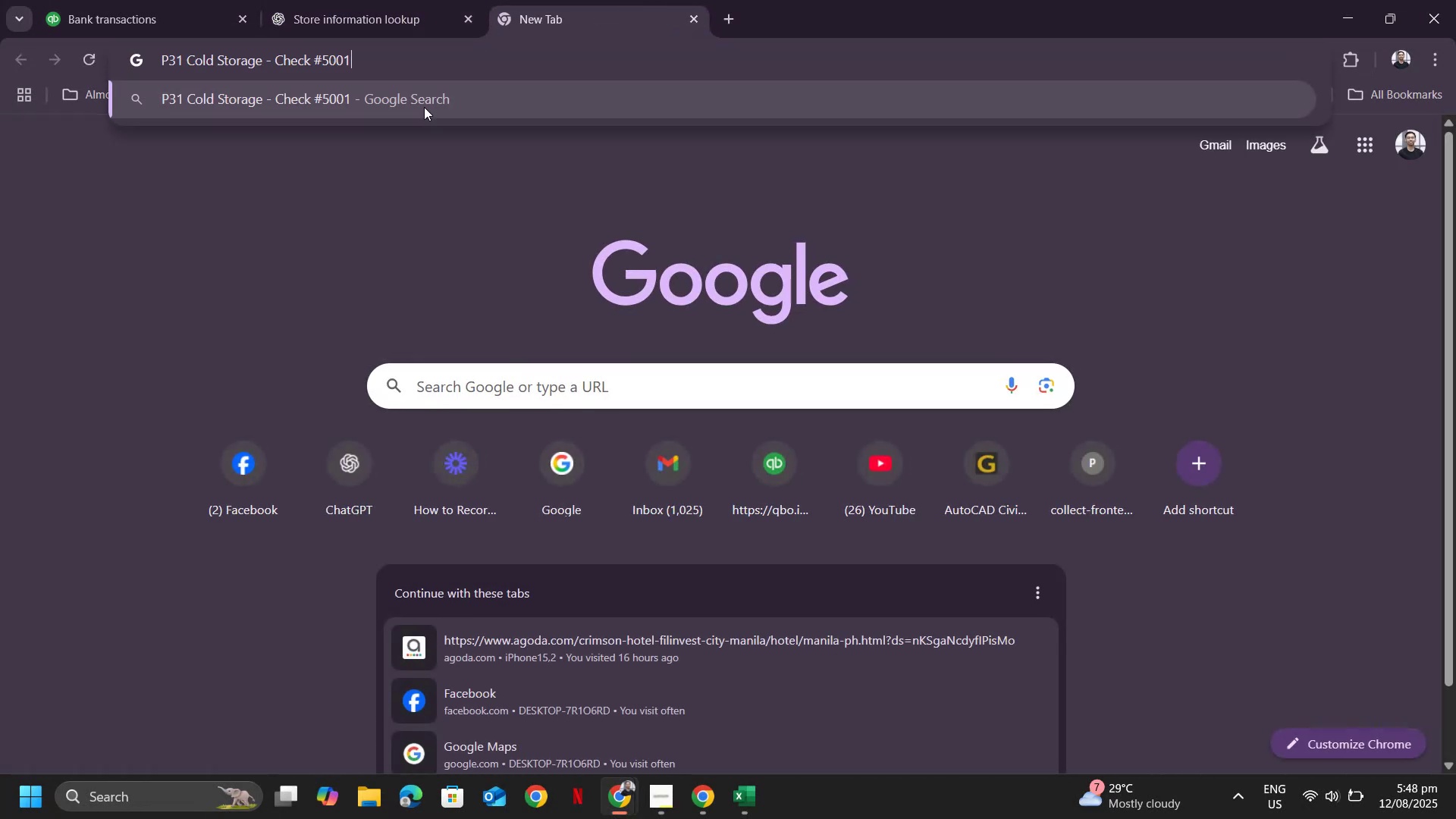 
key(Enter)
 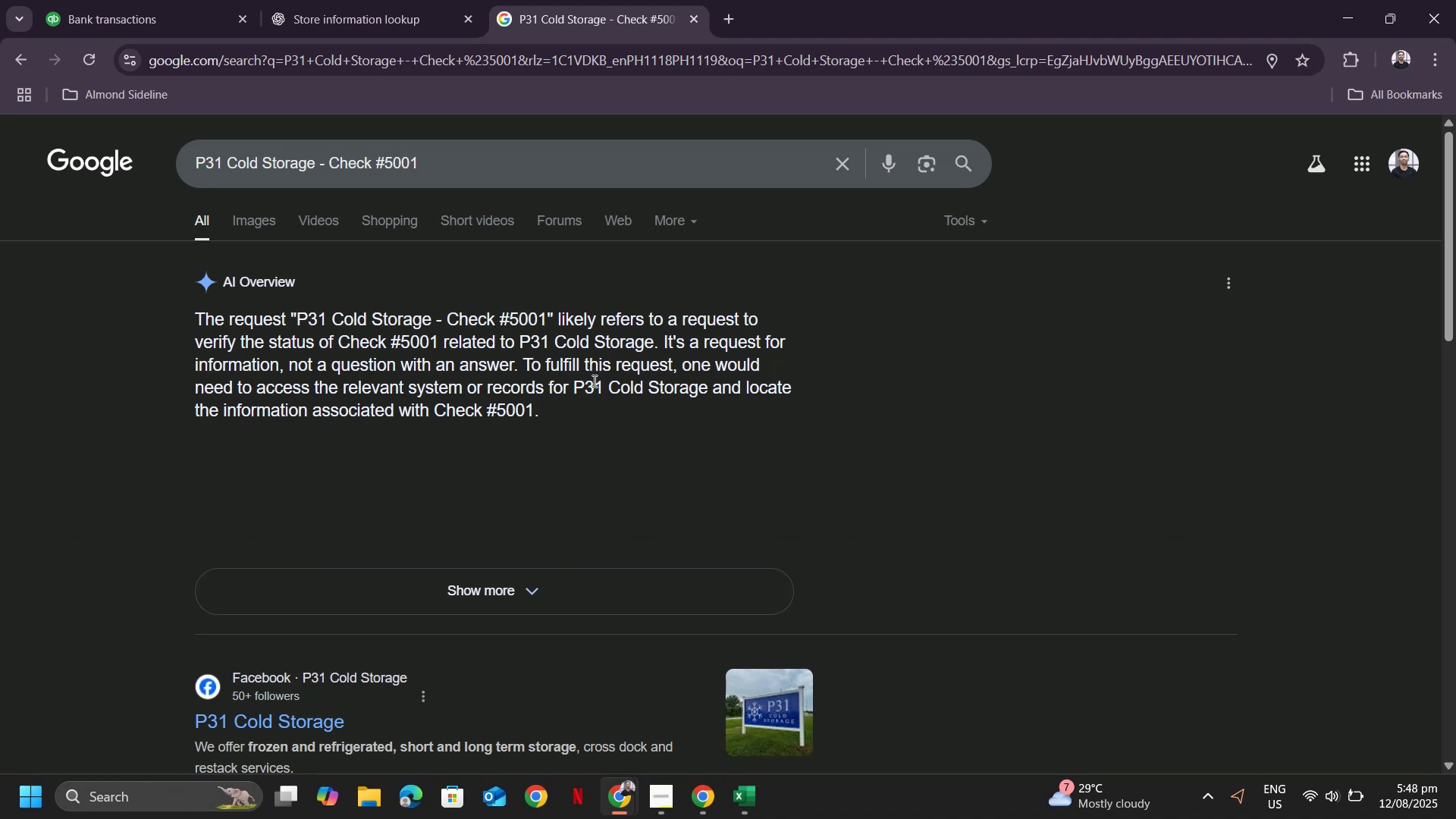 
wait(5.29)
 